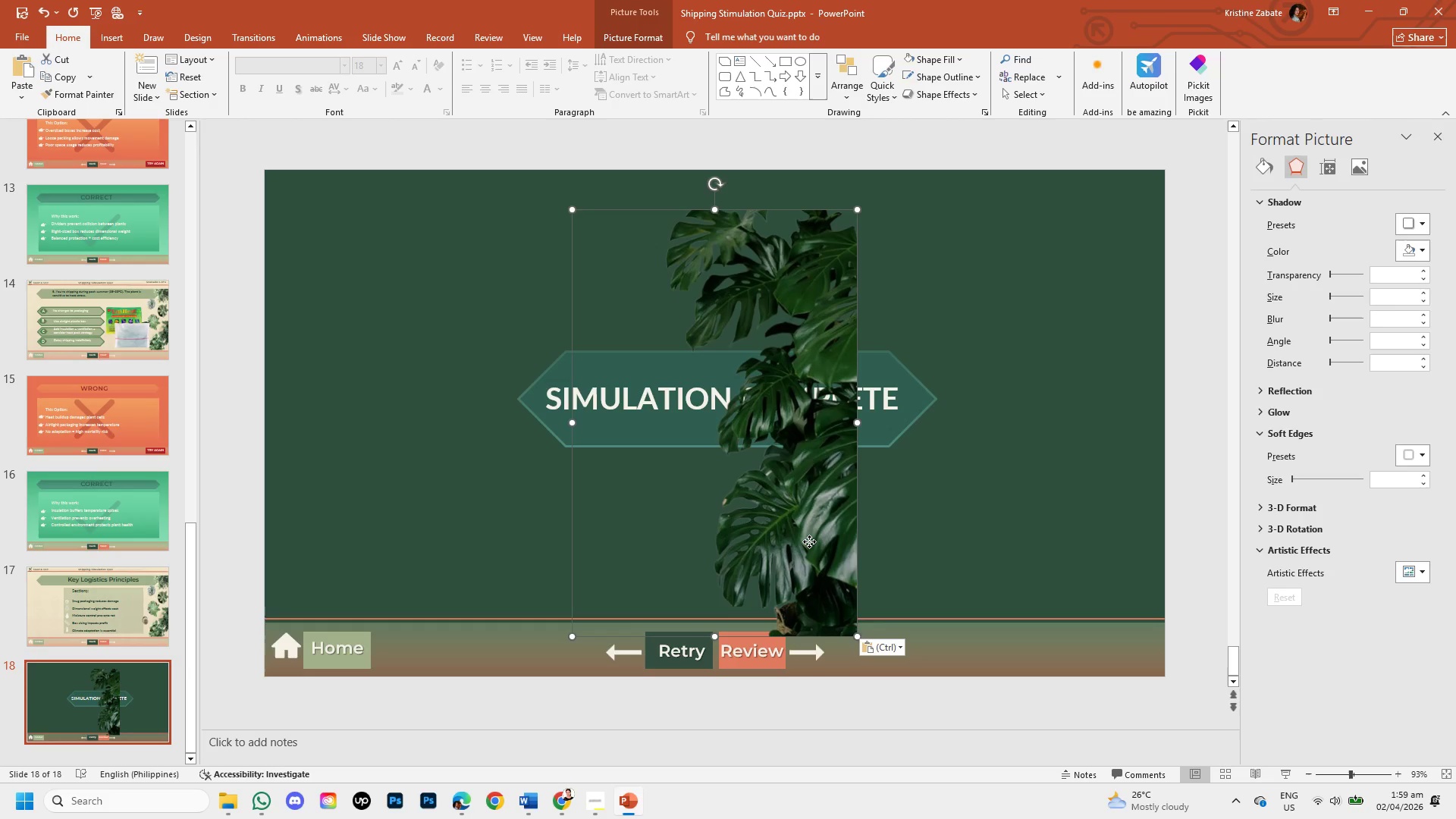 
left_click_drag(start_coordinate=[809, 541], to_coordinate=[1117, 528])
 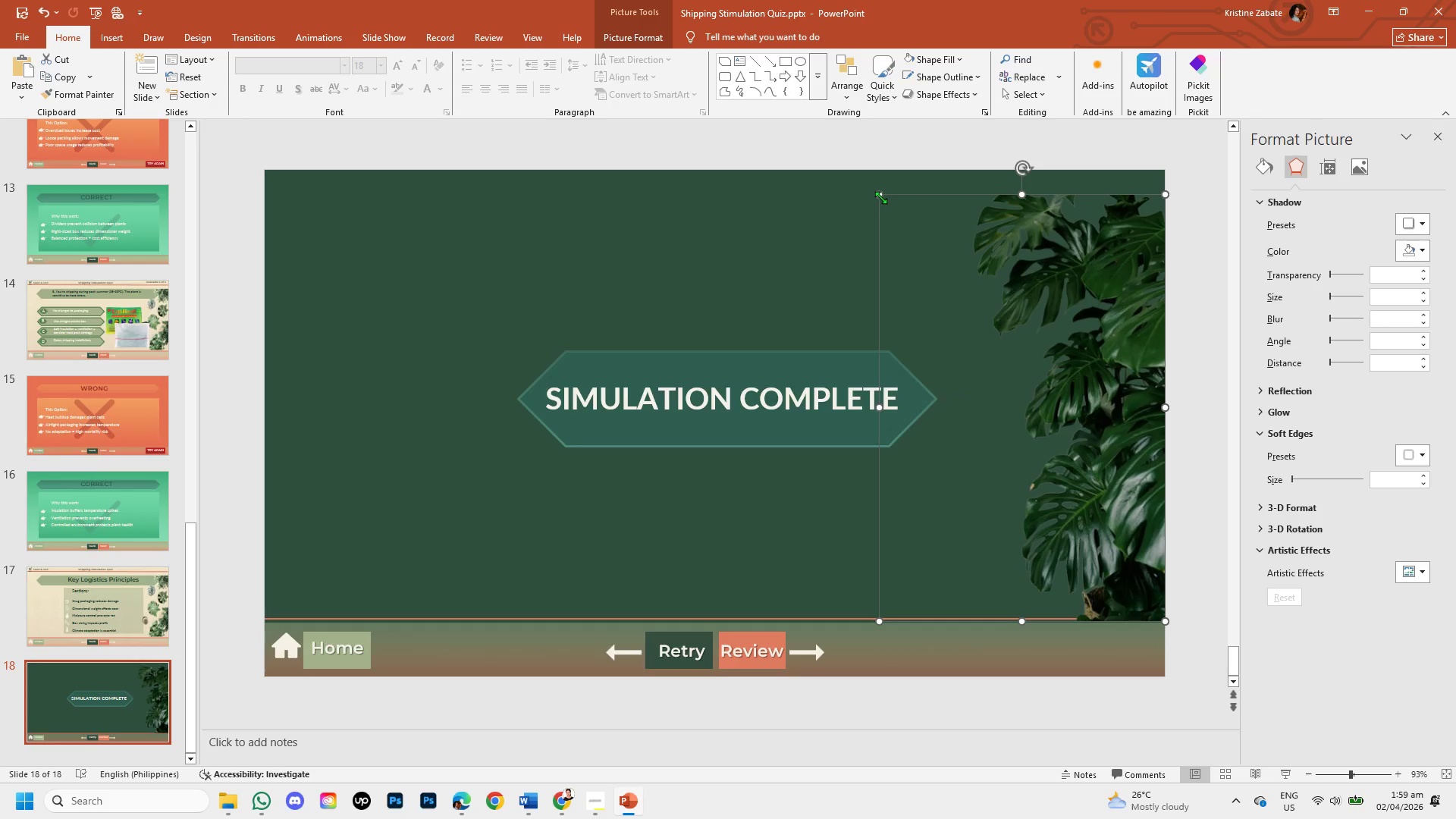 
left_click_drag(start_coordinate=[880, 197], to_coordinate=[868, 169])
 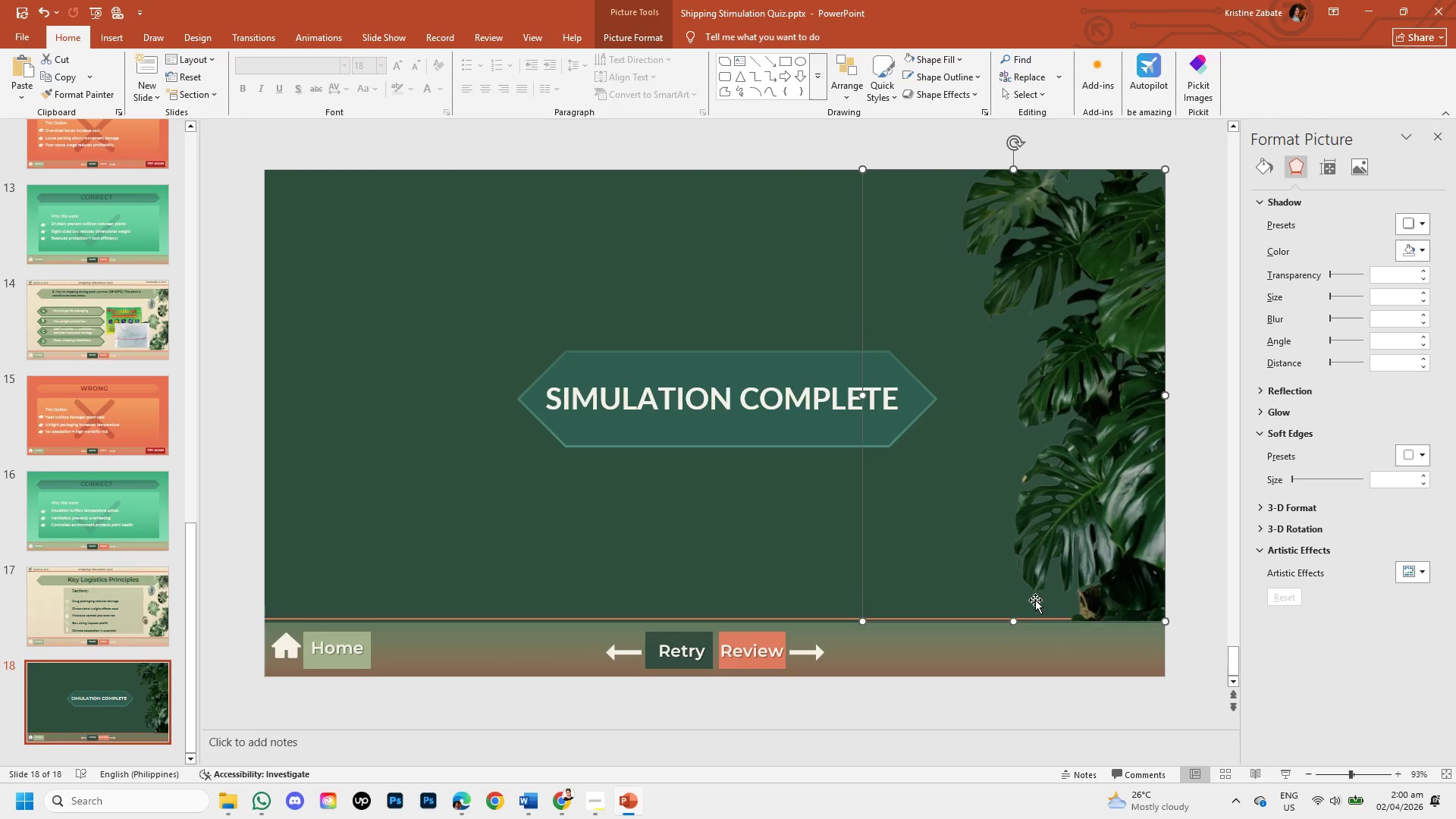 
left_click([1015, 620])
 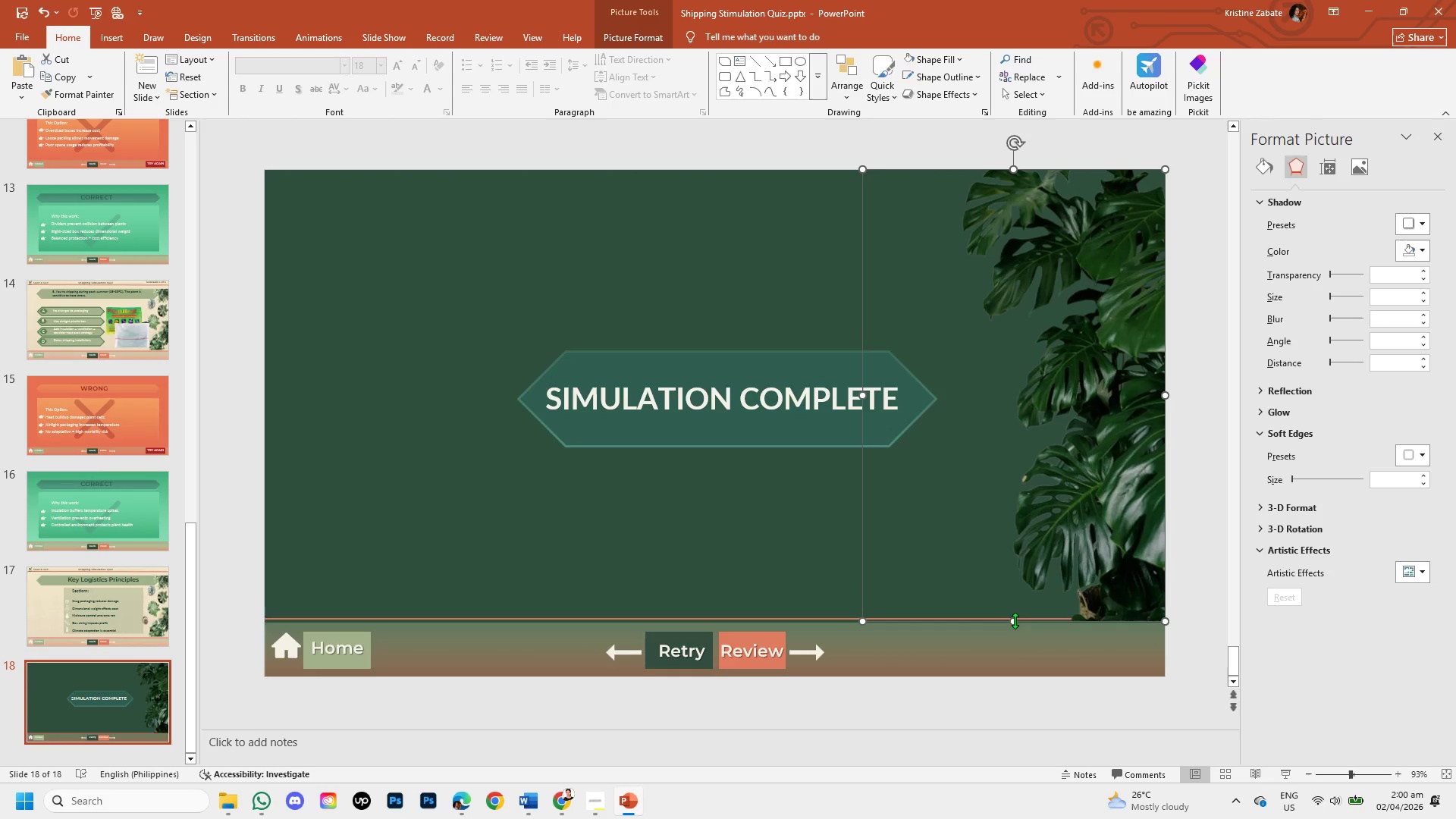 
left_click_drag(start_coordinate=[1015, 620], to_coordinate=[1160, 620])
 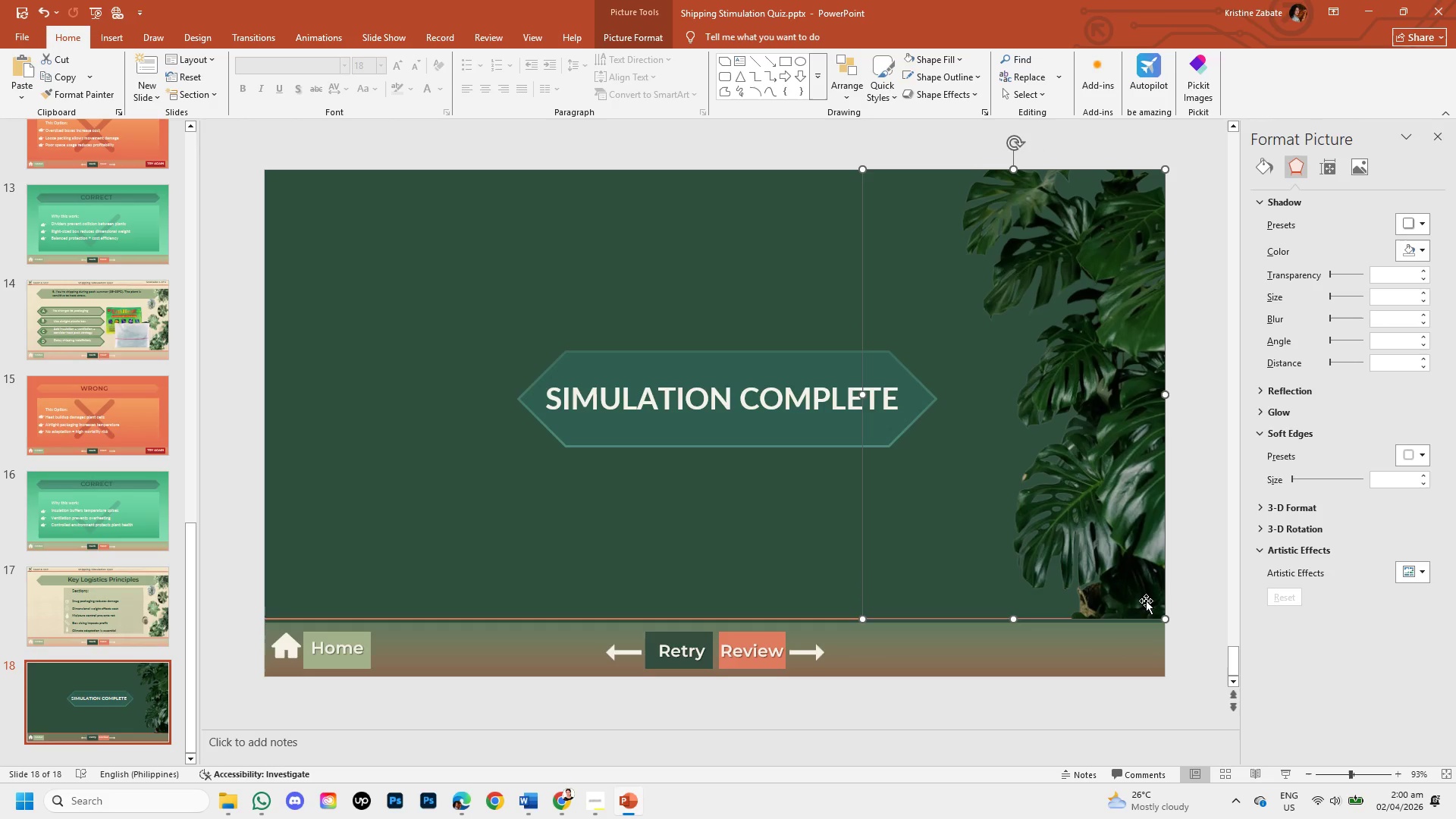 
key(ArrowUp)
 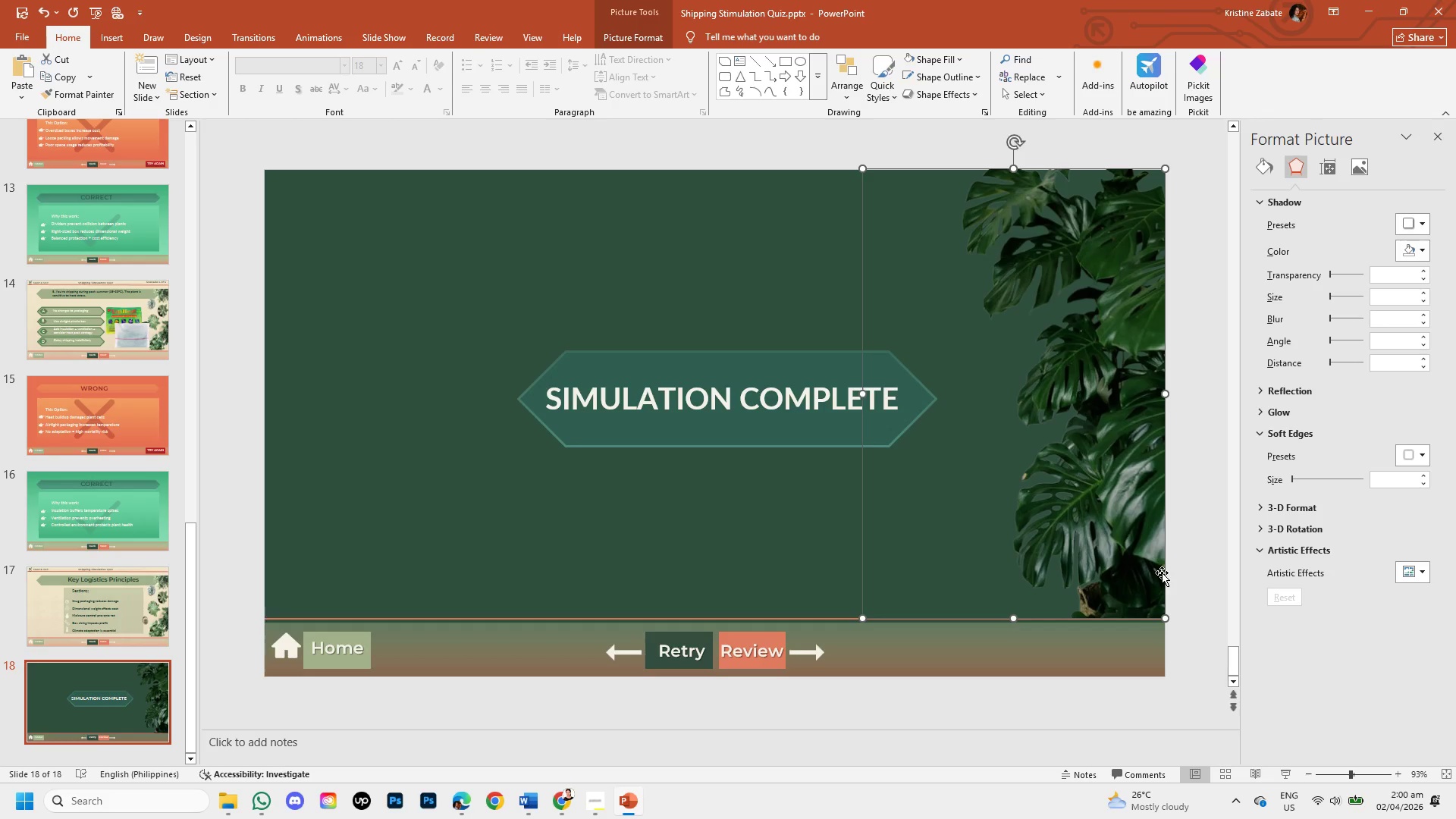 
left_click([1204, 521])
 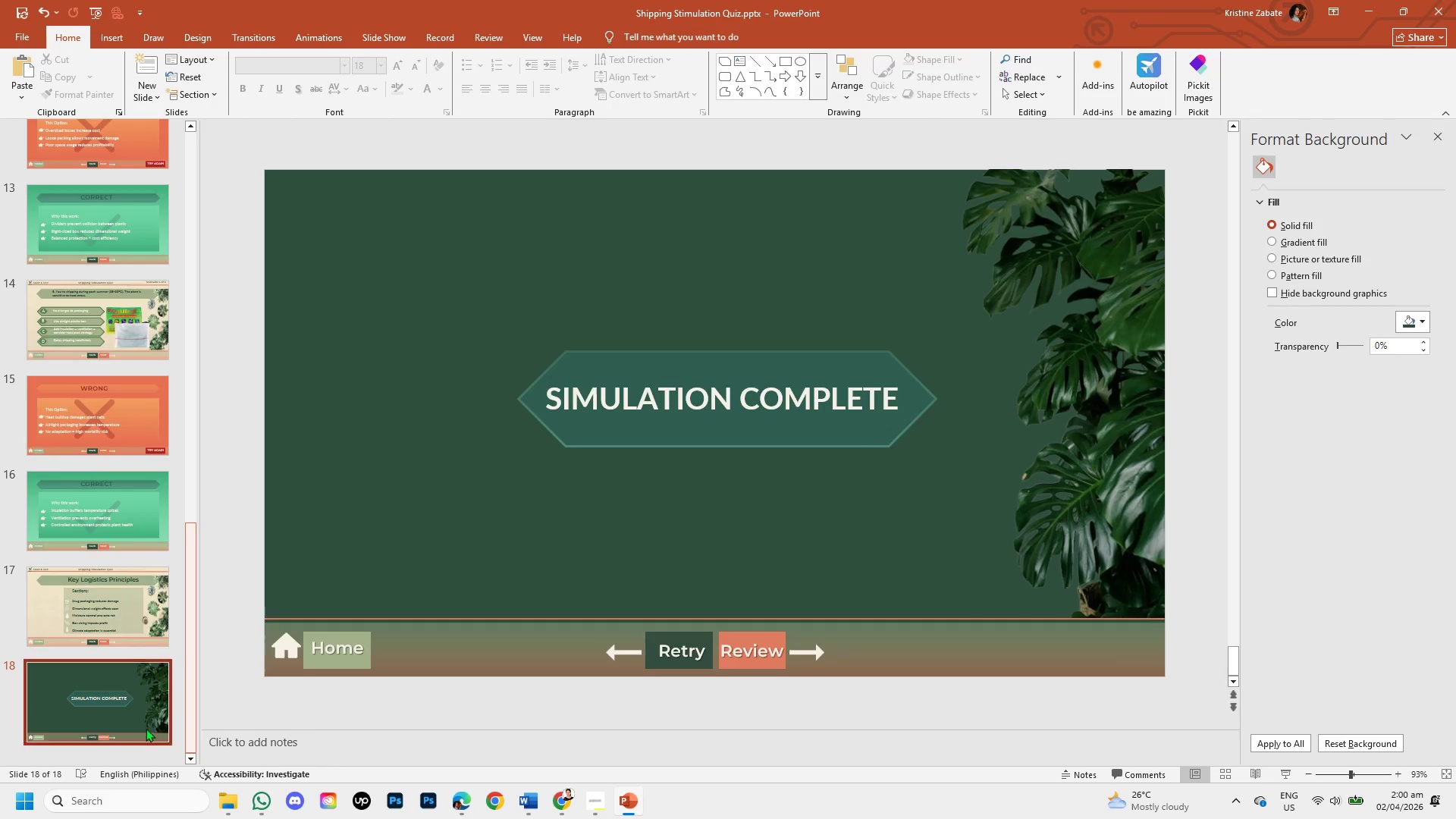 
wait(7.42)
 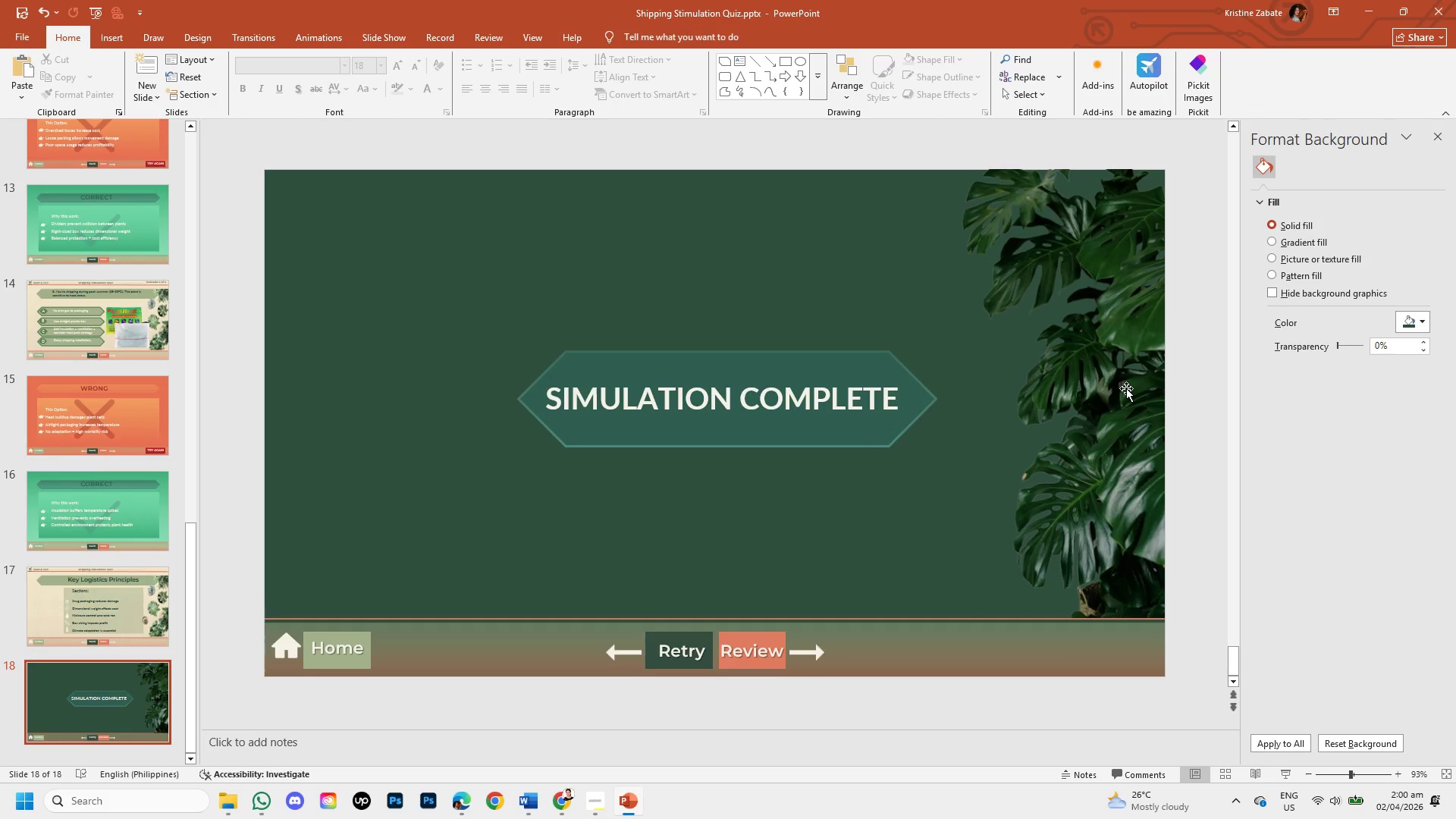 
left_click([564, 802])
 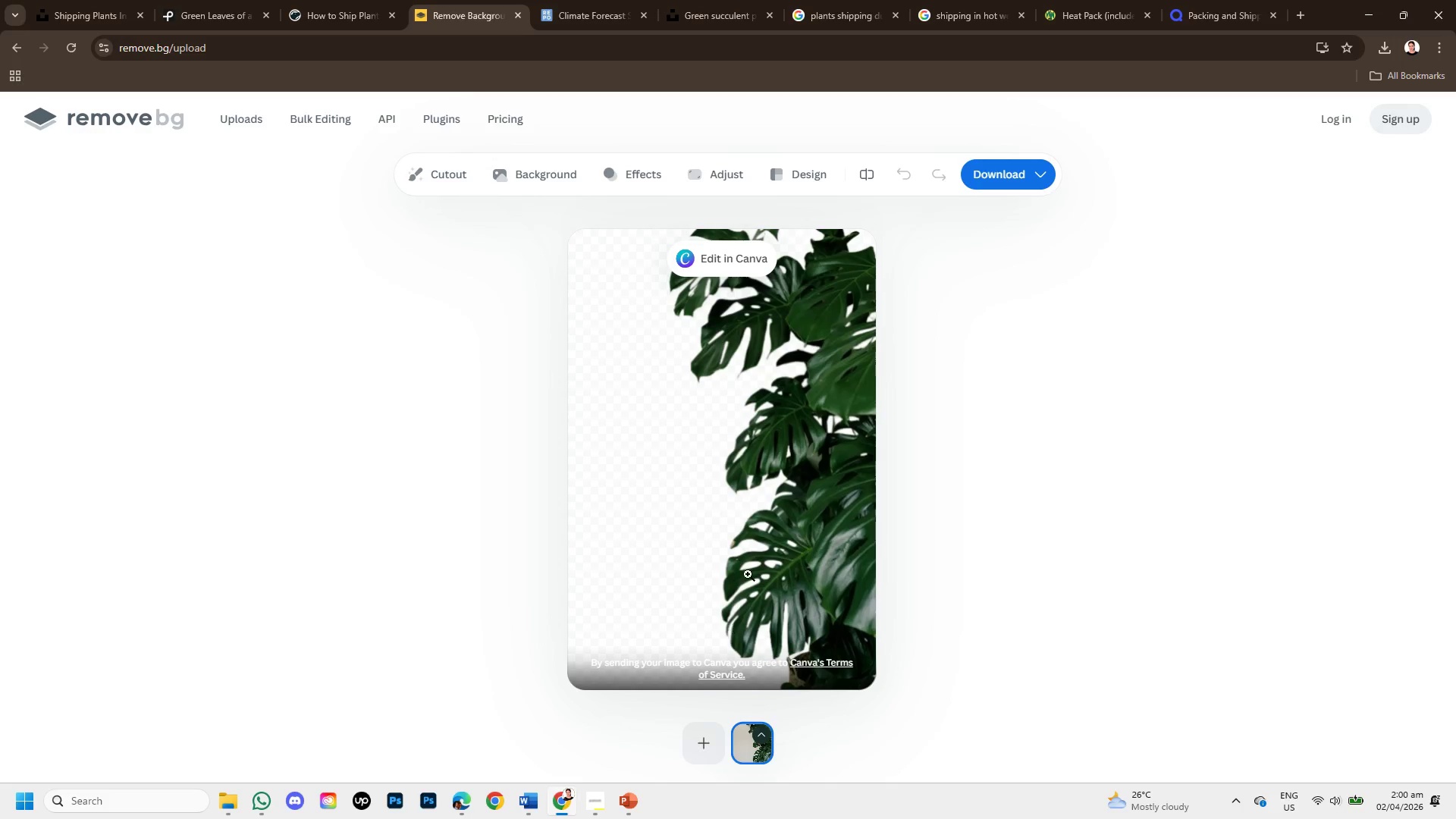 
scroll: coordinate [748, 569], scroll_direction: down, amount: 4.0
 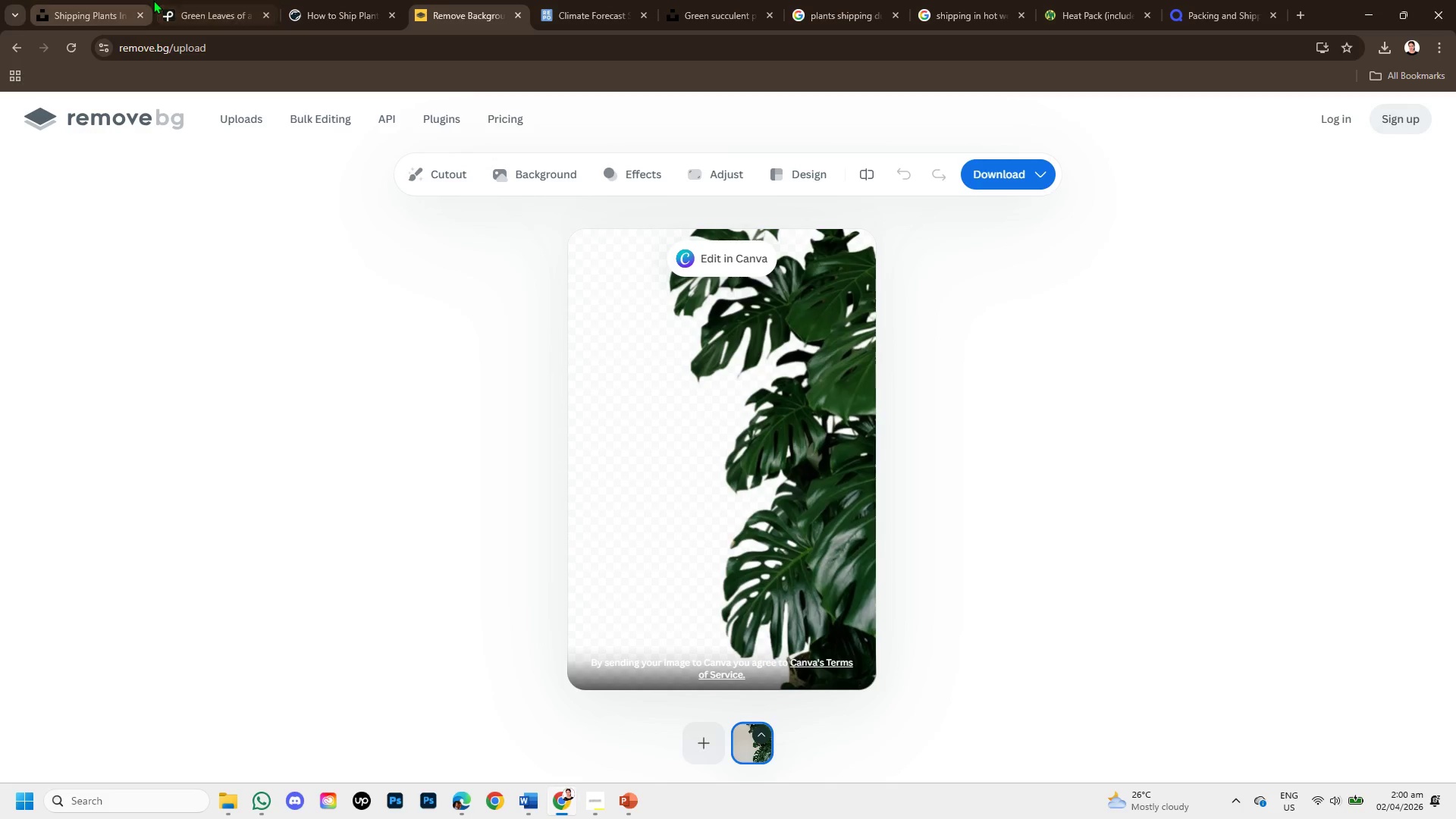 
left_click([180, 7])
 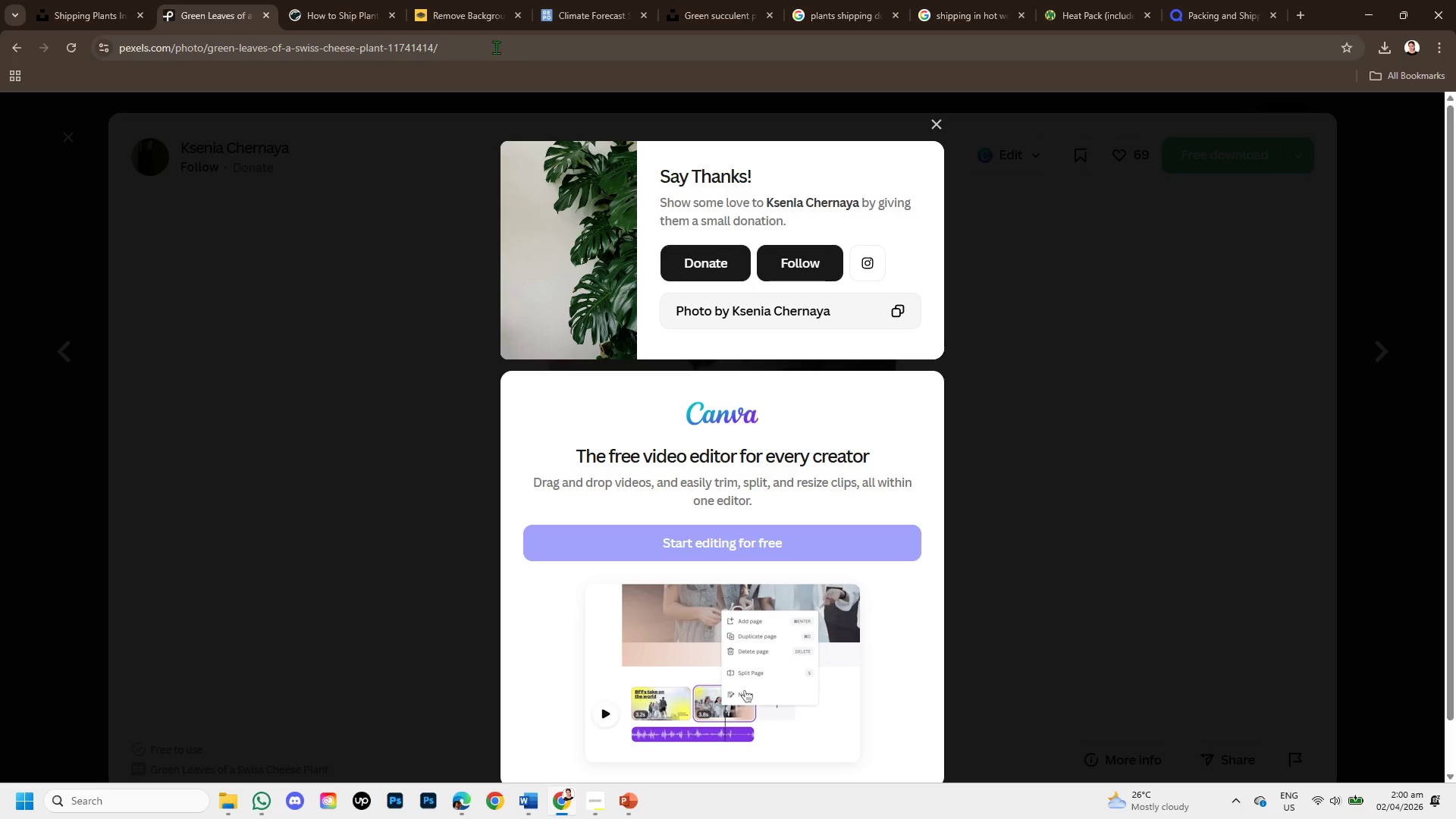 
left_click_drag(start_coordinate=[491, 41], to_coordinate=[104, 58])
 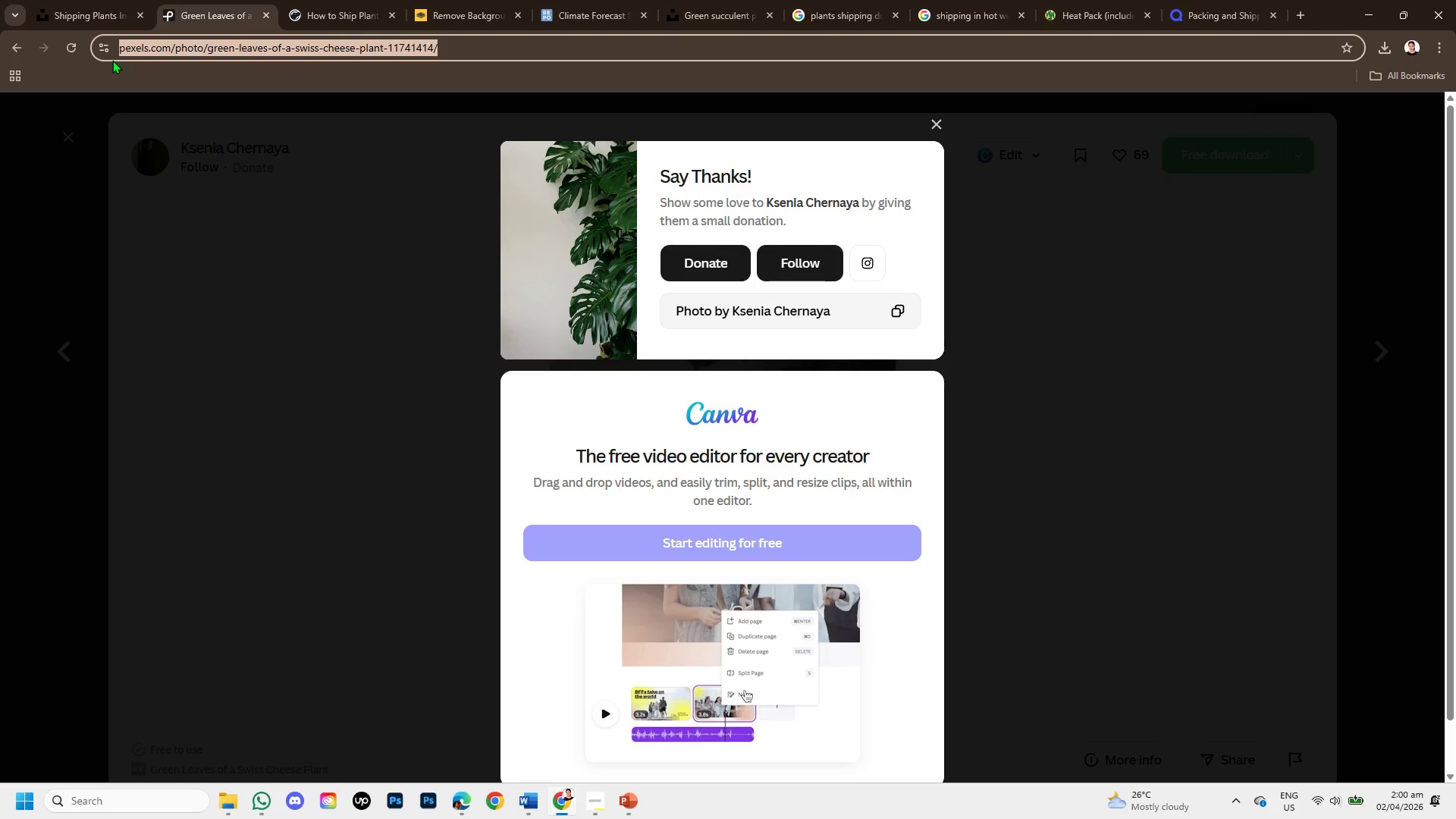 
key(Shift+ShiftLeft)
 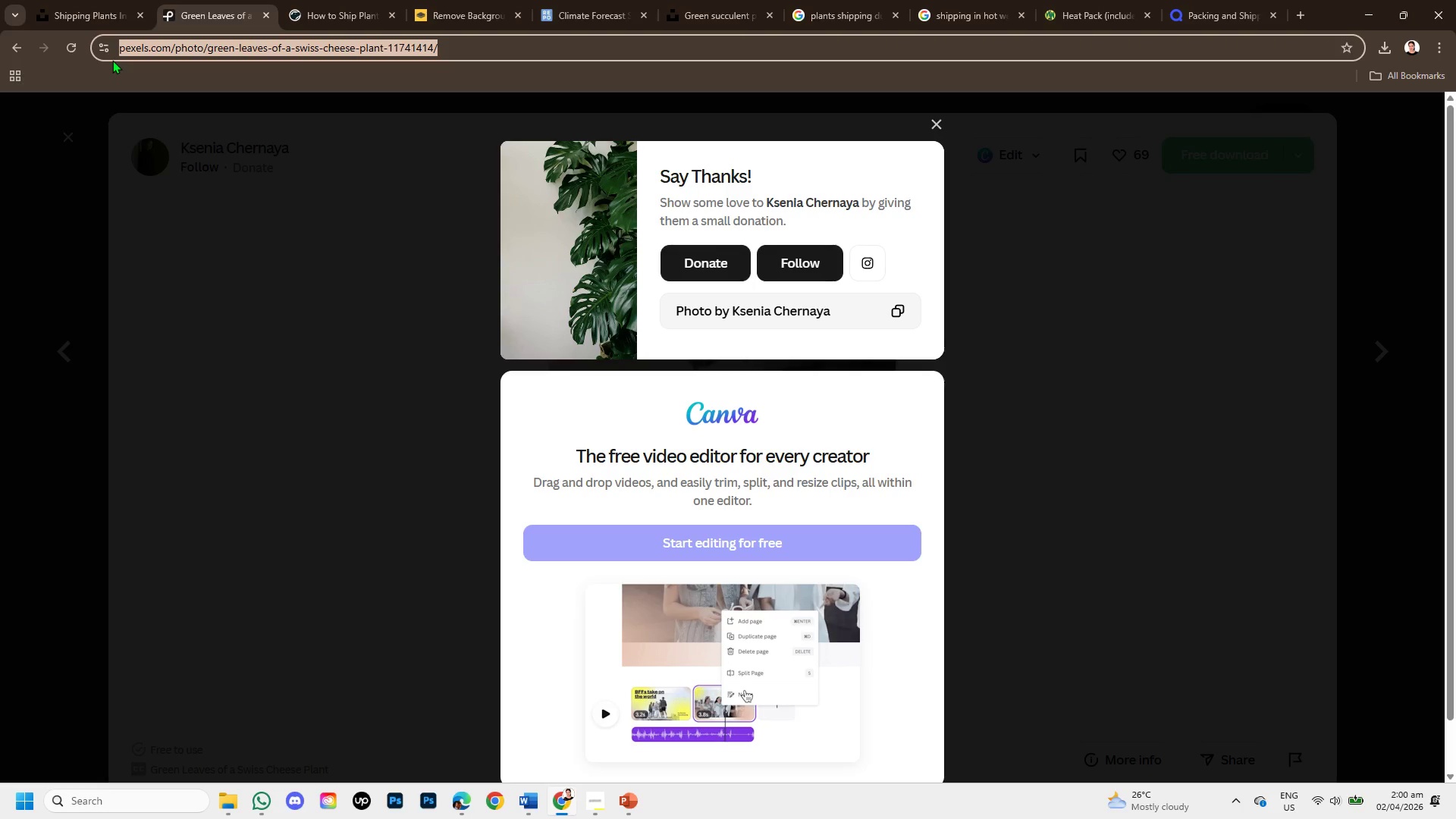 
hold_key(key=ControlLeft, duration=1.5)
 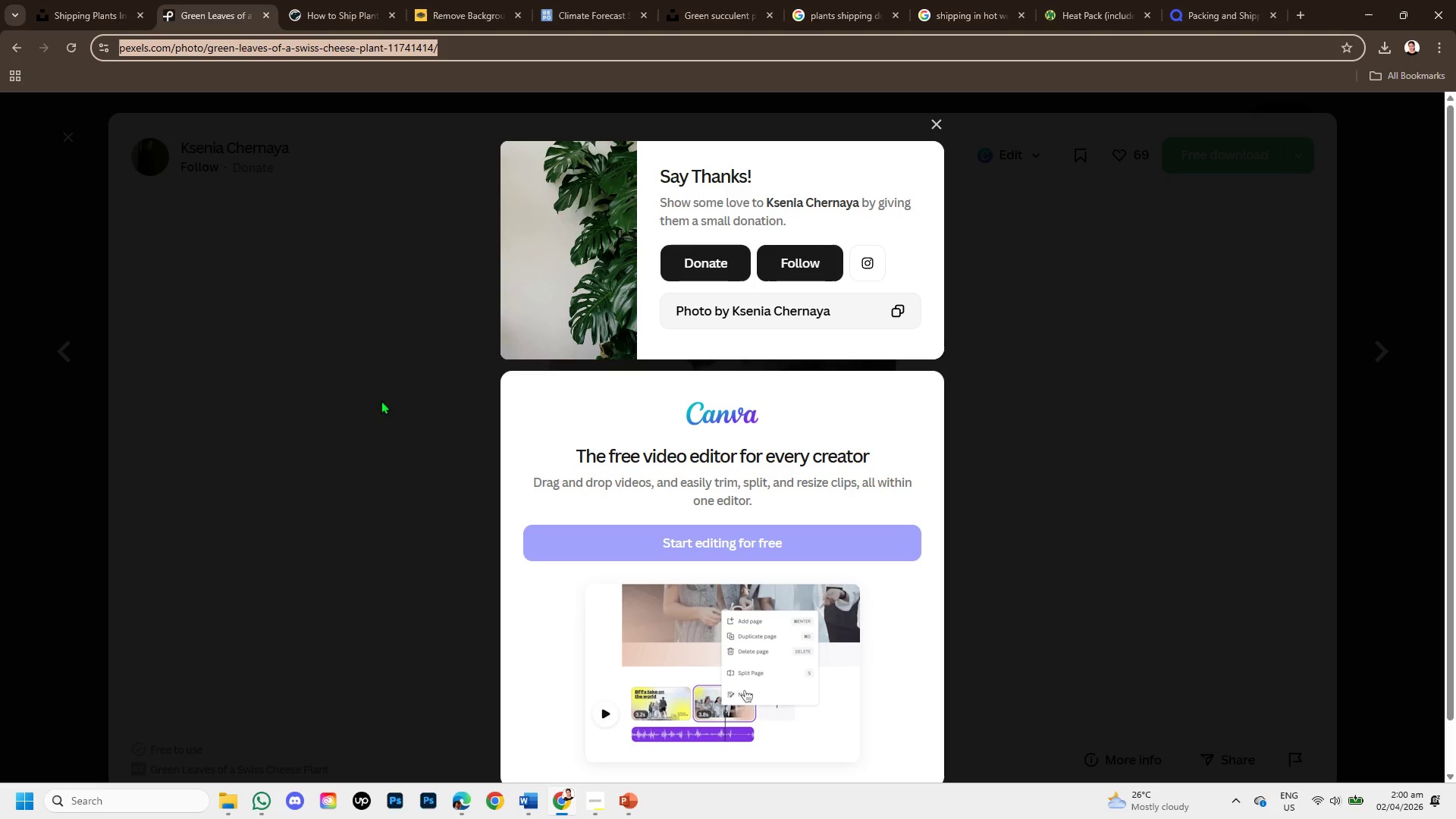 
key(Control+C)
 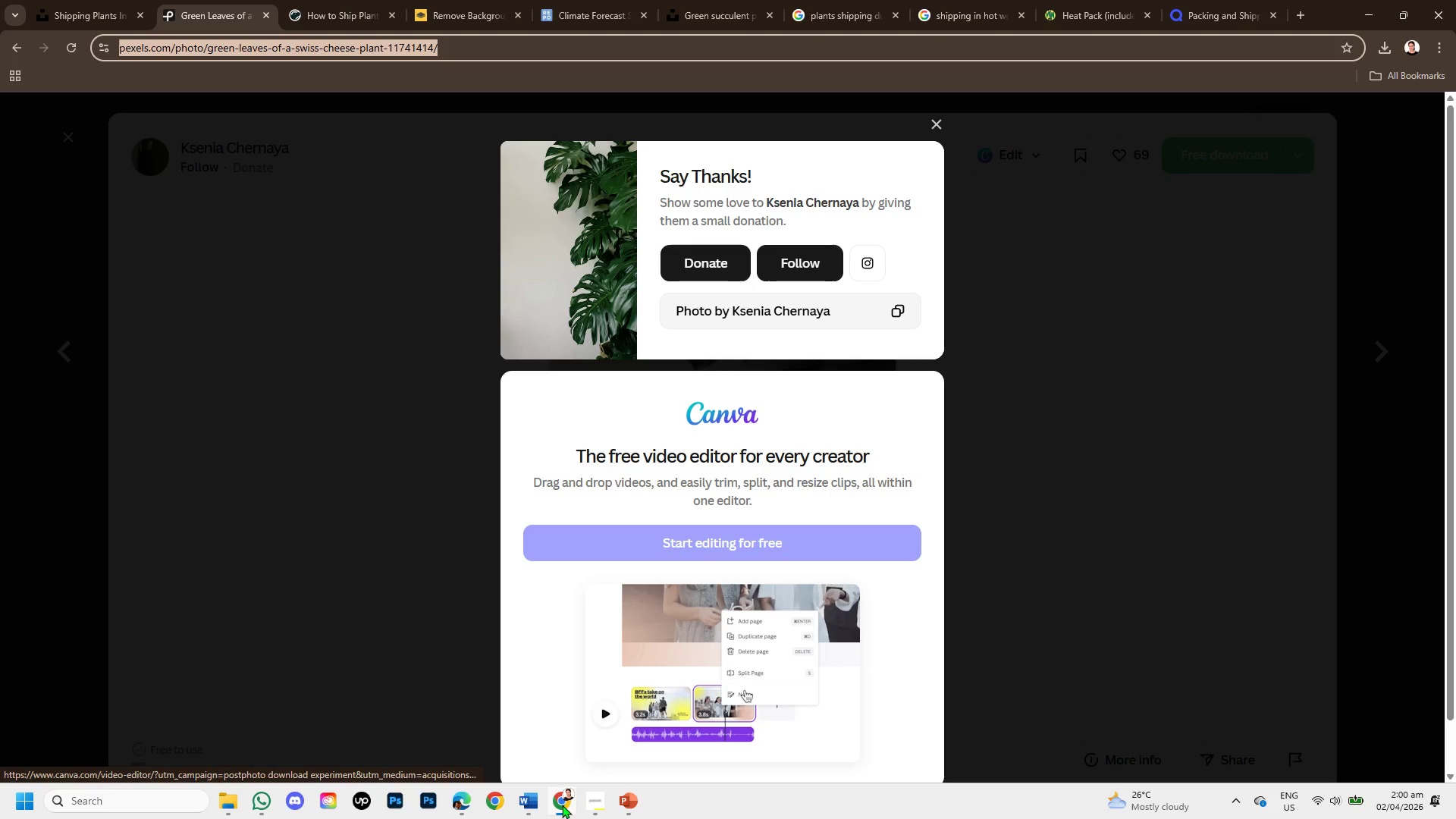 
left_click([528, 816])
 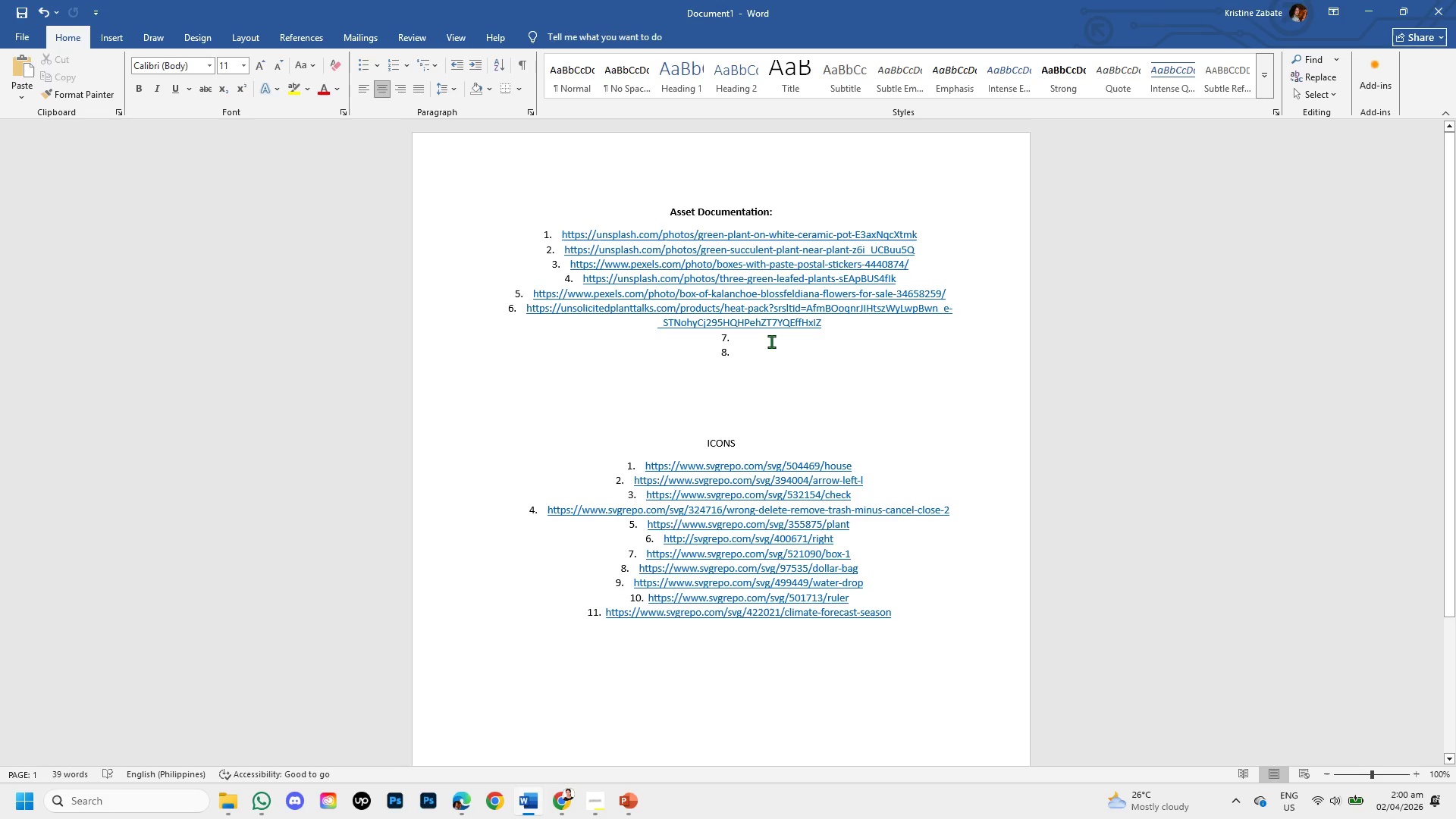 
left_click([759, 334])
 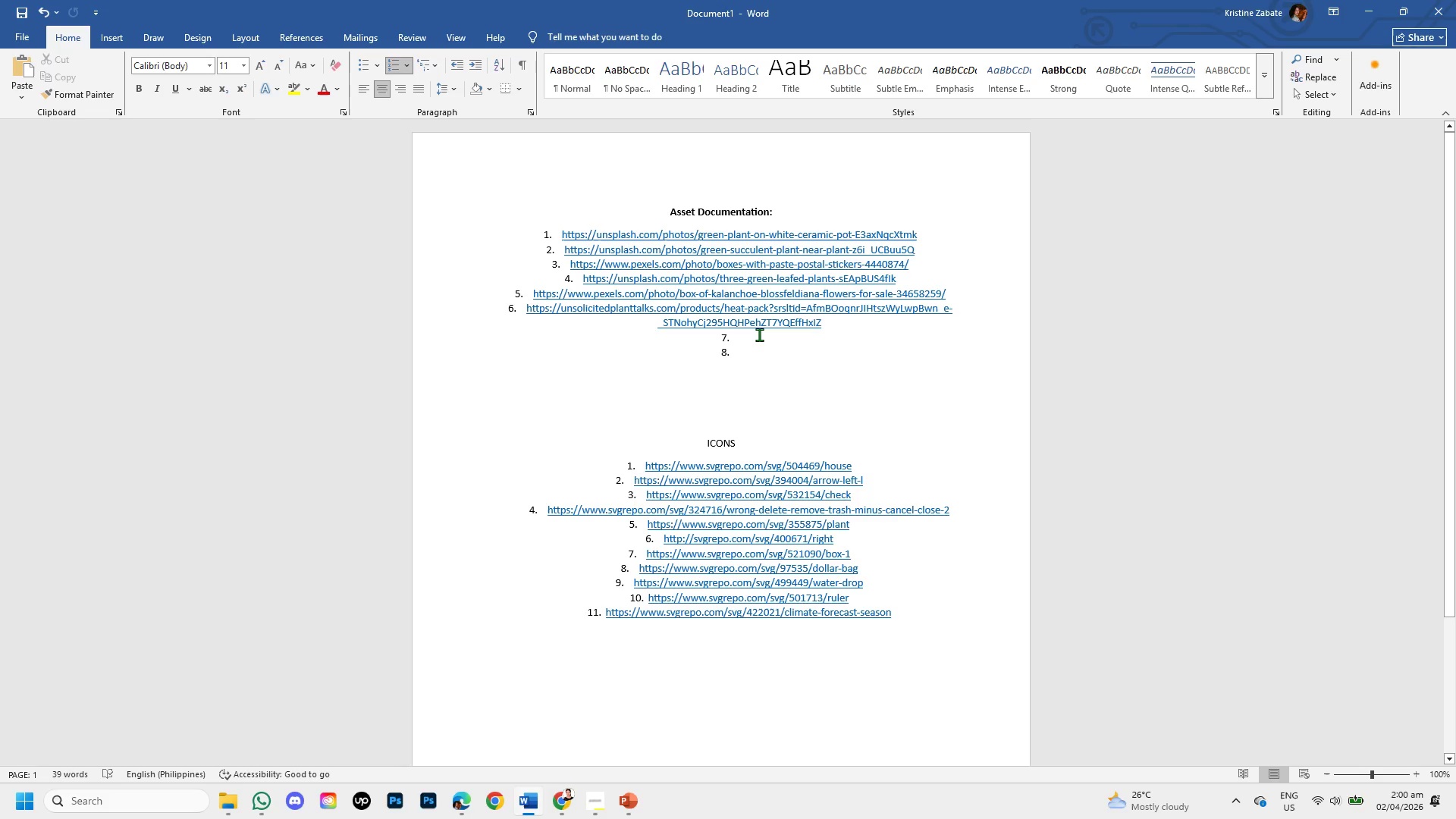 
key(Control+V)
 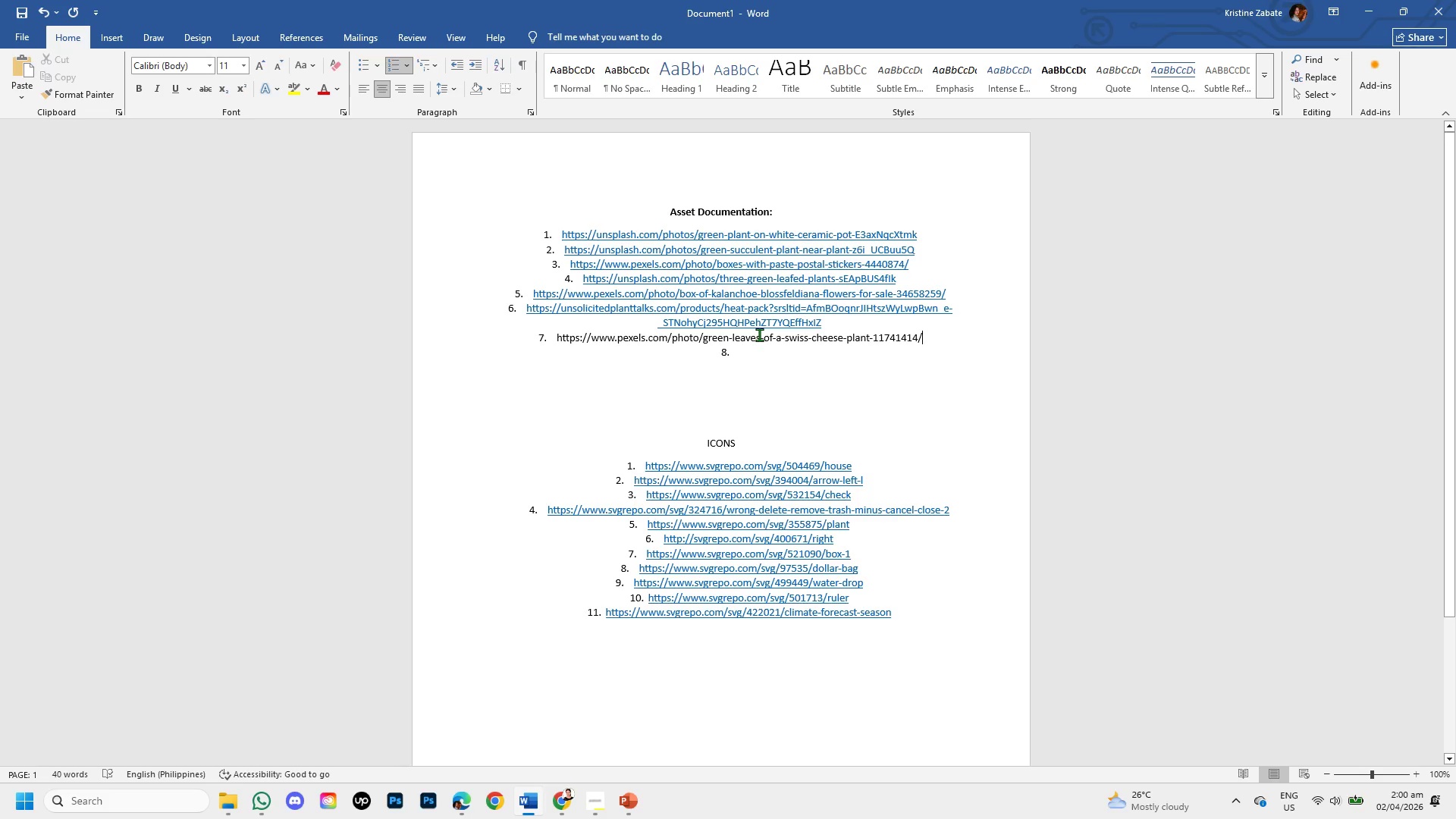 
key(Enter)
 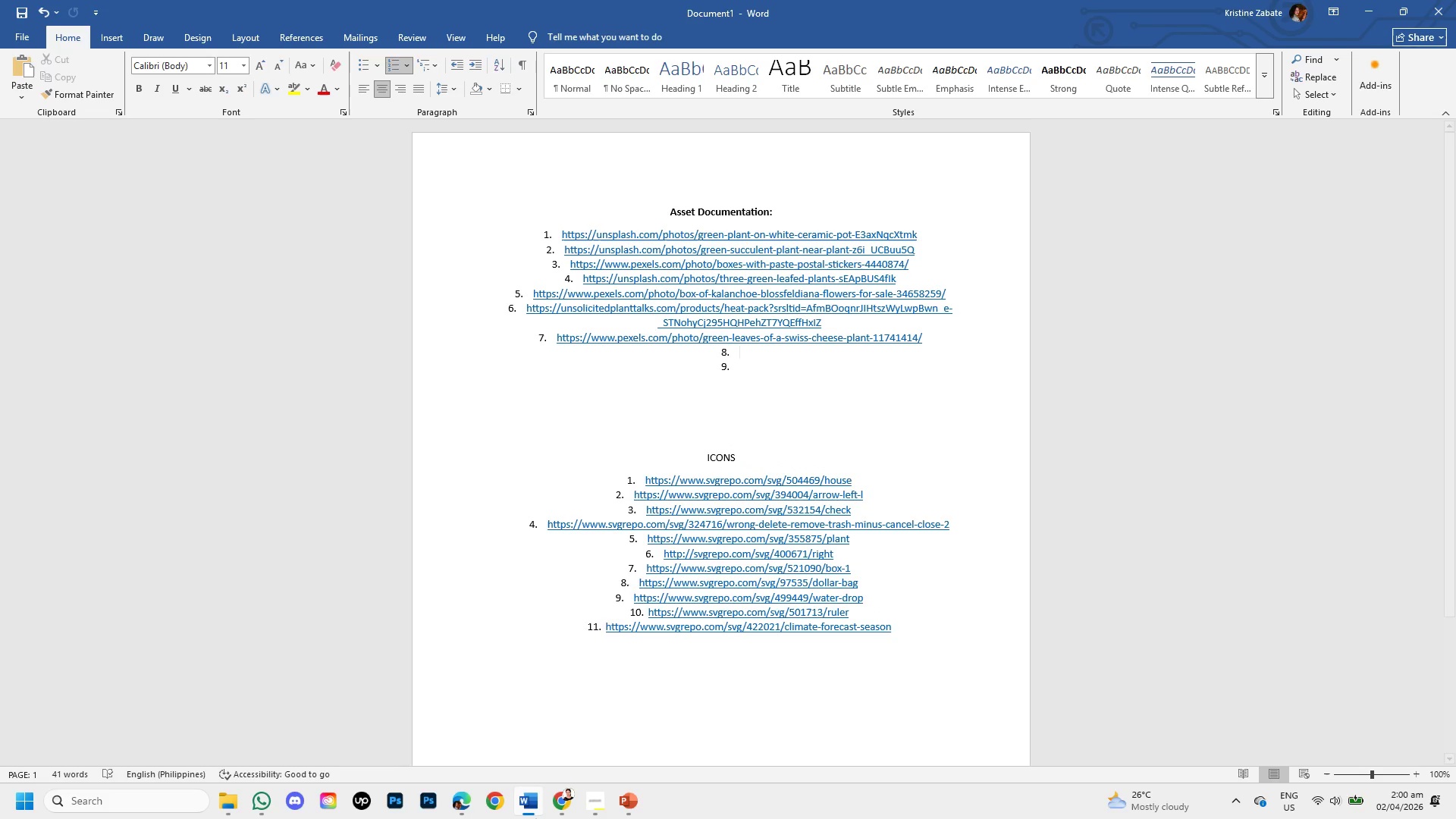 
left_click([557, 817])
 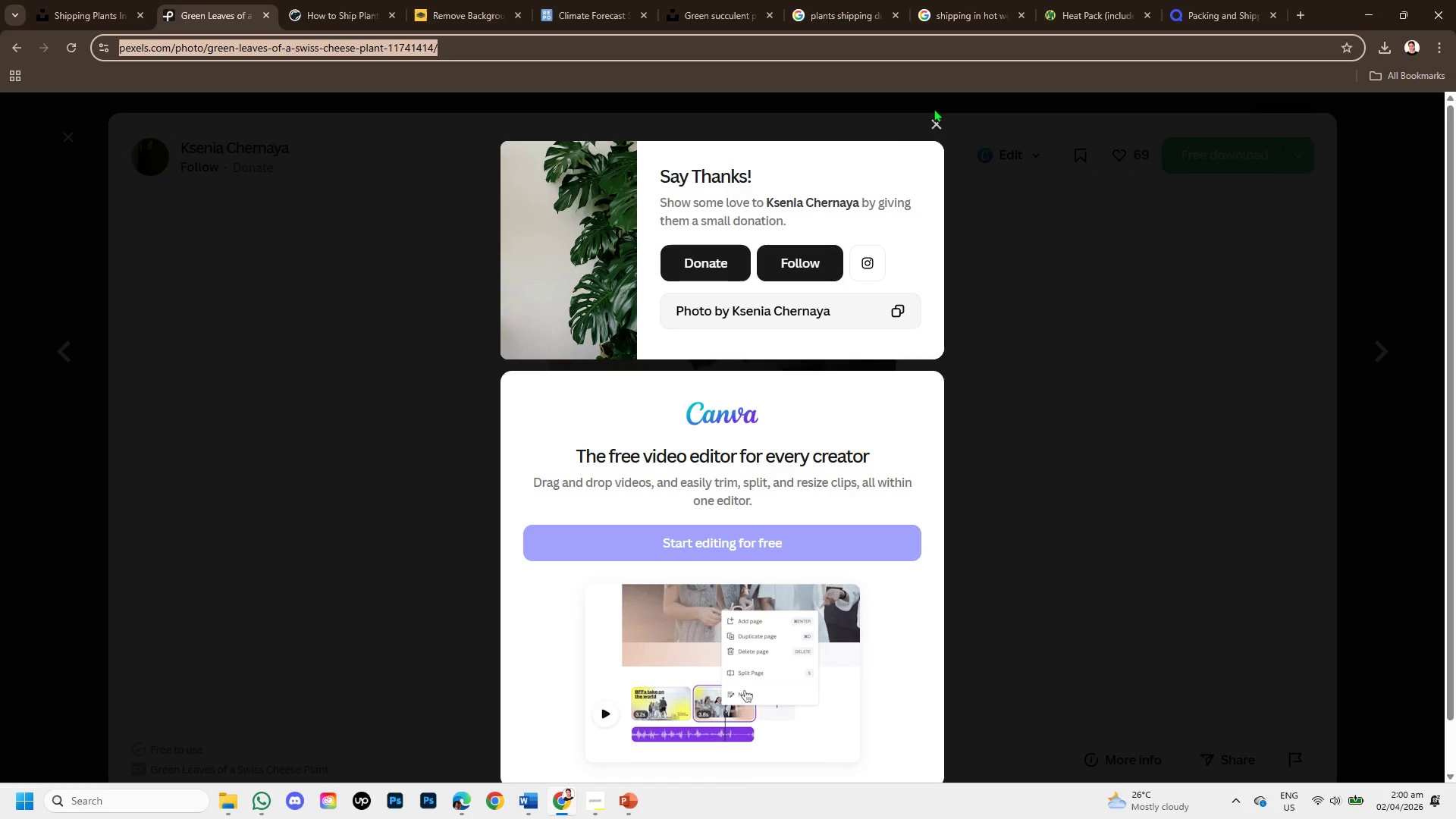 
left_click([934, 118])
 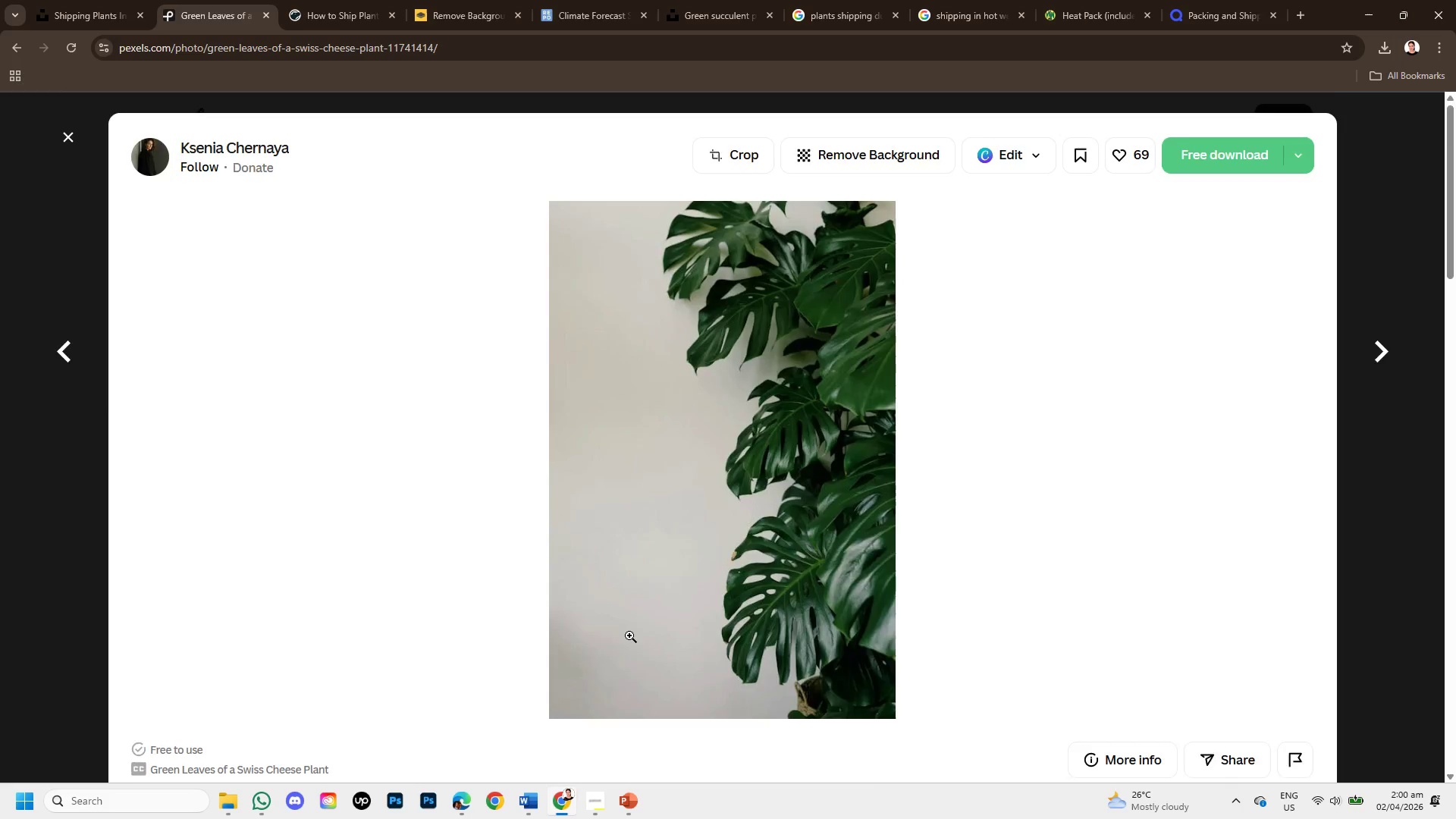 
scroll: coordinate [656, 544], scroll_direction: down, amount: 9.0
 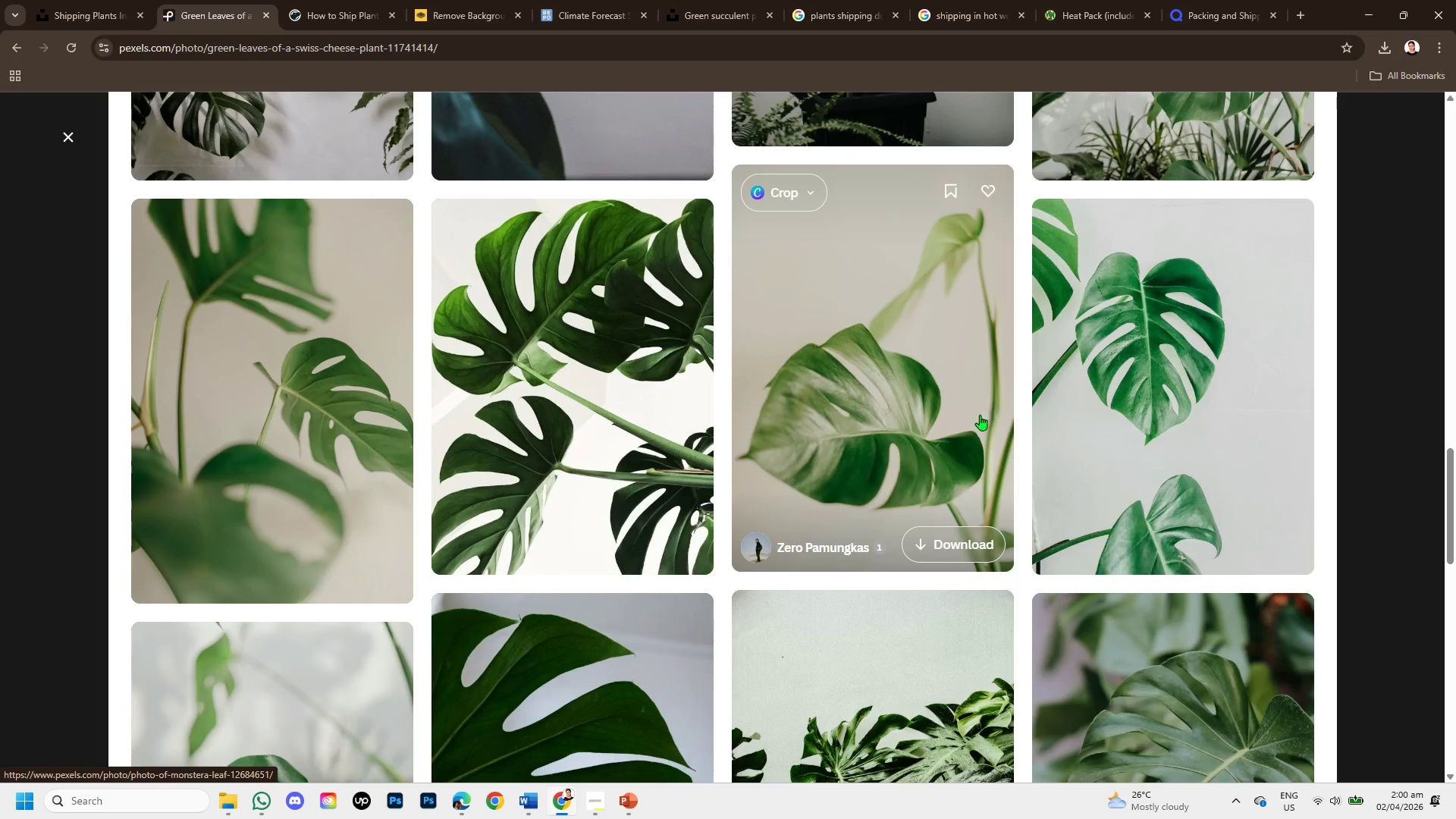 
left_click([1065, 411])
 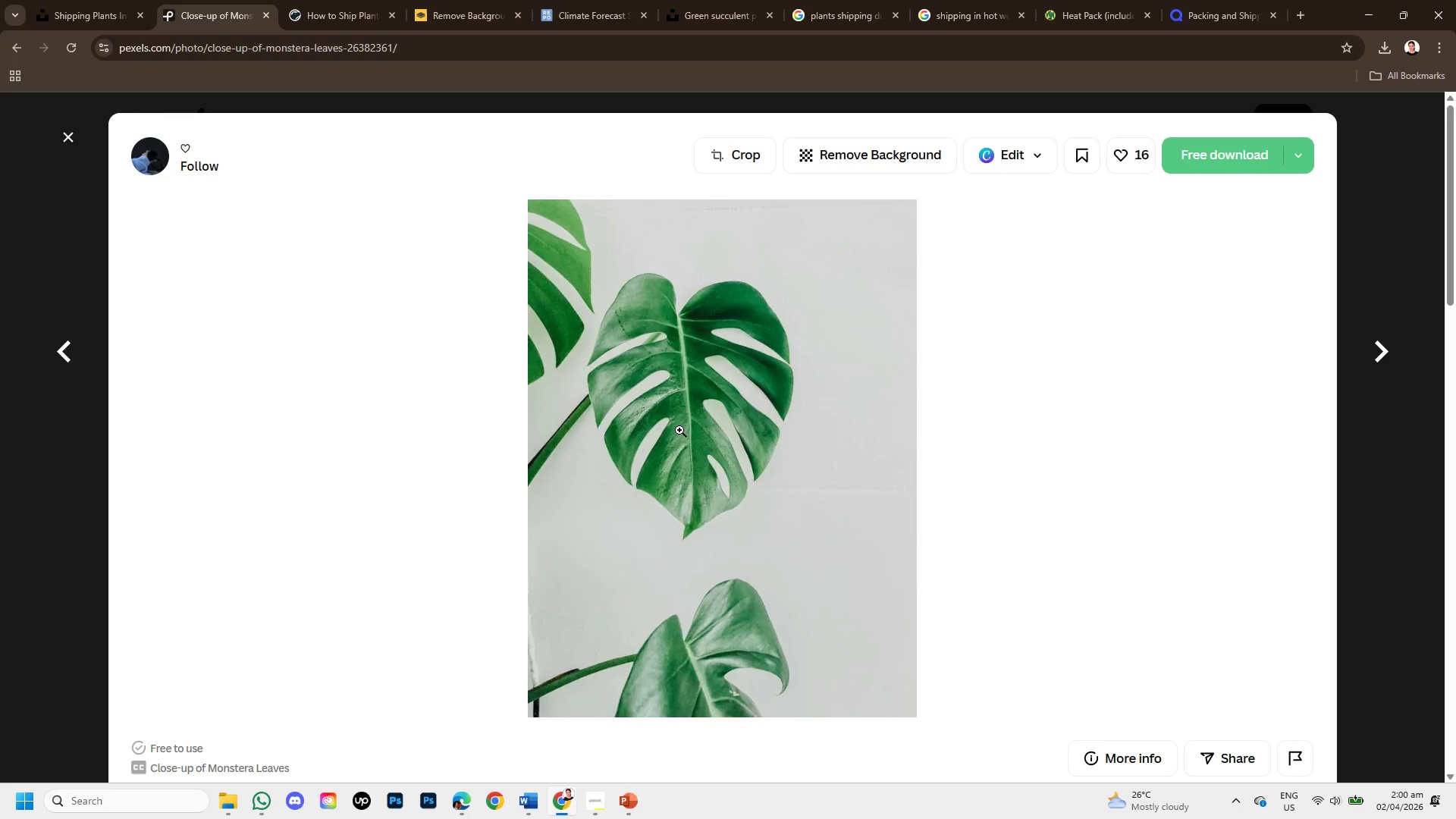 
right_click([679, 430])
 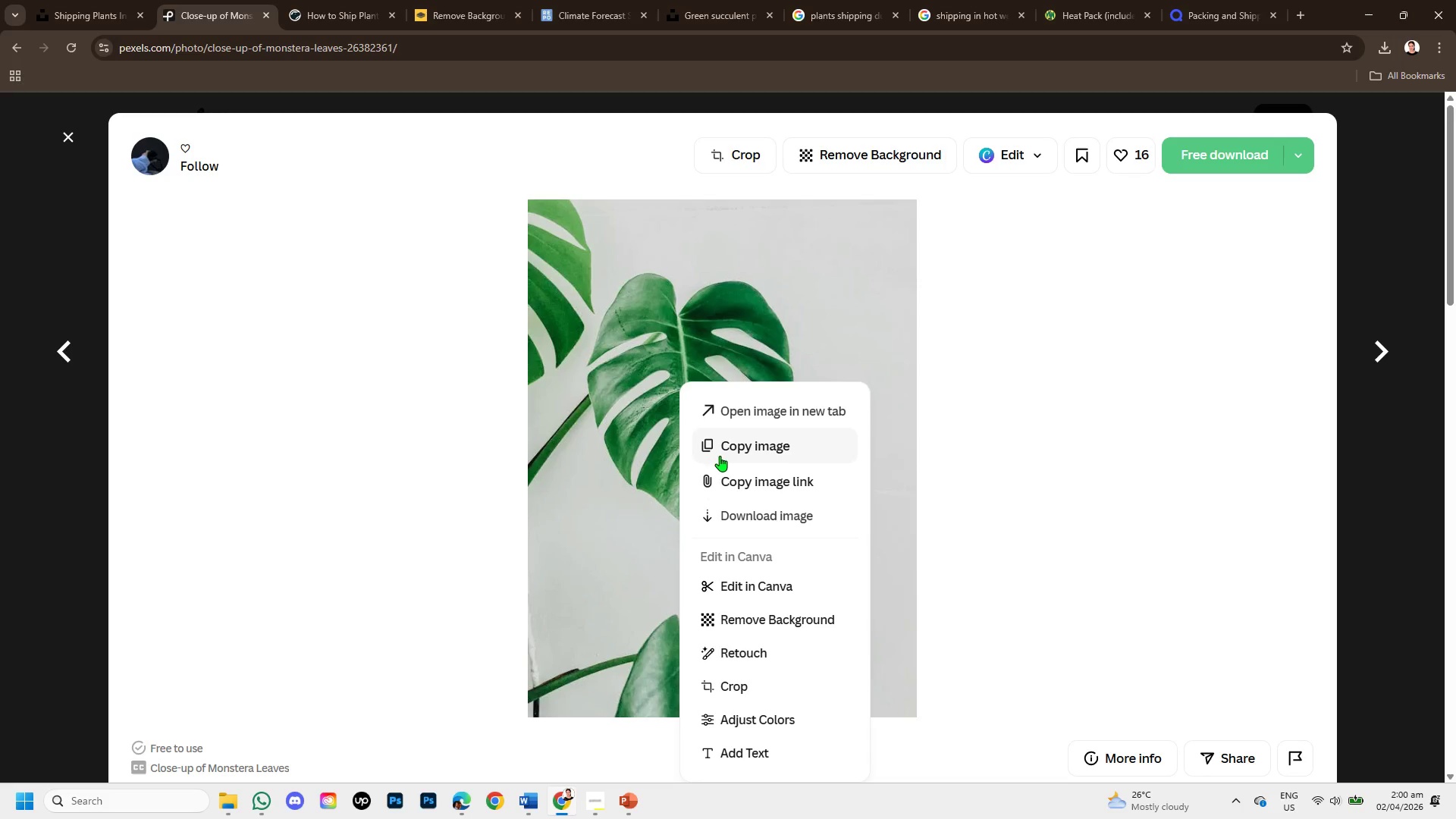 
left_click([724, 453])
 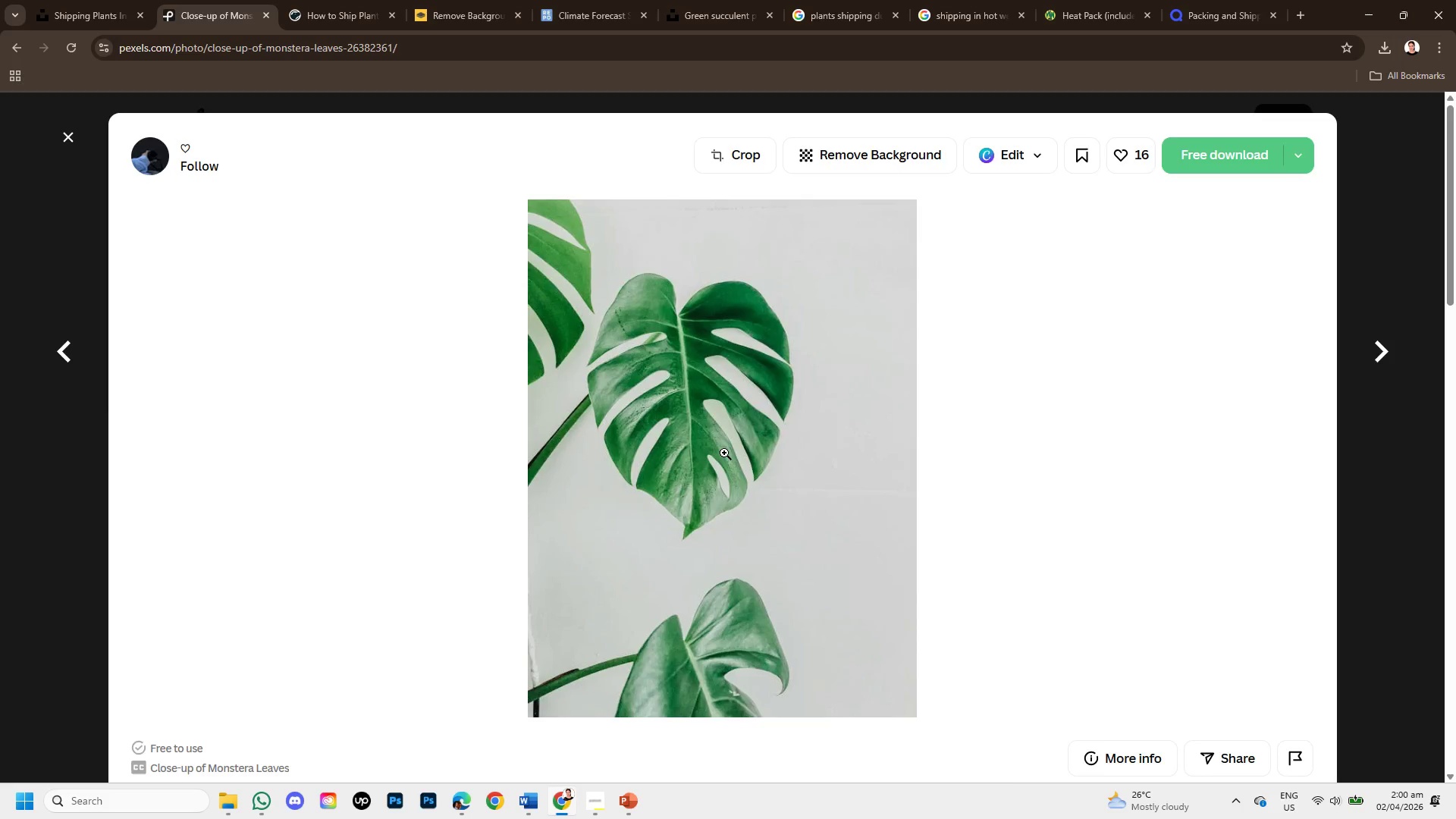 
scroll: coordinate [722, 460], scroll_direction: down, amount: 6.0
 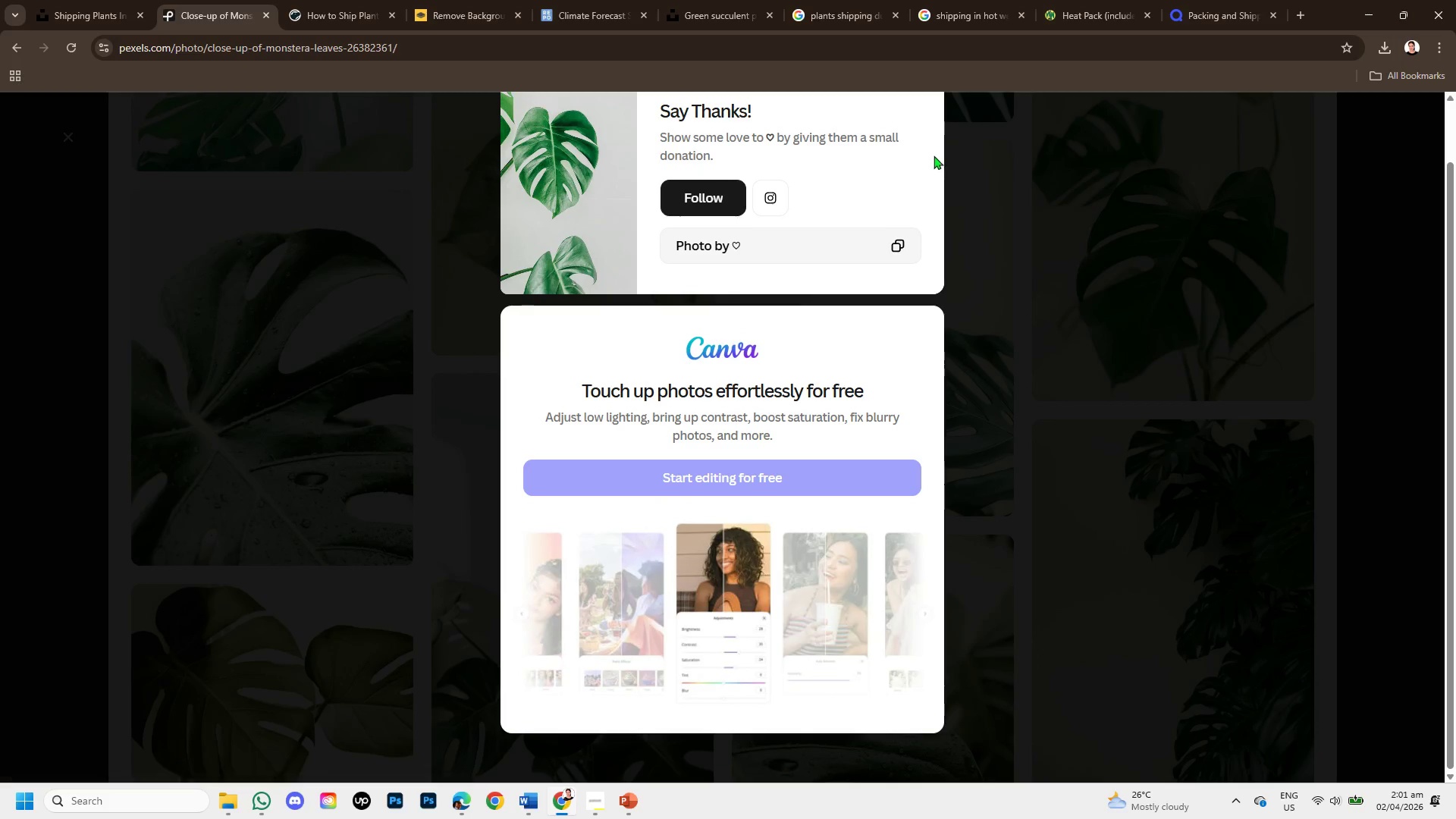 
left_click([960, 198])
 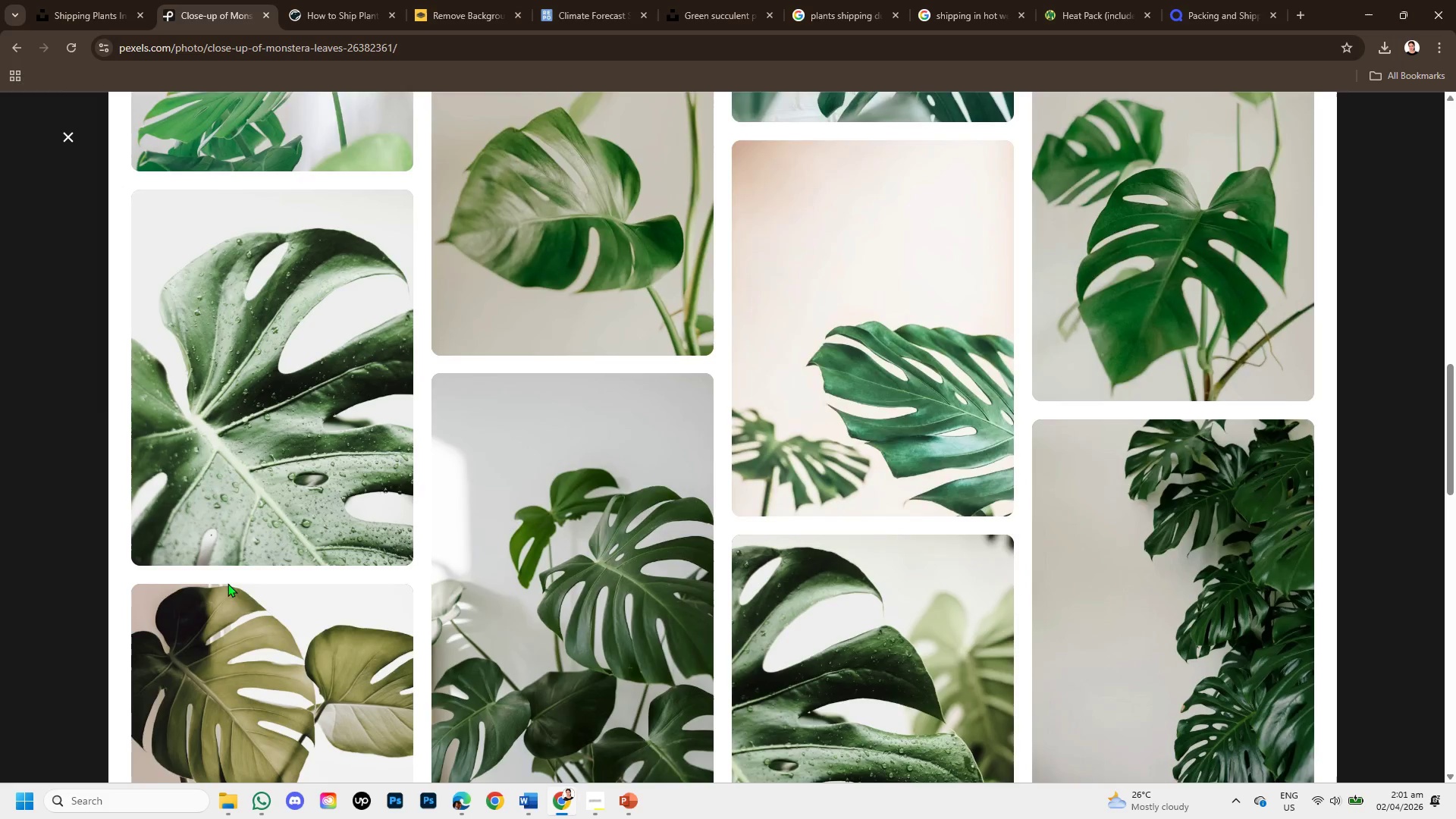 
scroll: coordinate [770, 604], scroll_direction: down, amount: 5.0
 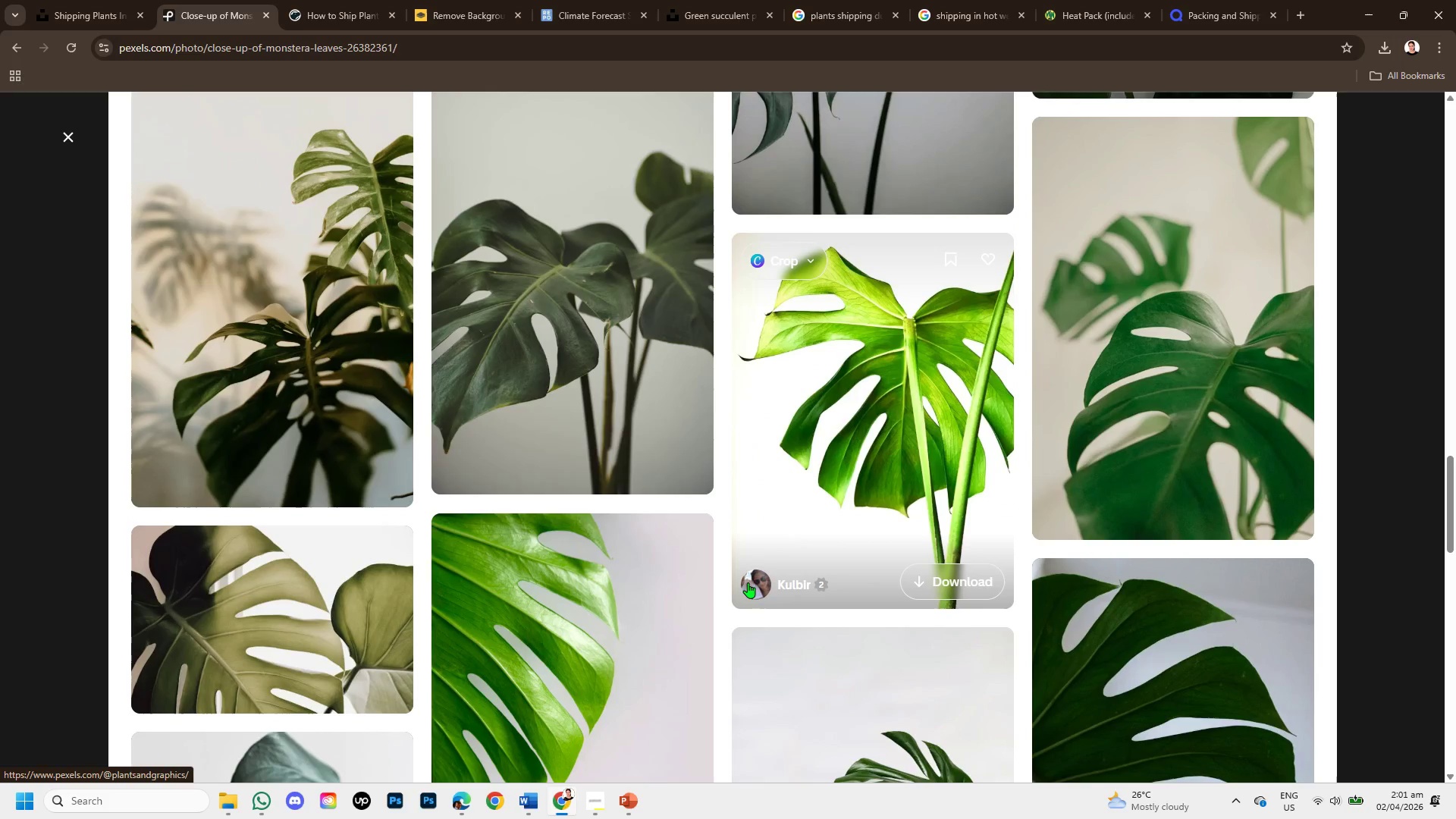 
scroll: coordinate [748, 582], scroll_direction: up, amount: 3.0
 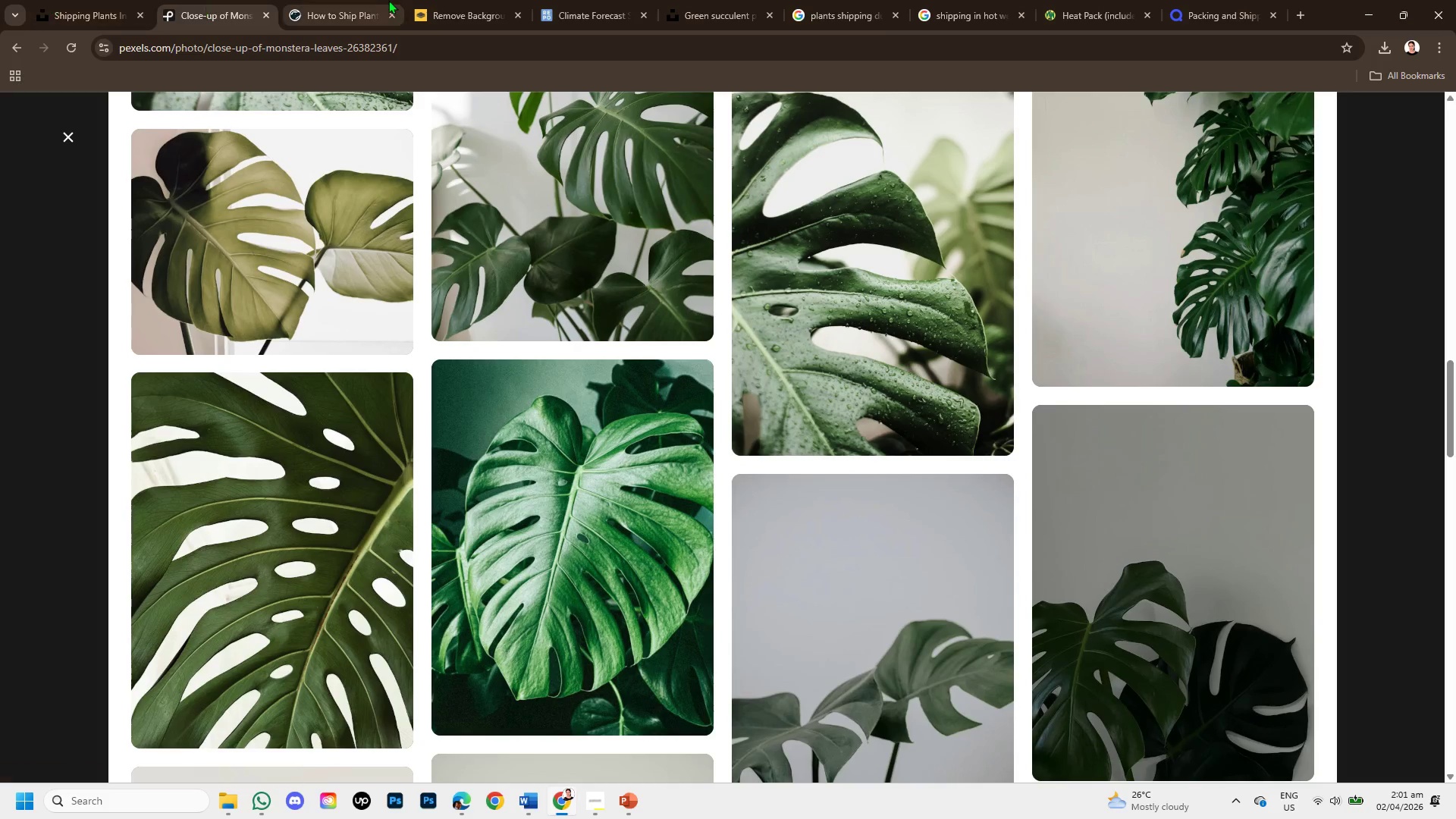 
left_click([429, 6])
 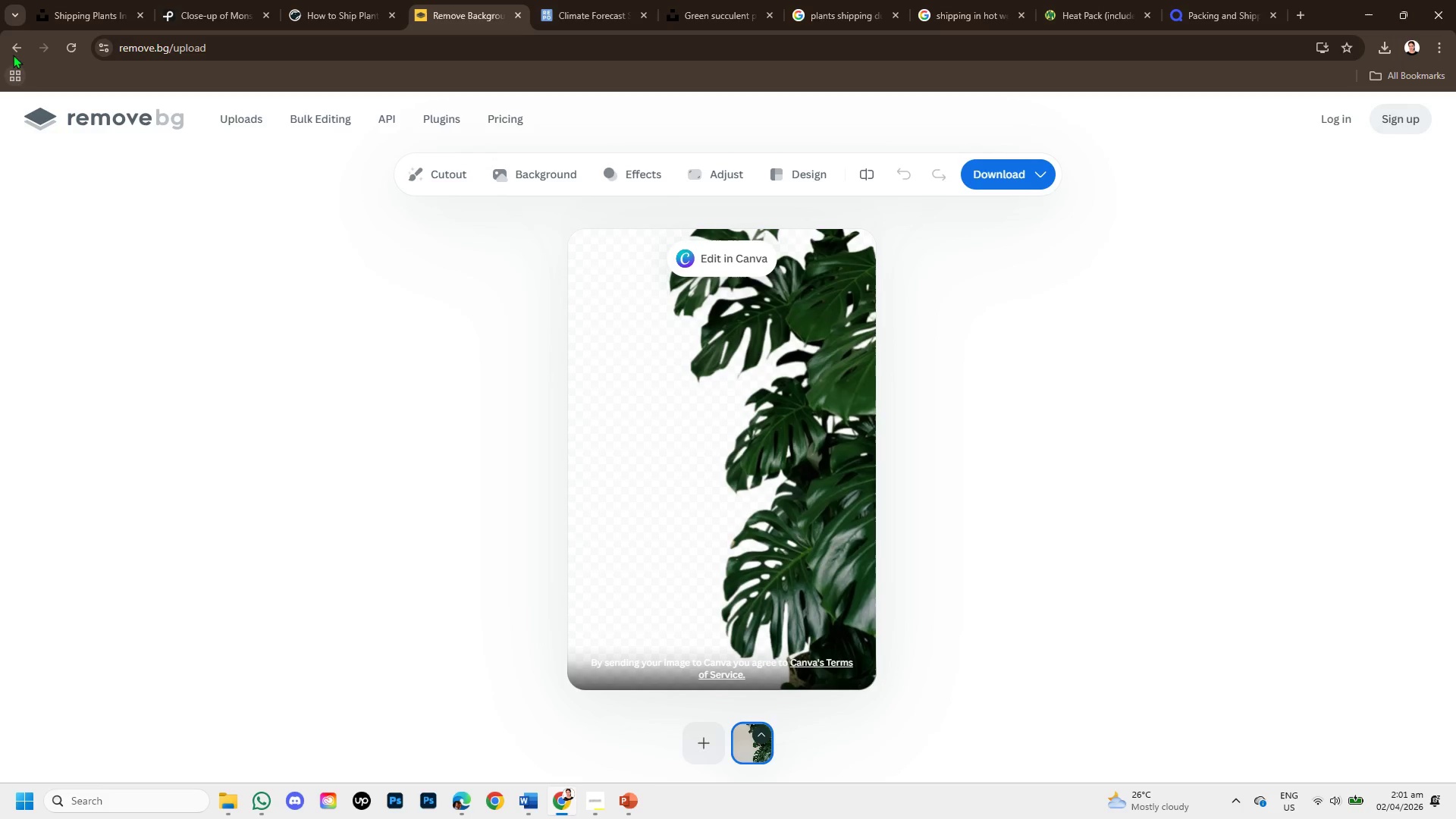 
left_click([13, 46])
 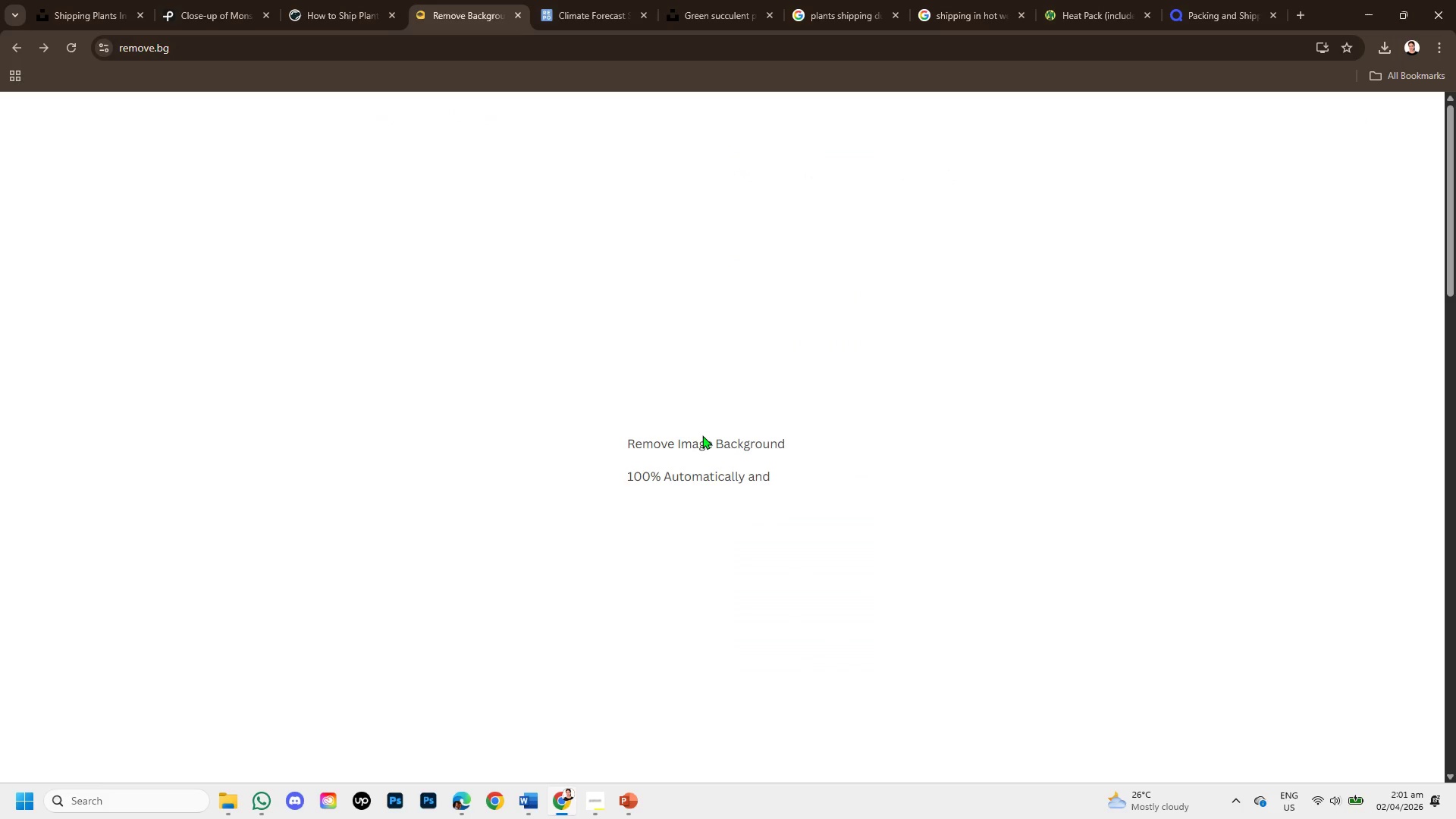 
key(Control+V)
 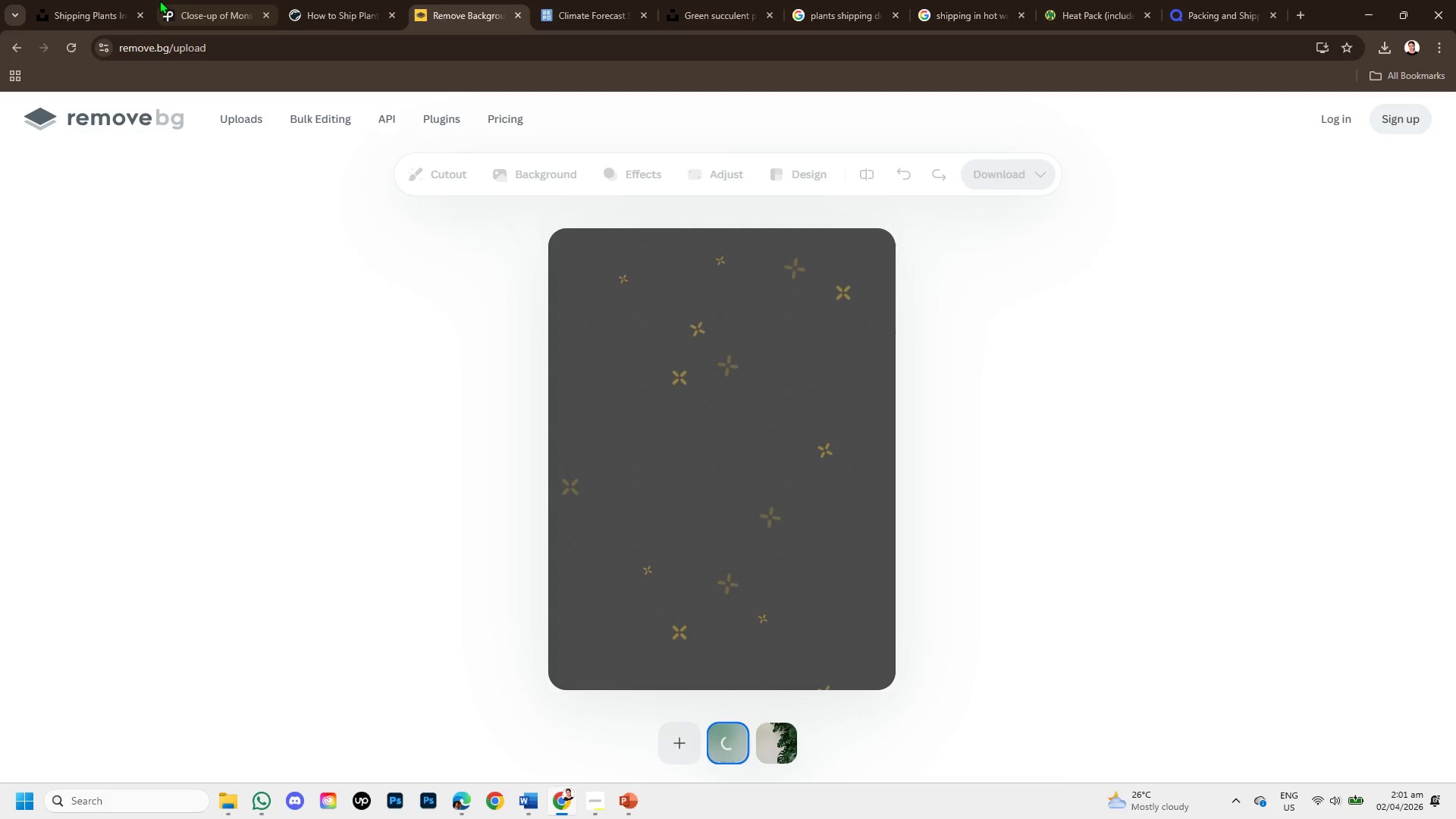 
left_click([183, 8])
 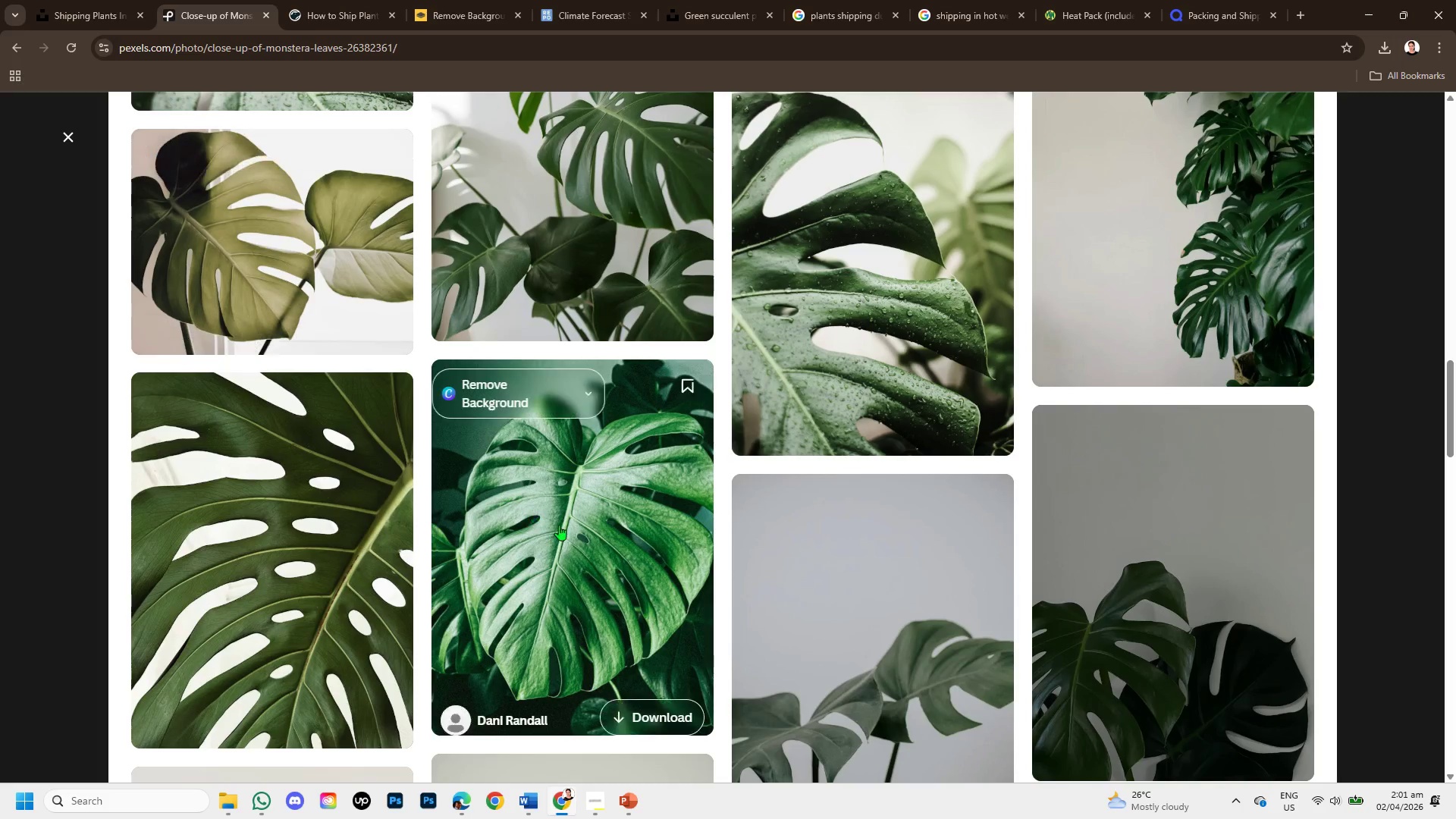 
scroll: coordinate [562, 535], scroll_direction: down, amount: 1.0
 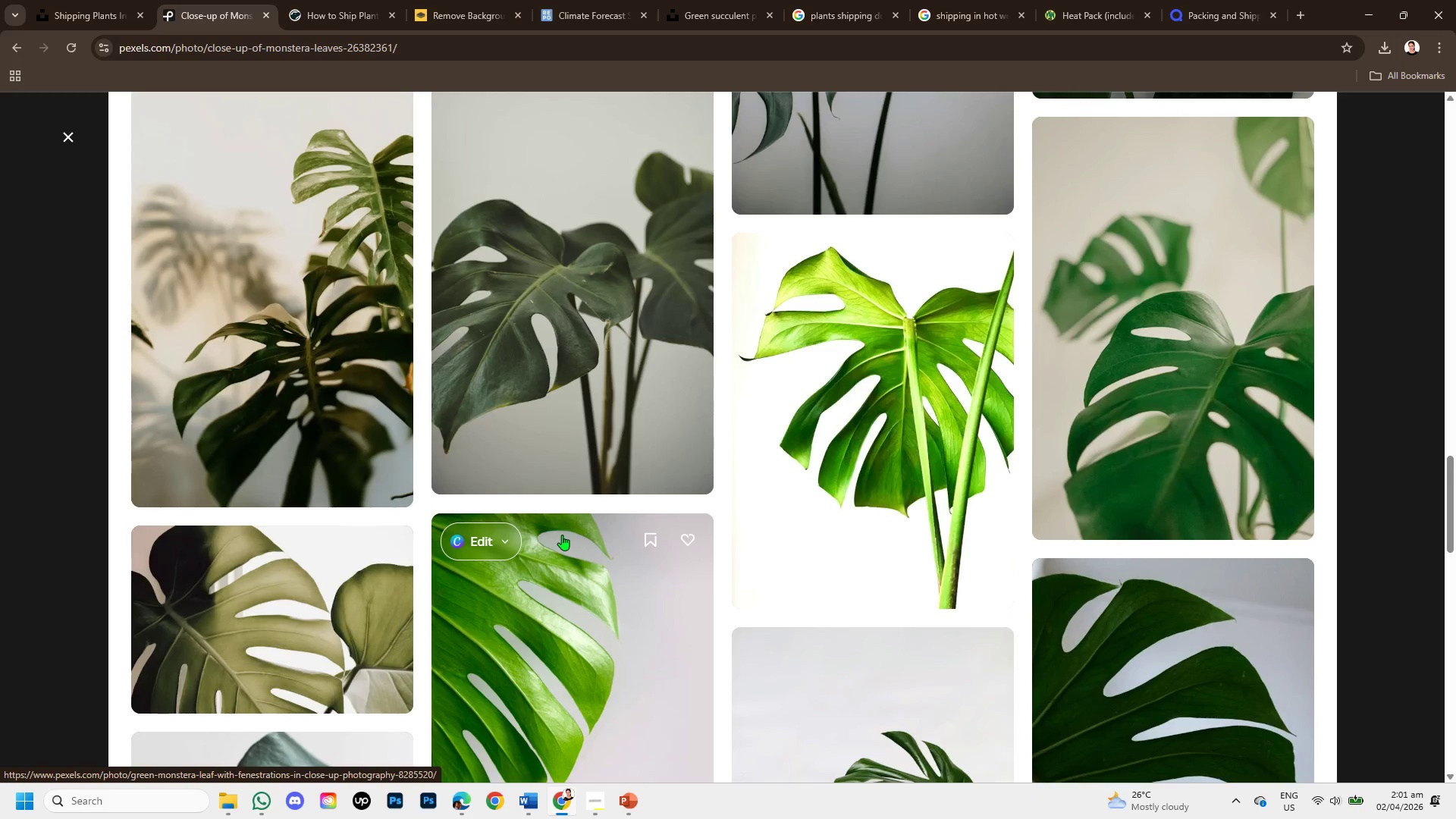 
scroll: coordinate [562, 535], scroll_direction: none, amount: 0.0
 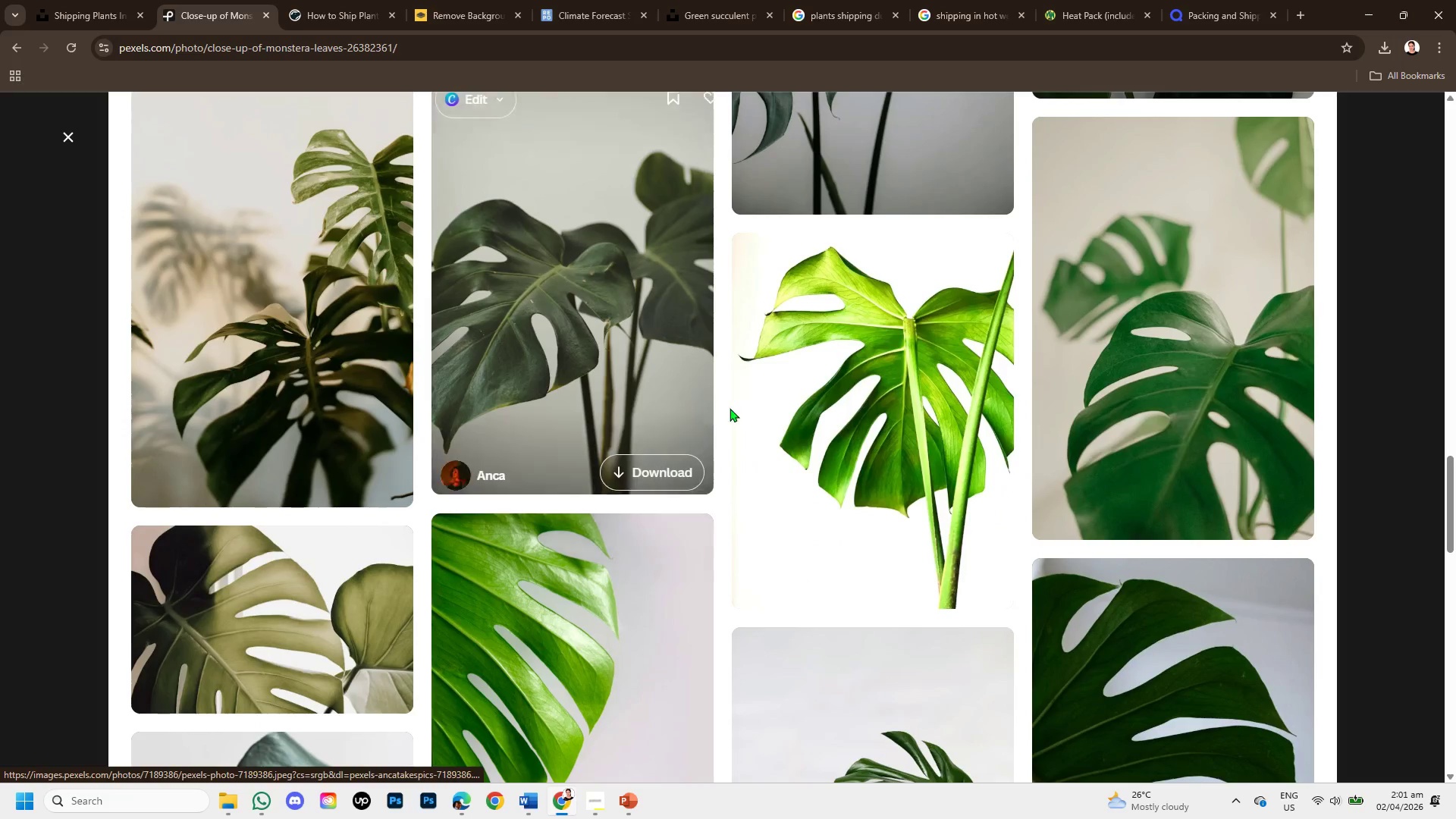 
left_click([809, 343])
 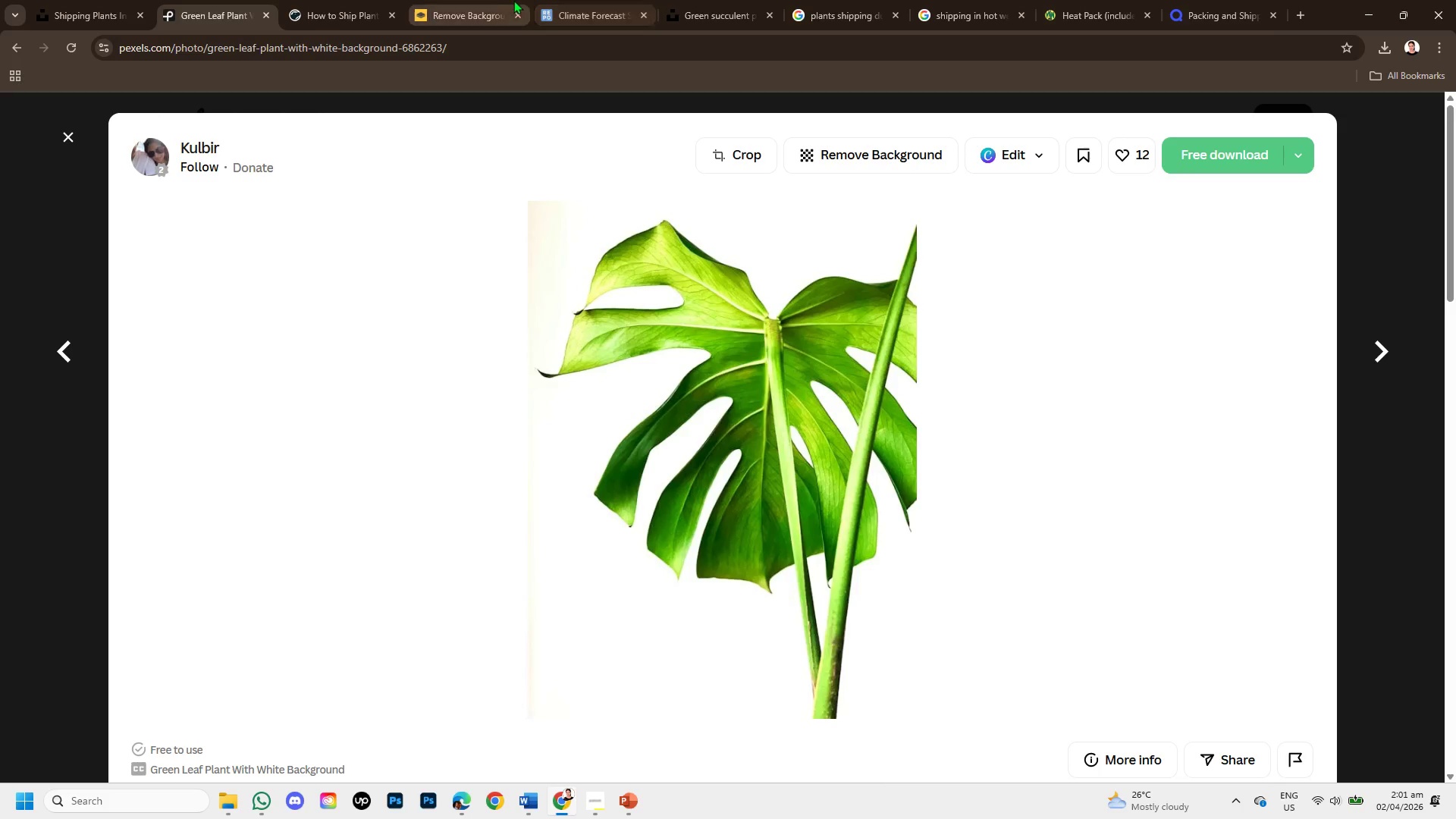 
left_click([481, 0])
 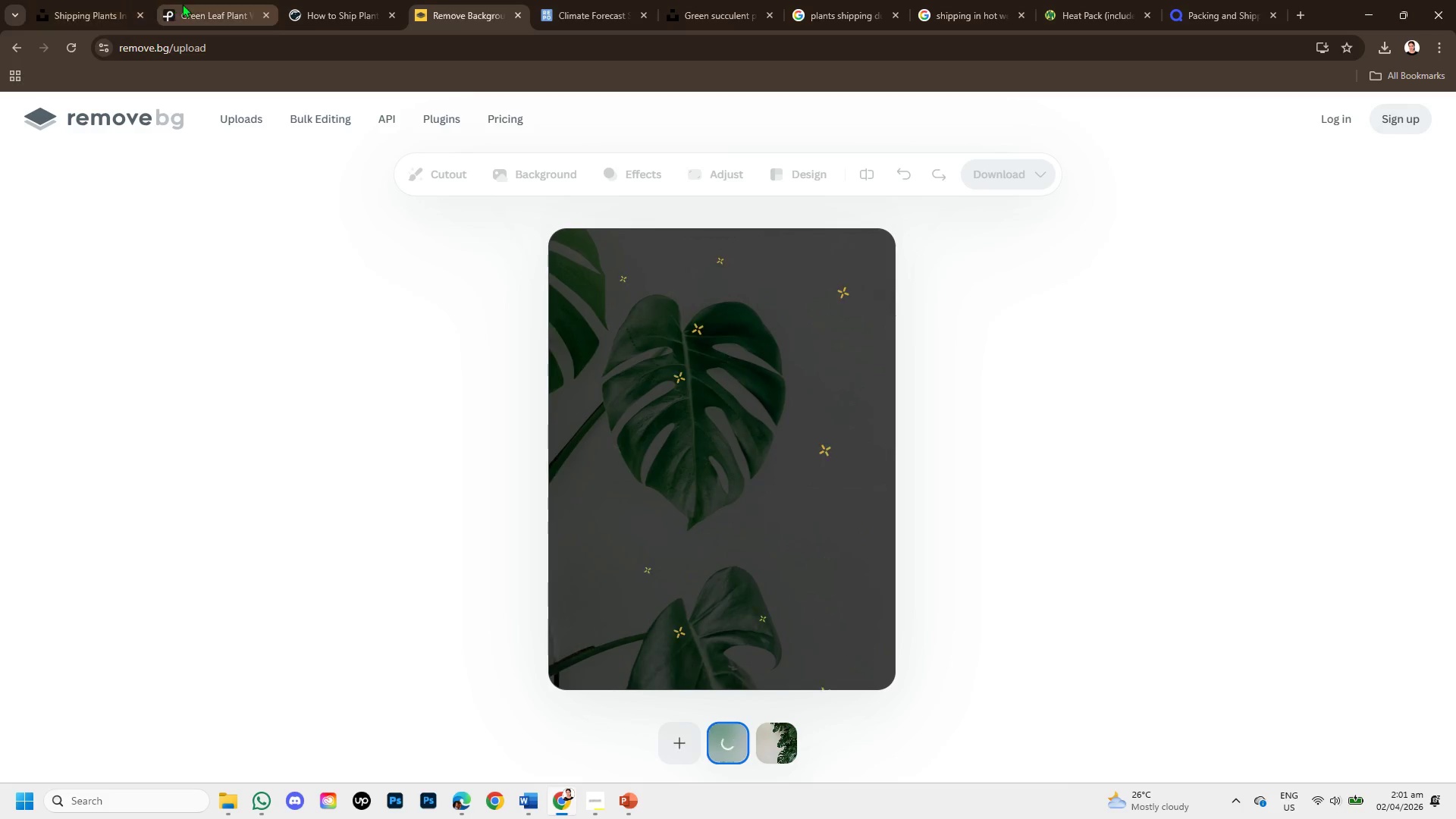 
left_click([188, 6])
 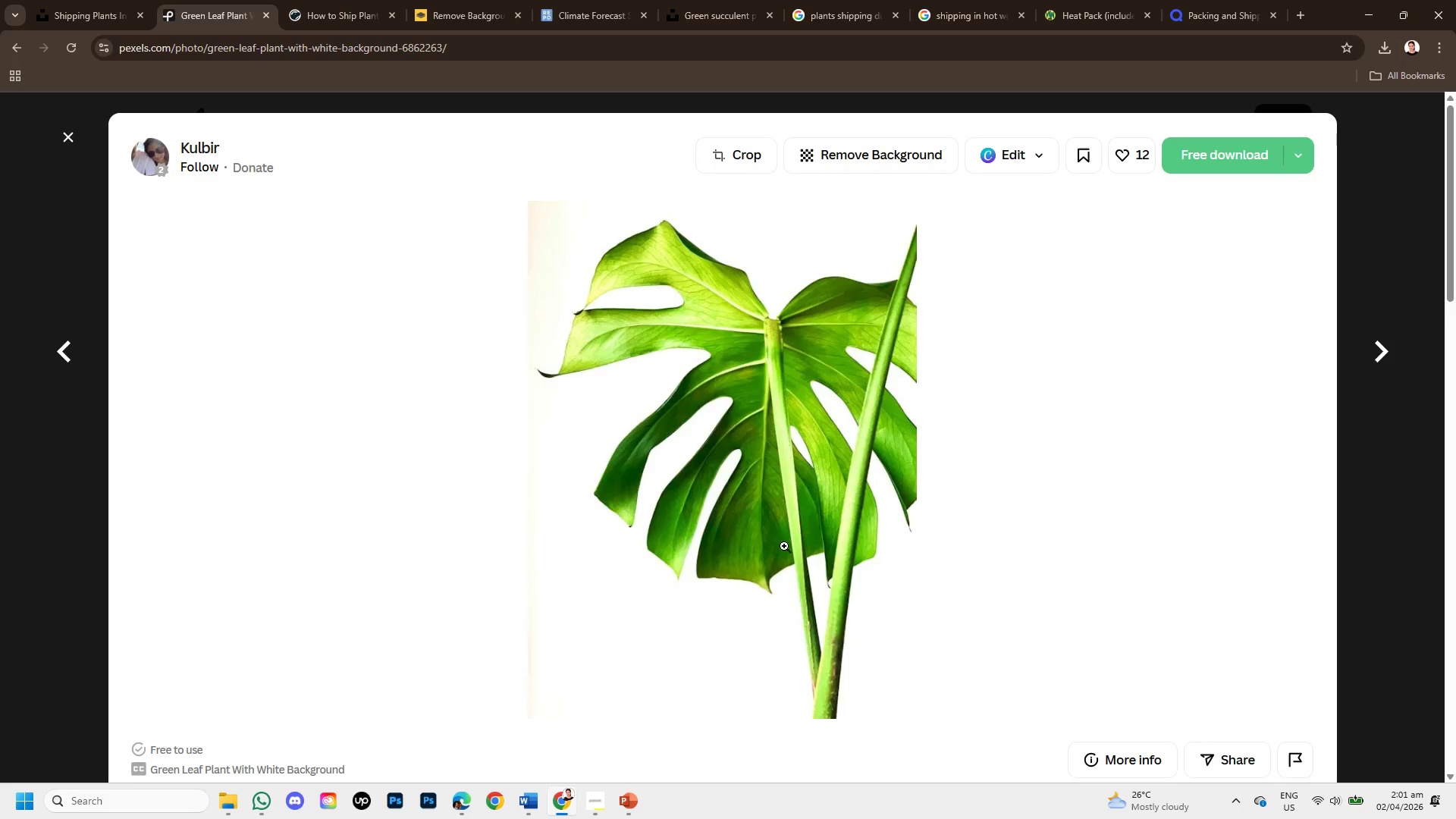 
scroll: coordinate [783, 548], scroll_direction: down, amount: 4.0
 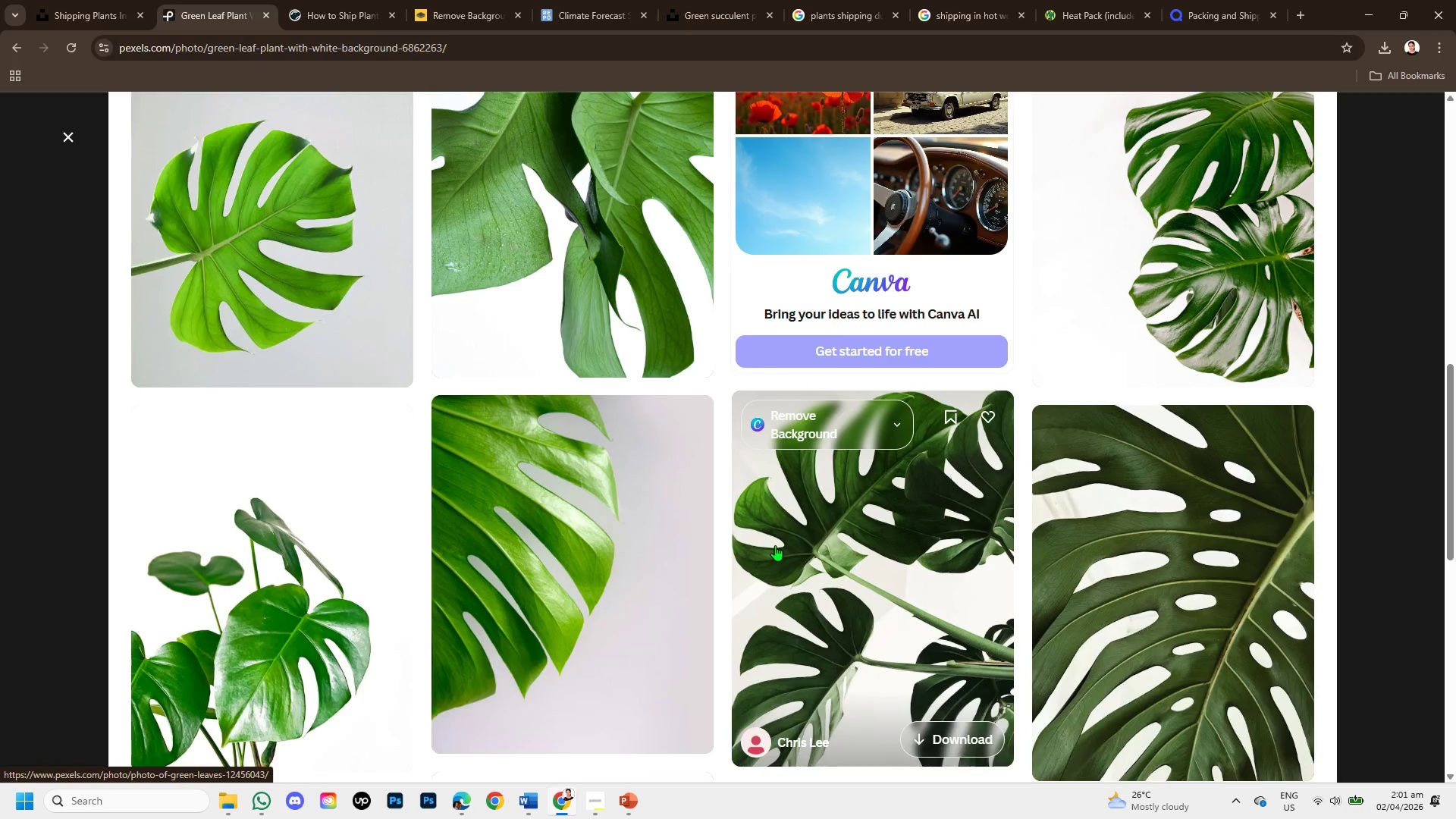 
scroll: coordinate [775, 545], scroll_direction: up, amount: 1.0
 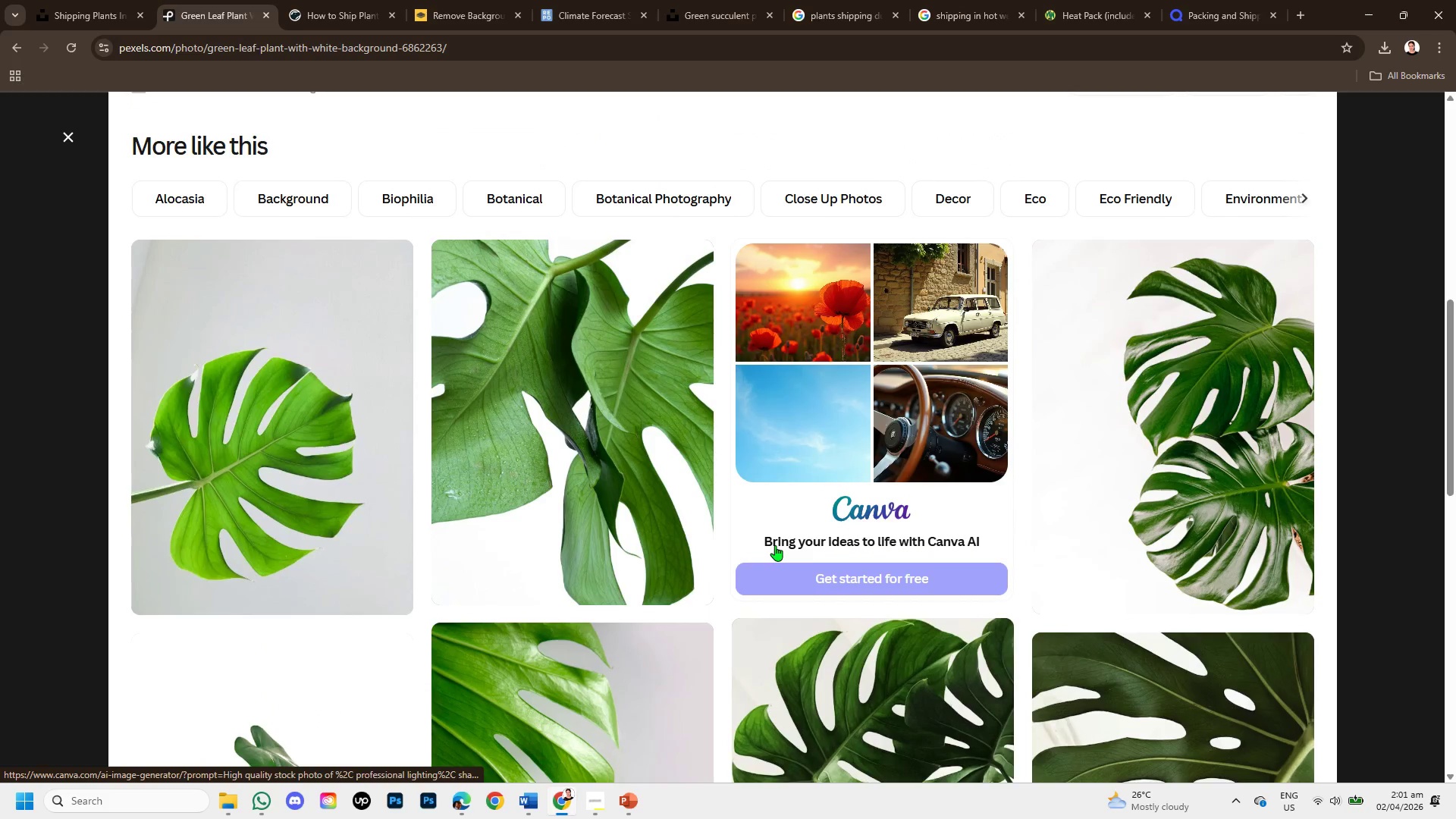 
scroll: coordinate [775, 545], scroll_direction: down, amount: 1.0
 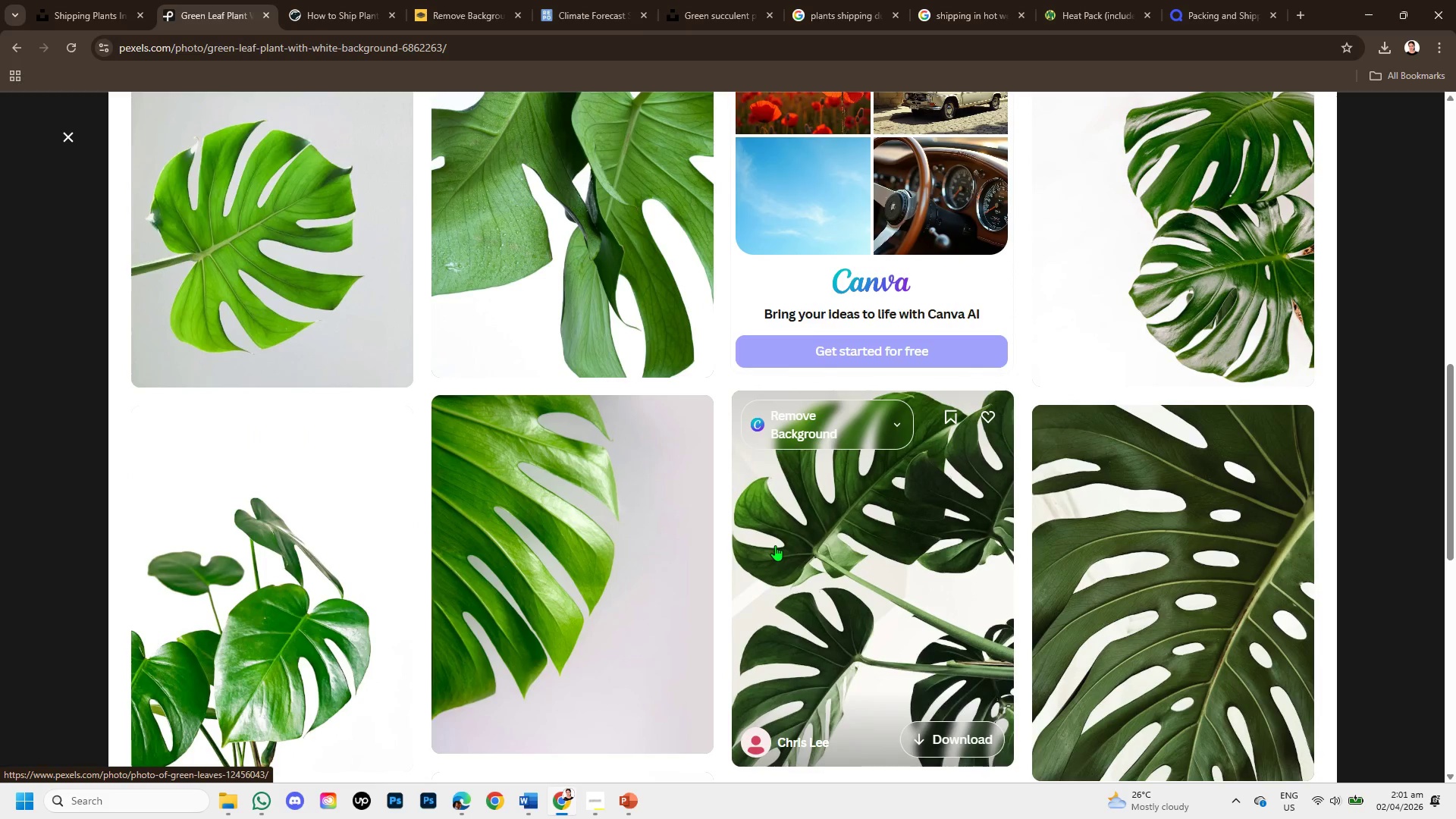 
scroll: coordinate [775, 545], scroll_direction: up, amount: 1.0
 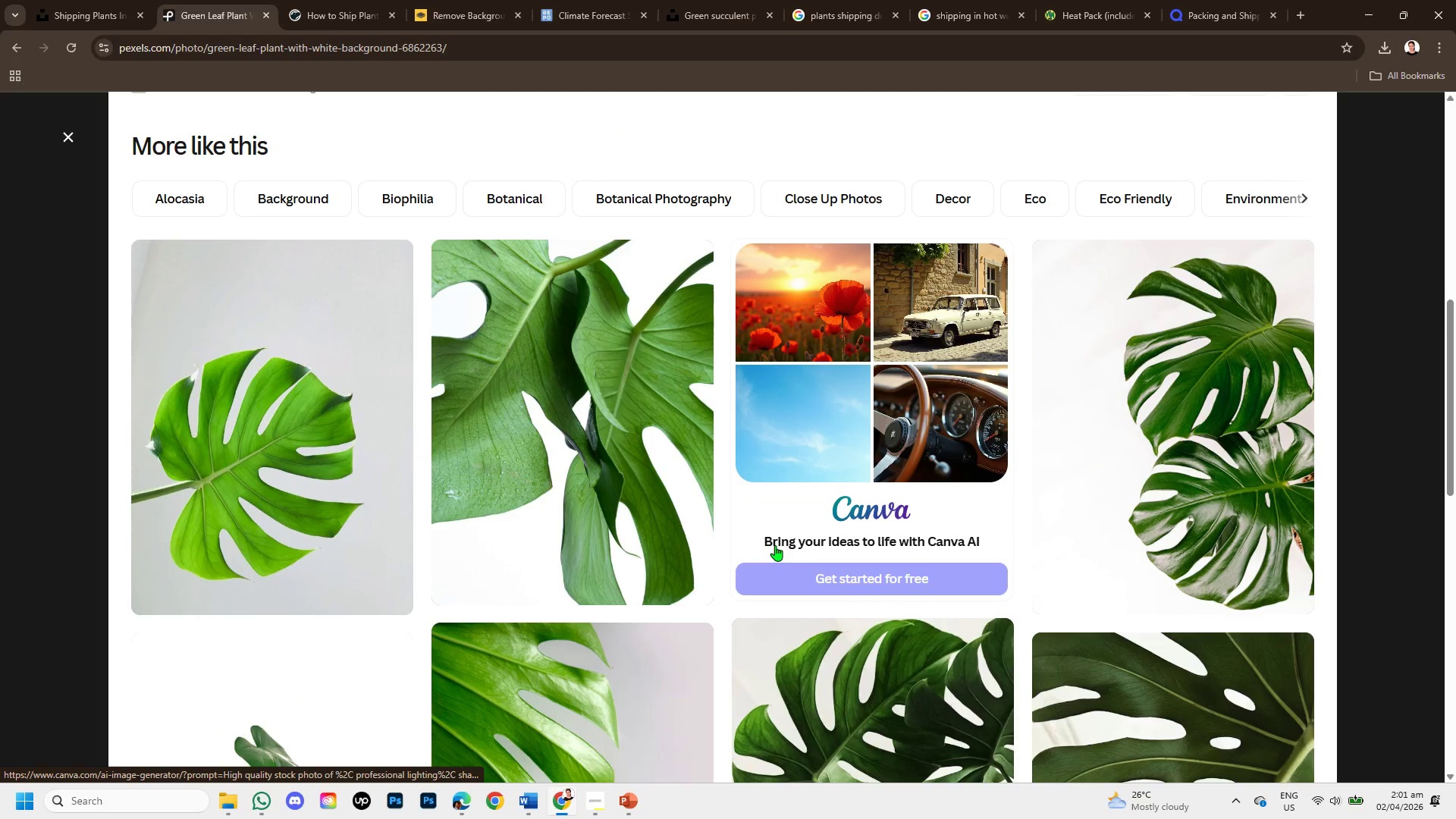 
scroll: coordinate [773, 544], scroll_direction: down, amount: 3.0
 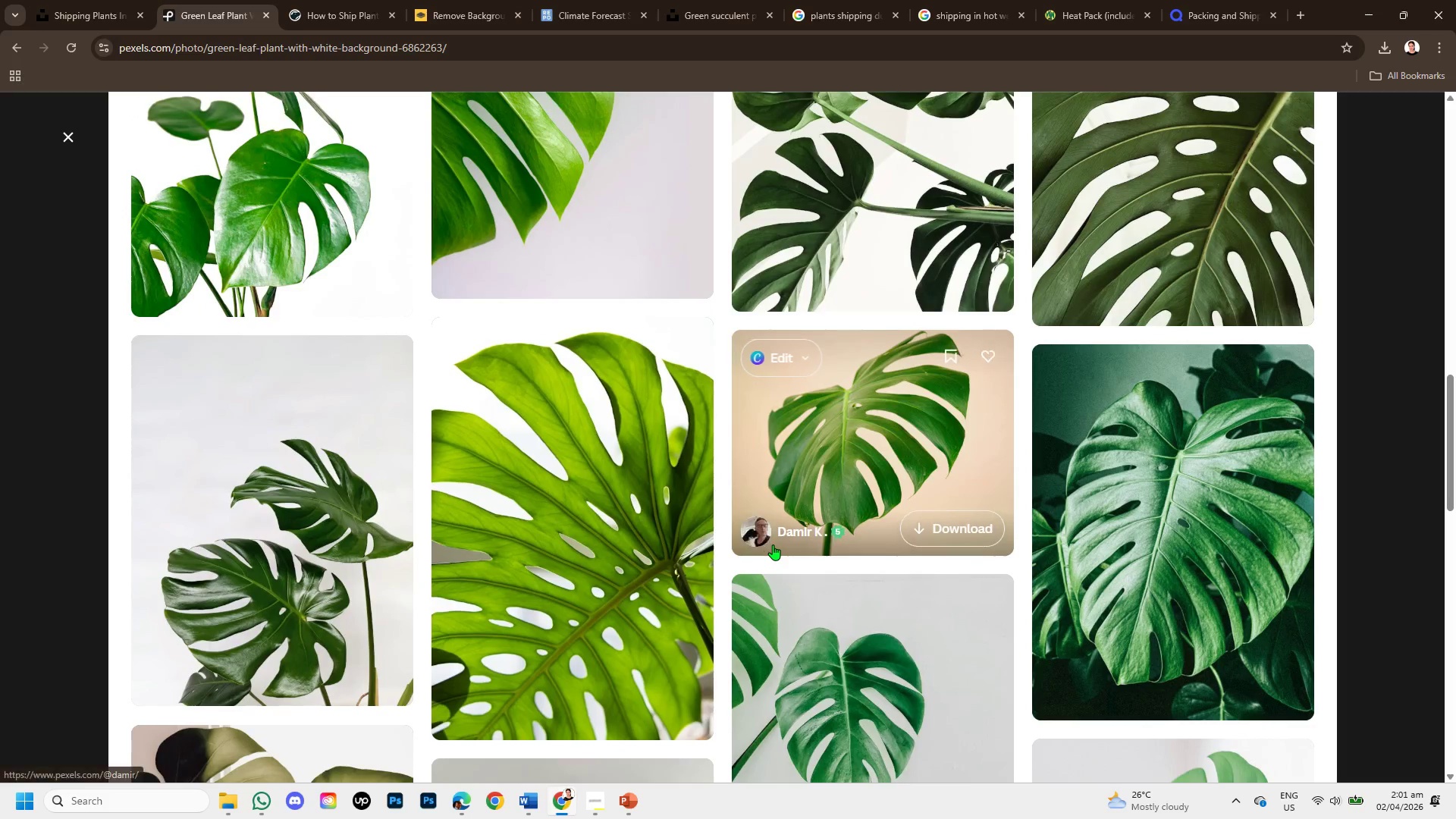 
scroll: coordinate [773, 544], scroll_direction: up, amount: 1.0
 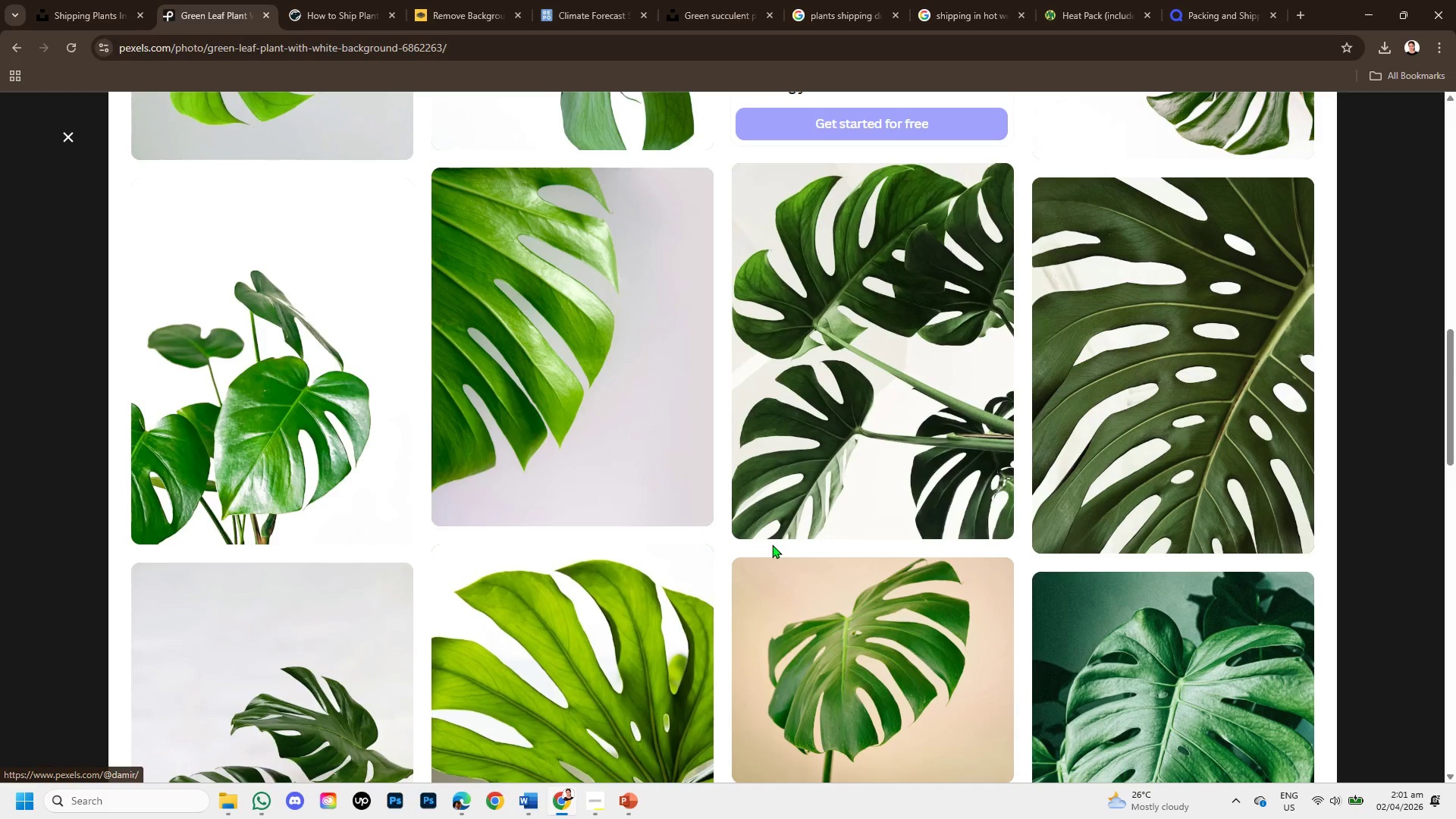 
scroll: coordinate [772, 544], scroll_direction: down, amount: 3.0
 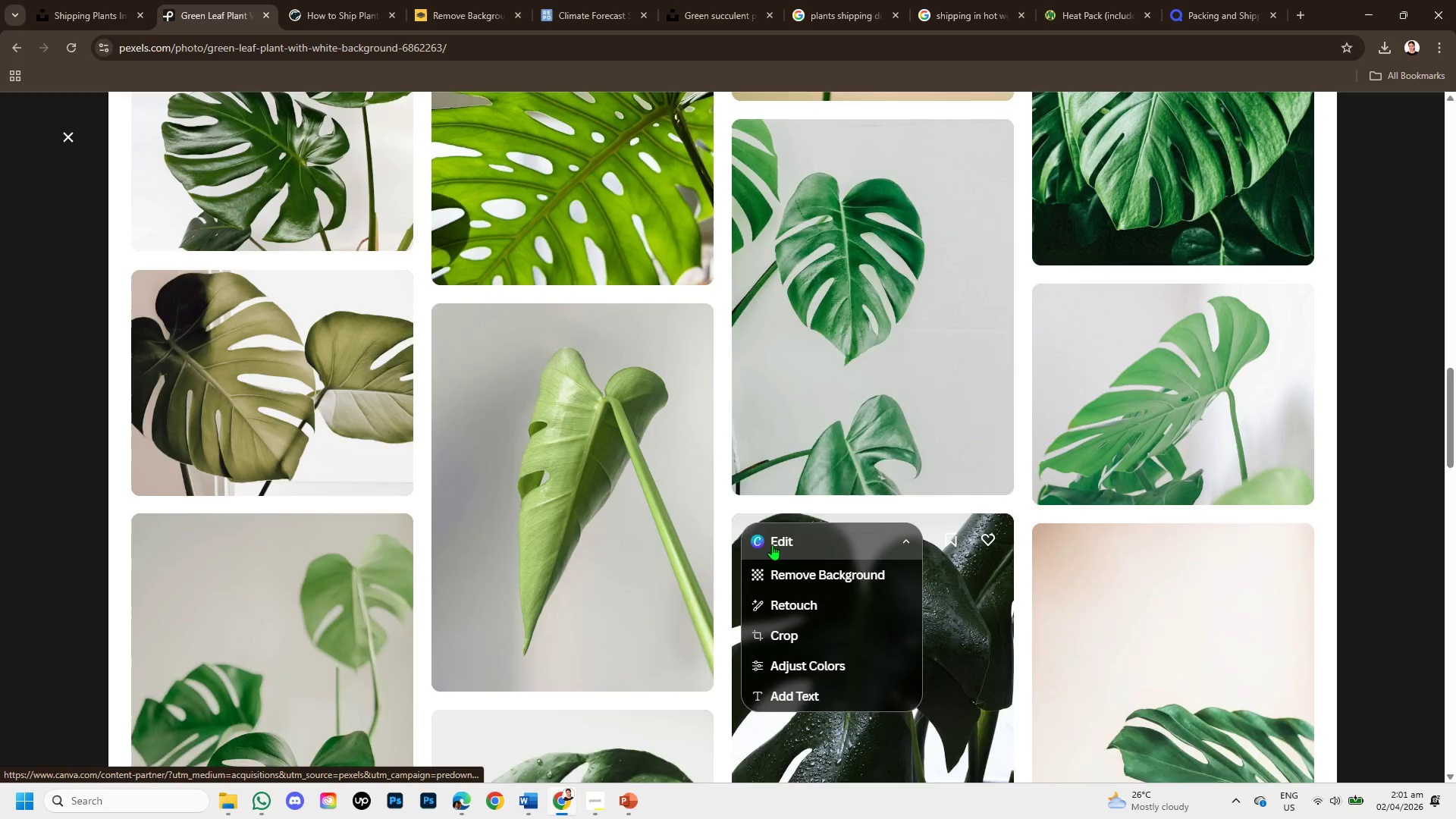 
scroll: coordinate [772, 544], scroll_direction: up, amount: 2.0
 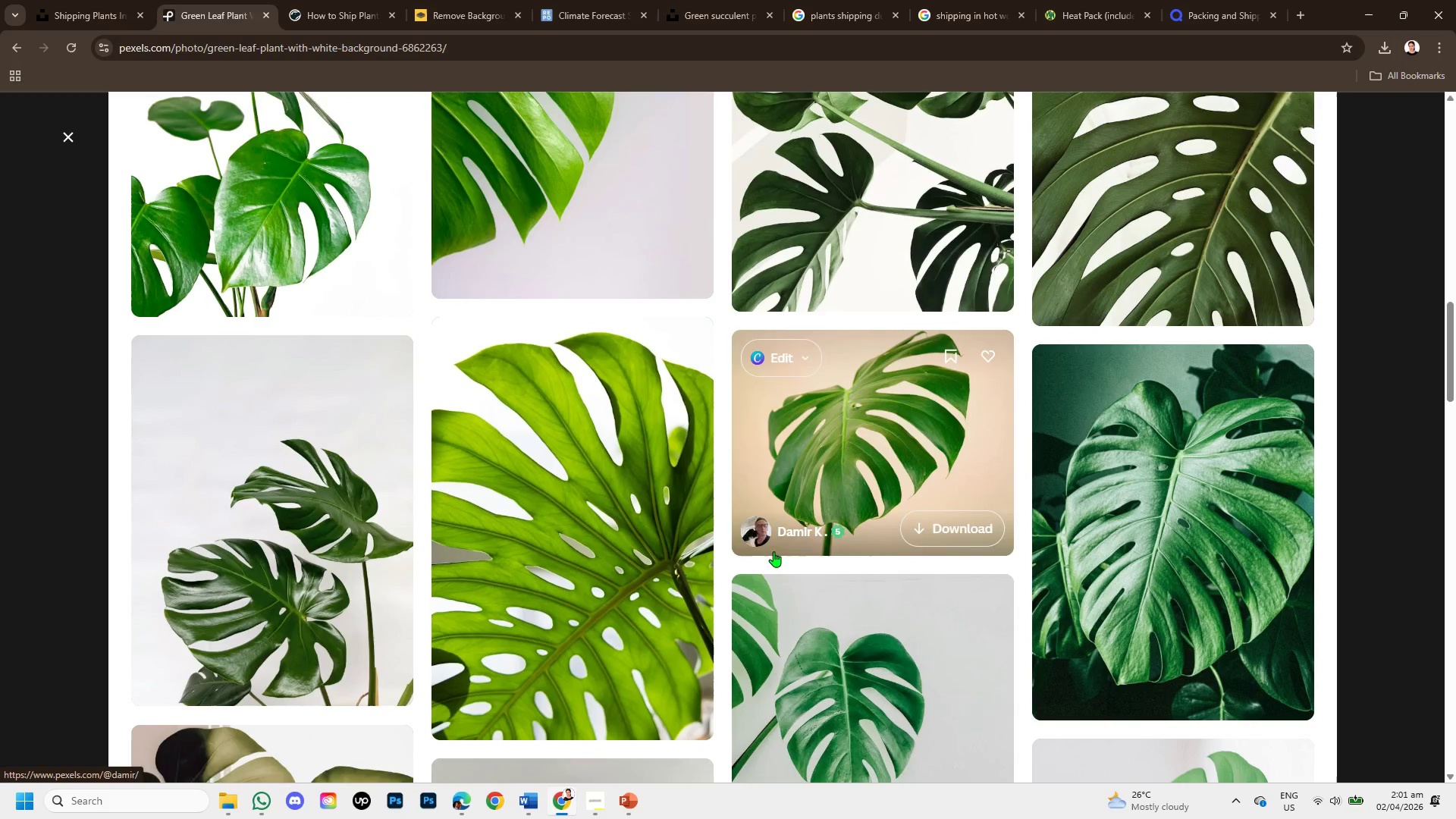 
scroll: coordinate [775, 562], scroll_direction: down, amount: 1.0
 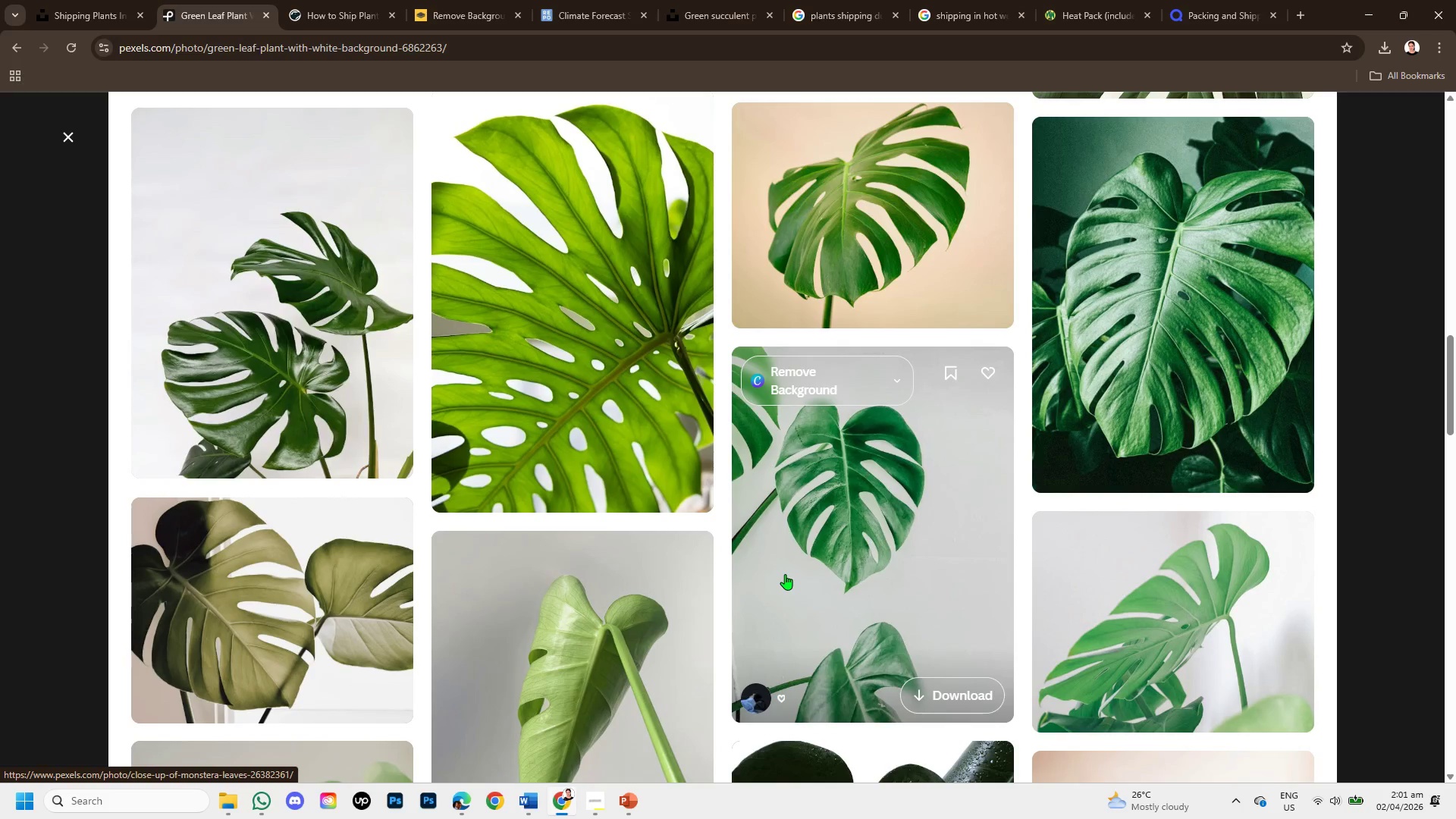 
left_click([785, 574])
 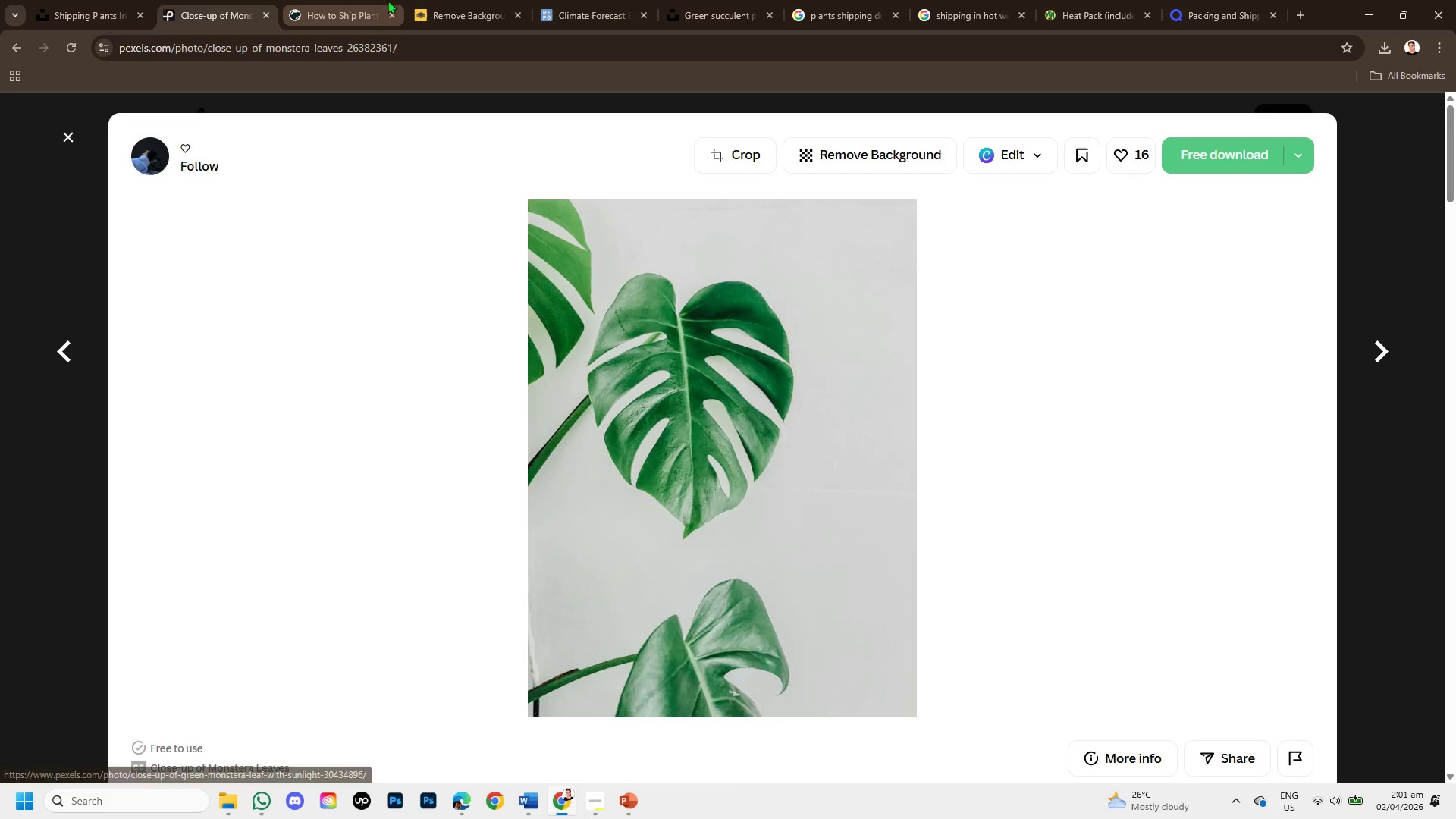 
left_click([462, 11])
 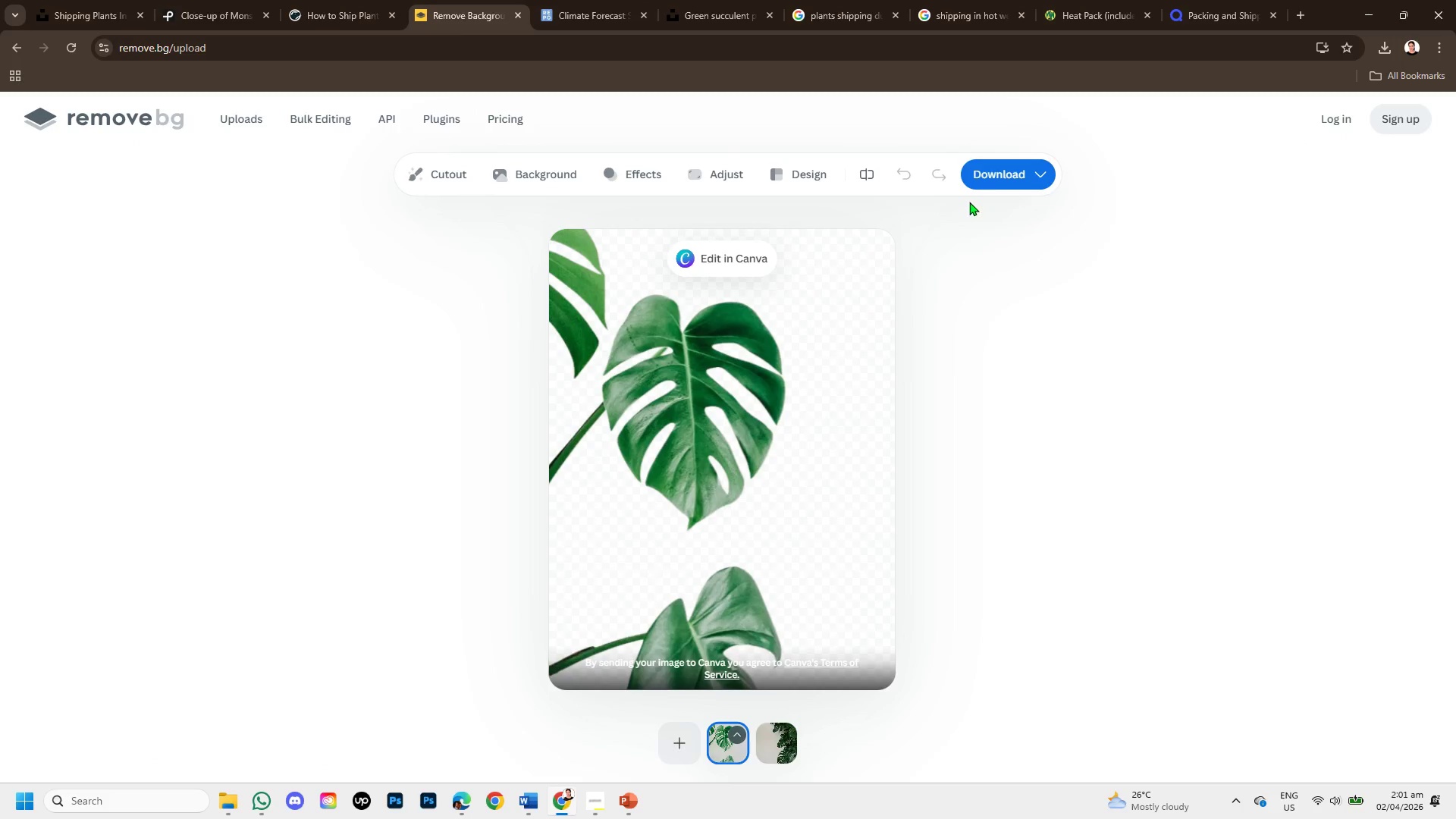 
left_click([1003, 177])
 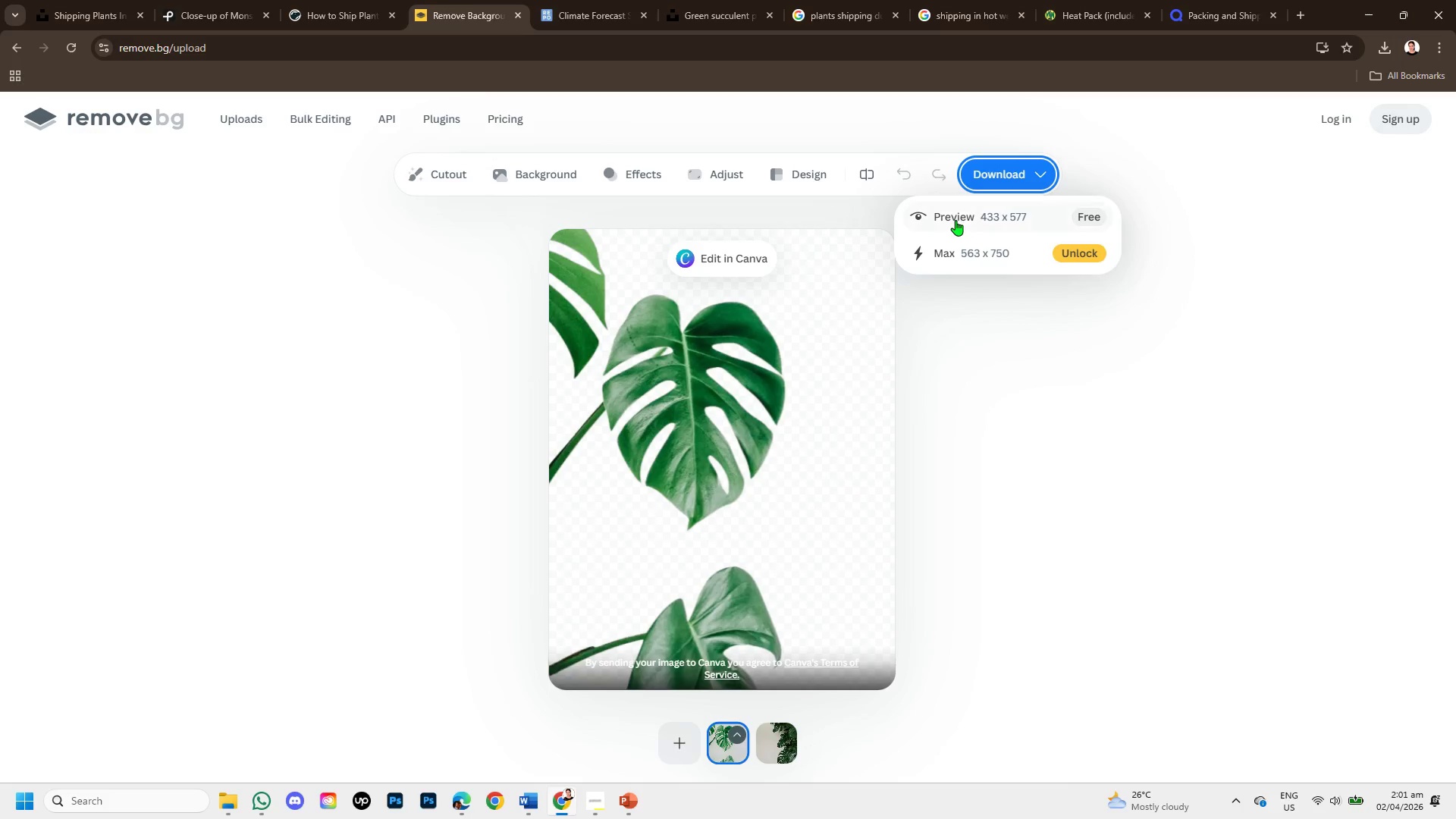 
left_click([956, 220])
 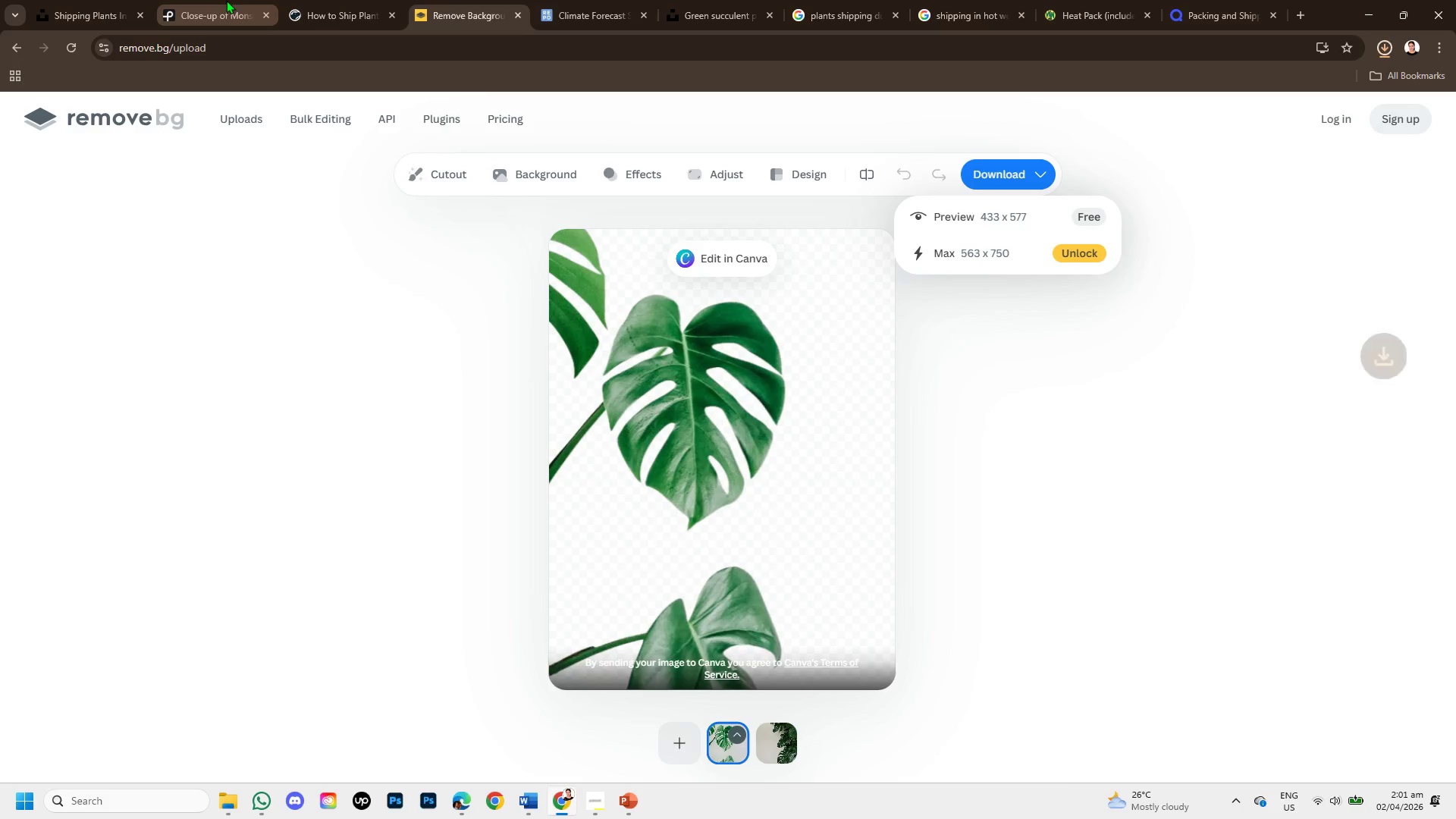 
left_click([224, 0])
 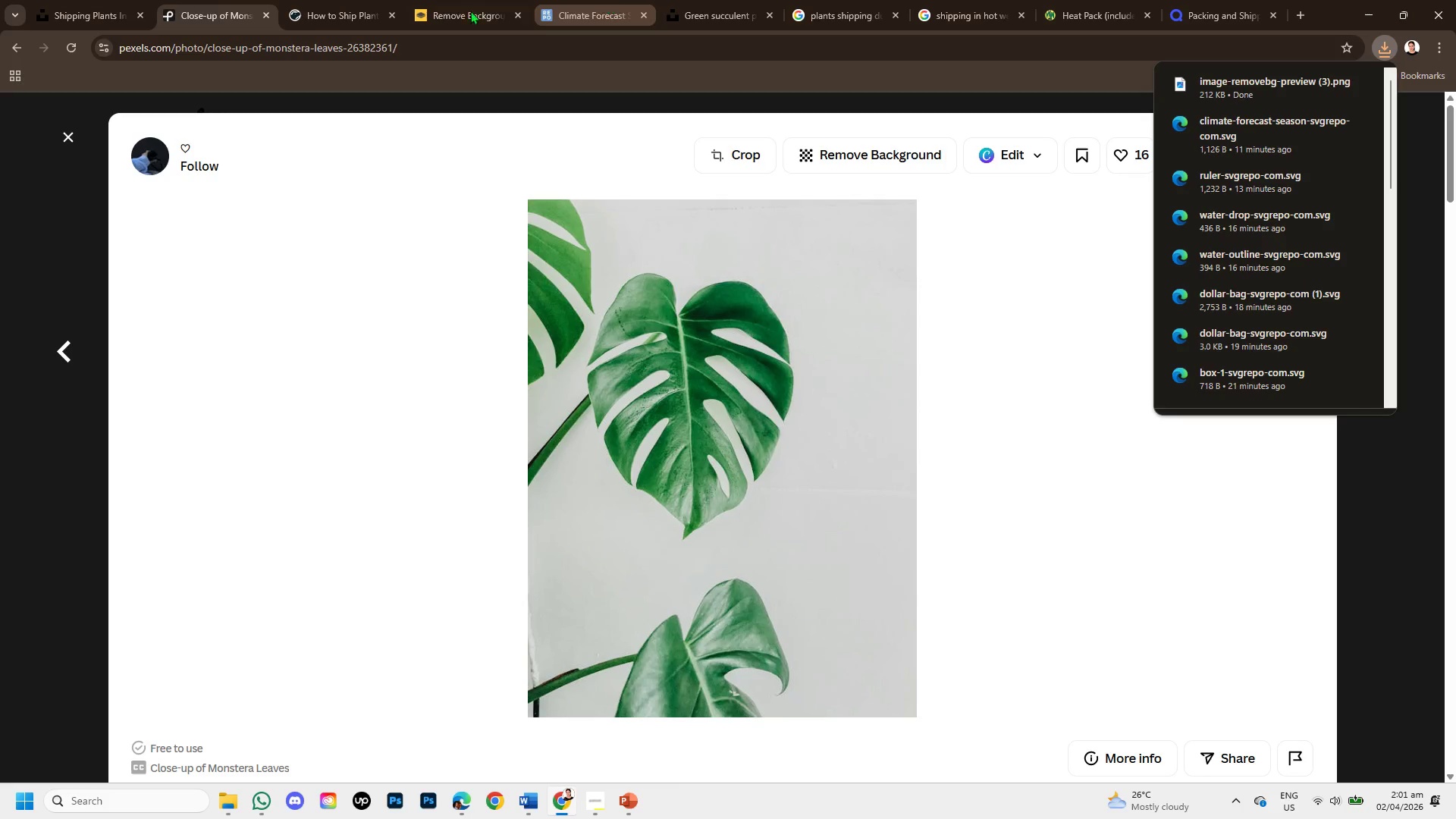 
left_click([453, 7])
 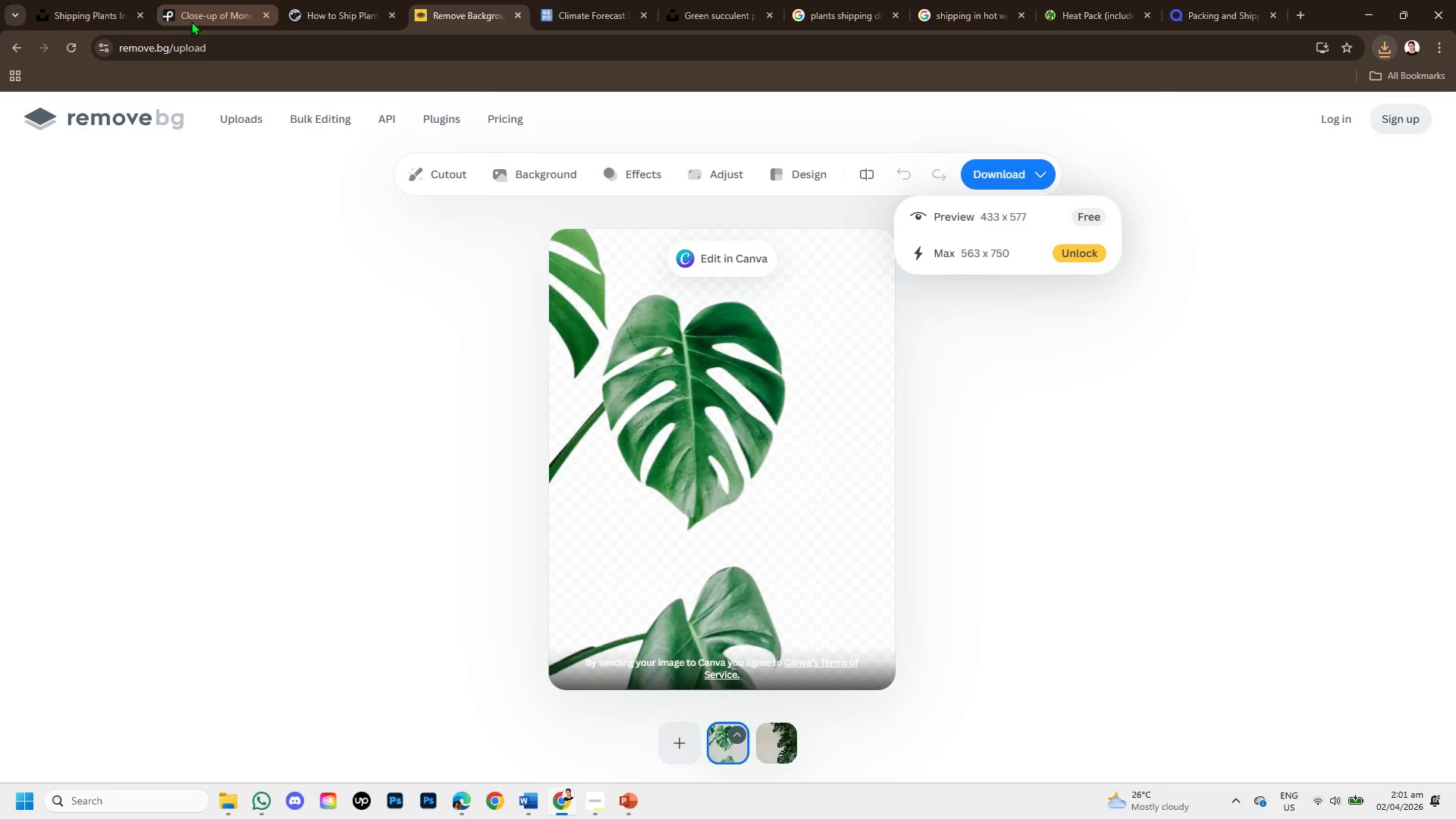 
left_click([190, 15])
 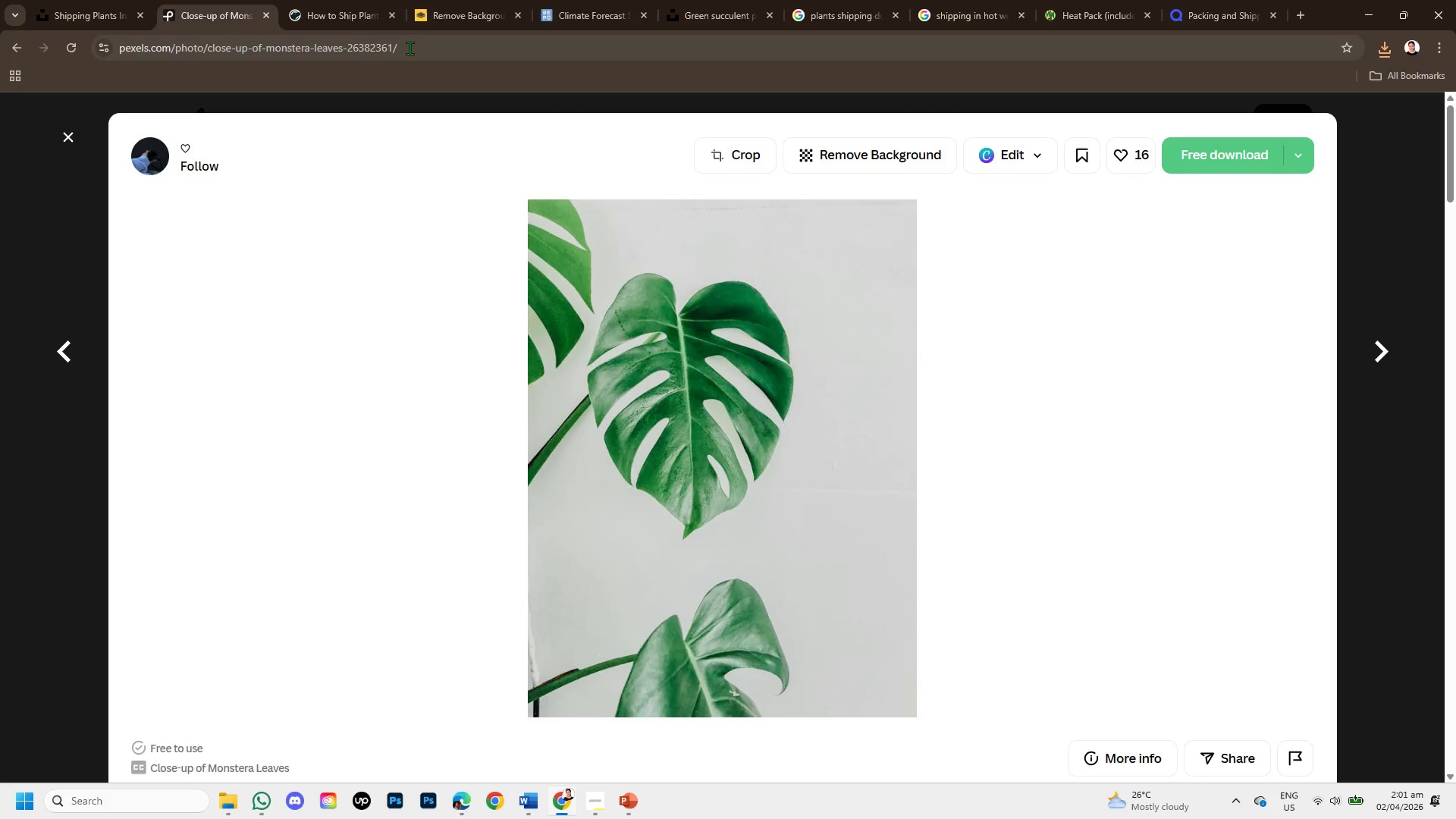 
left_click_drag(start_coordinate=[410, 48], to_coordinate=[8, 63])
 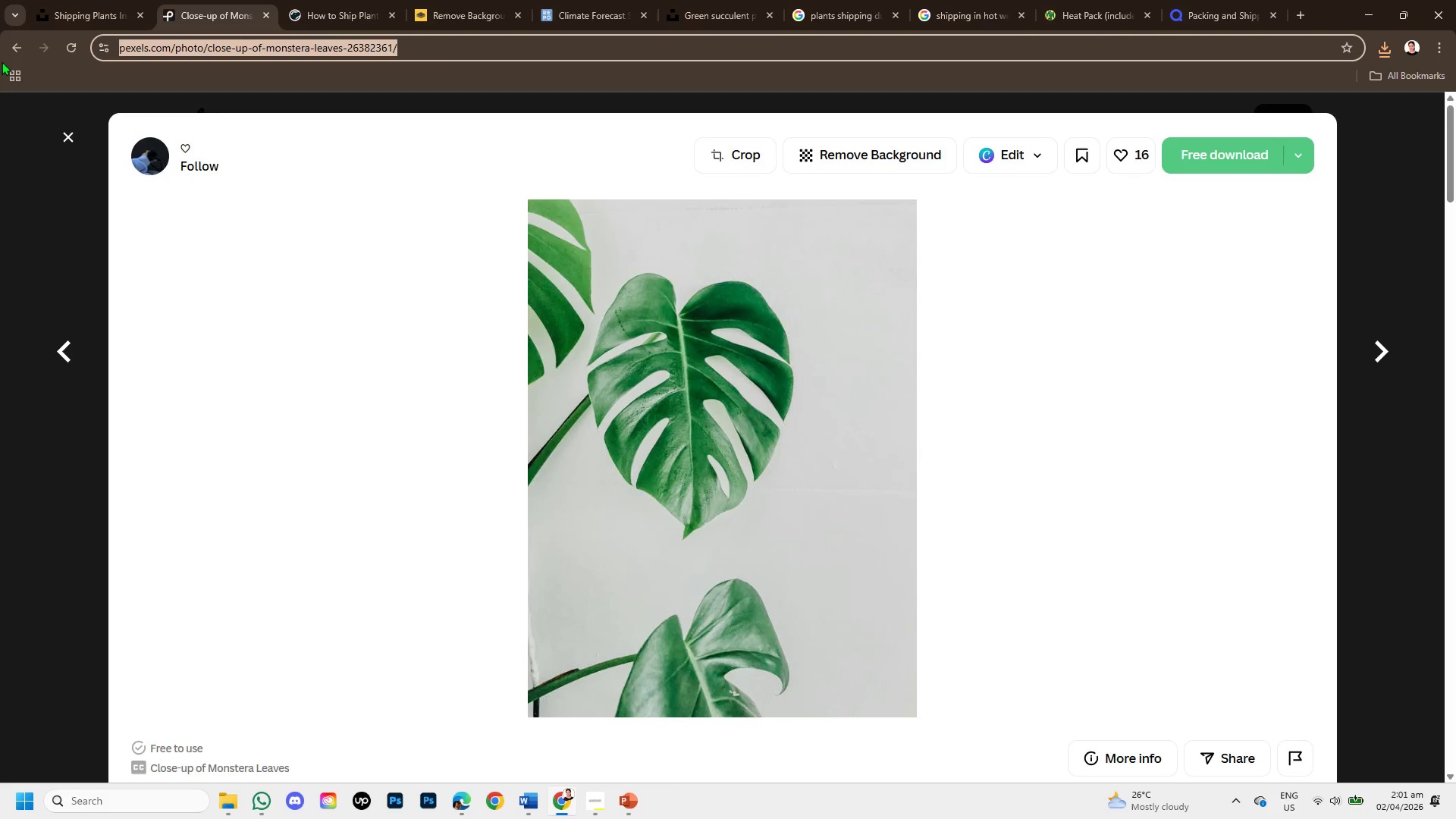 
key(Control+C)
 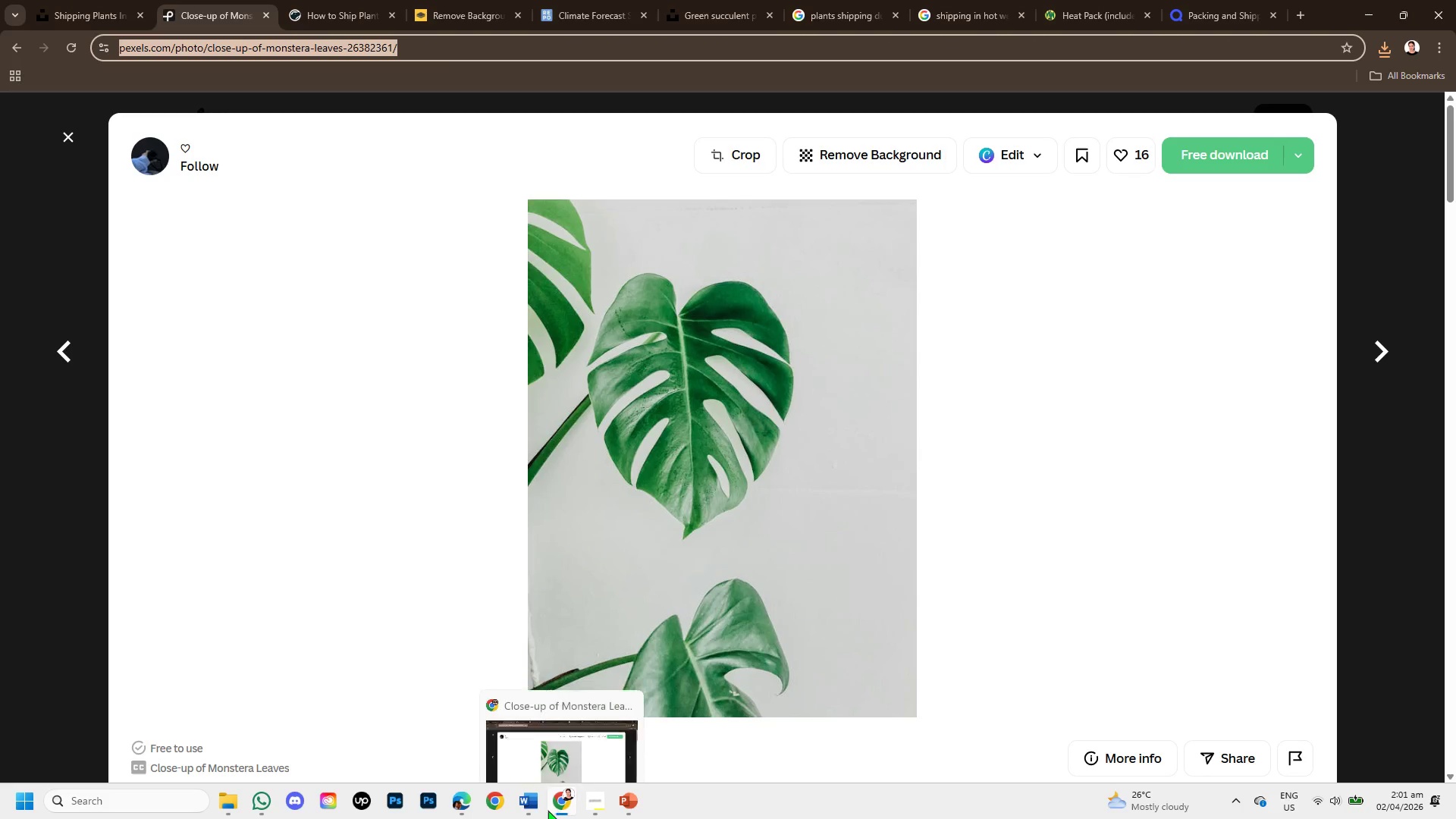 
left_click([538, 808])
 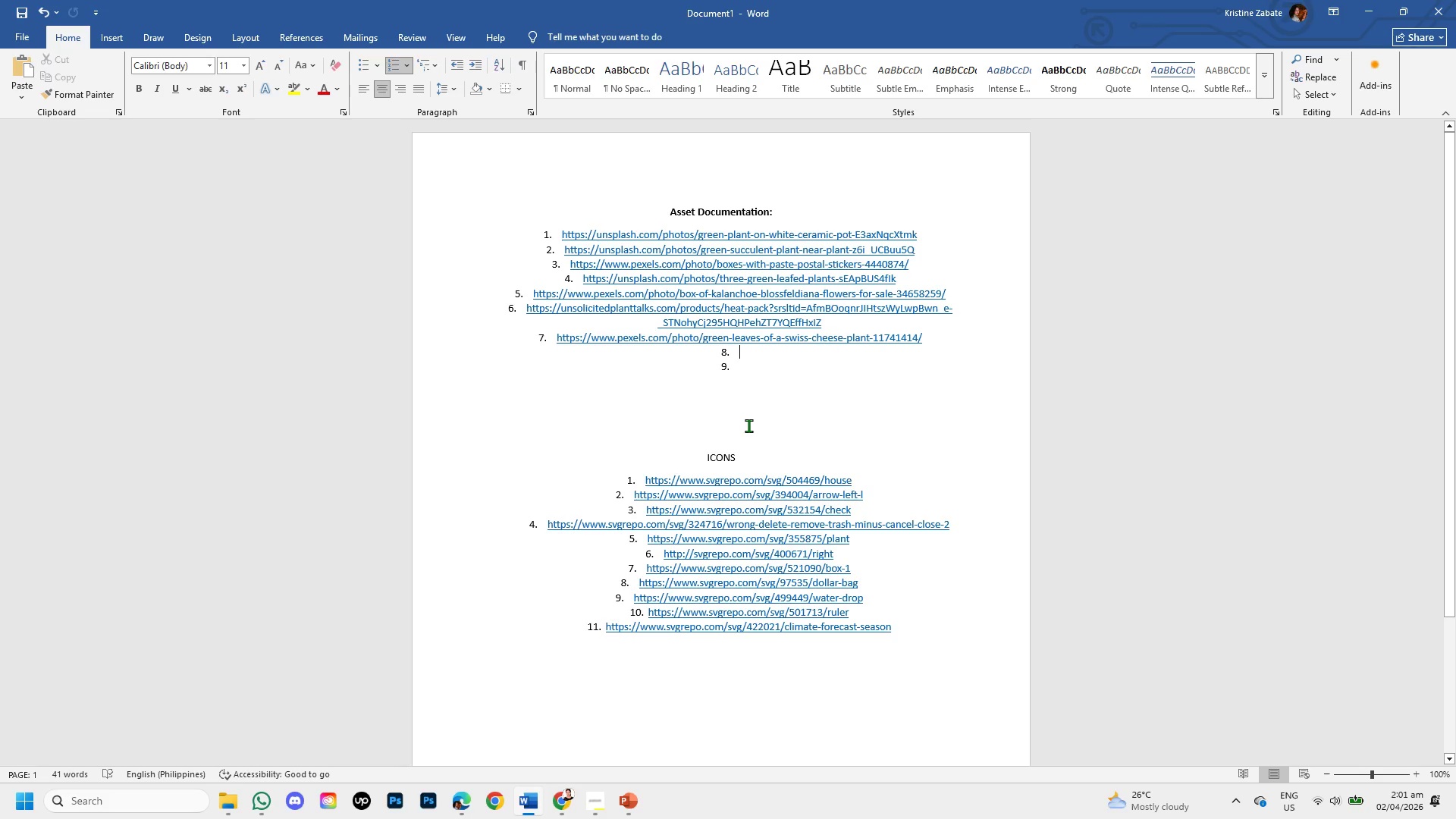 
key(Control+V)
 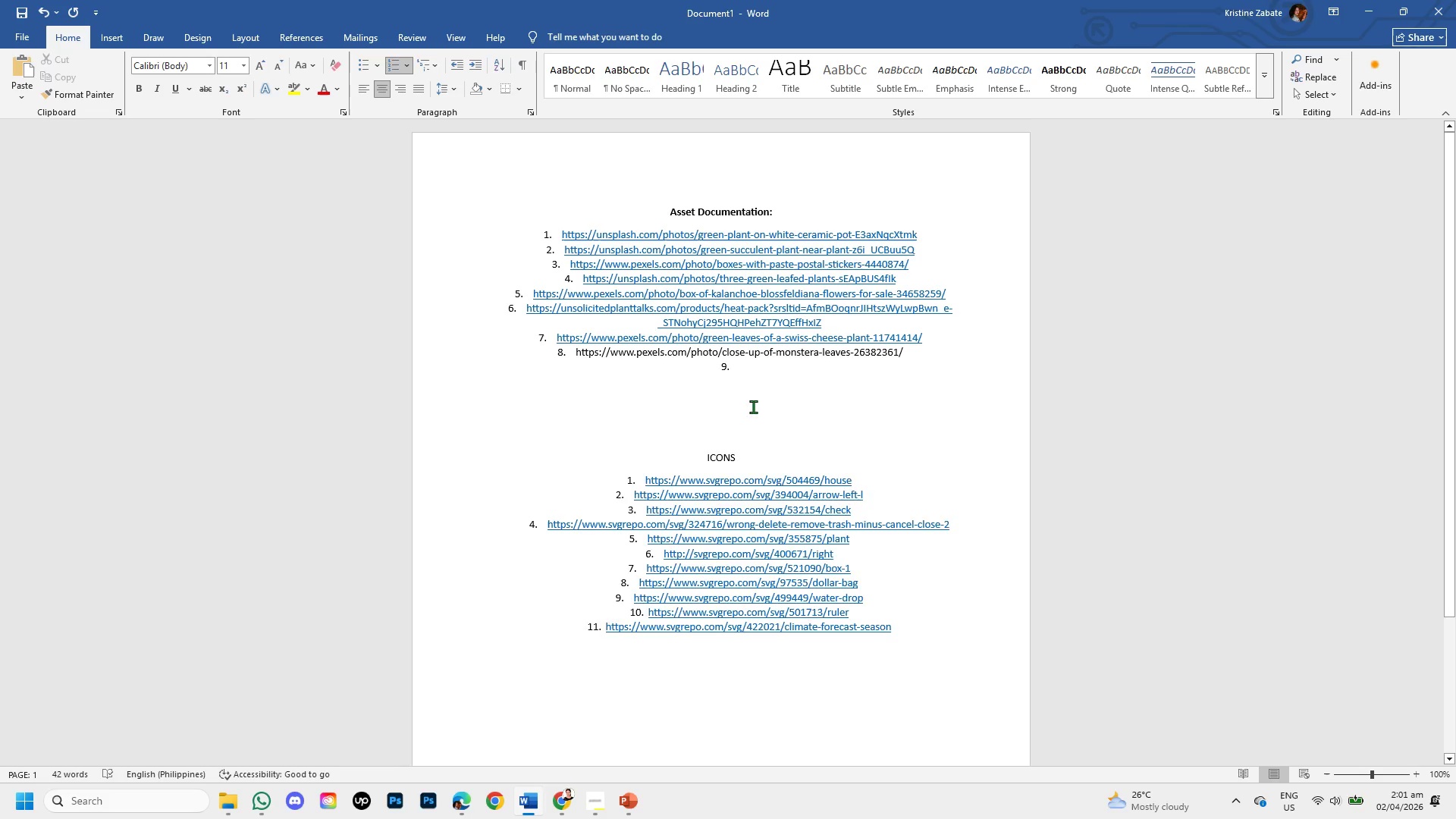 
key(Enter)
 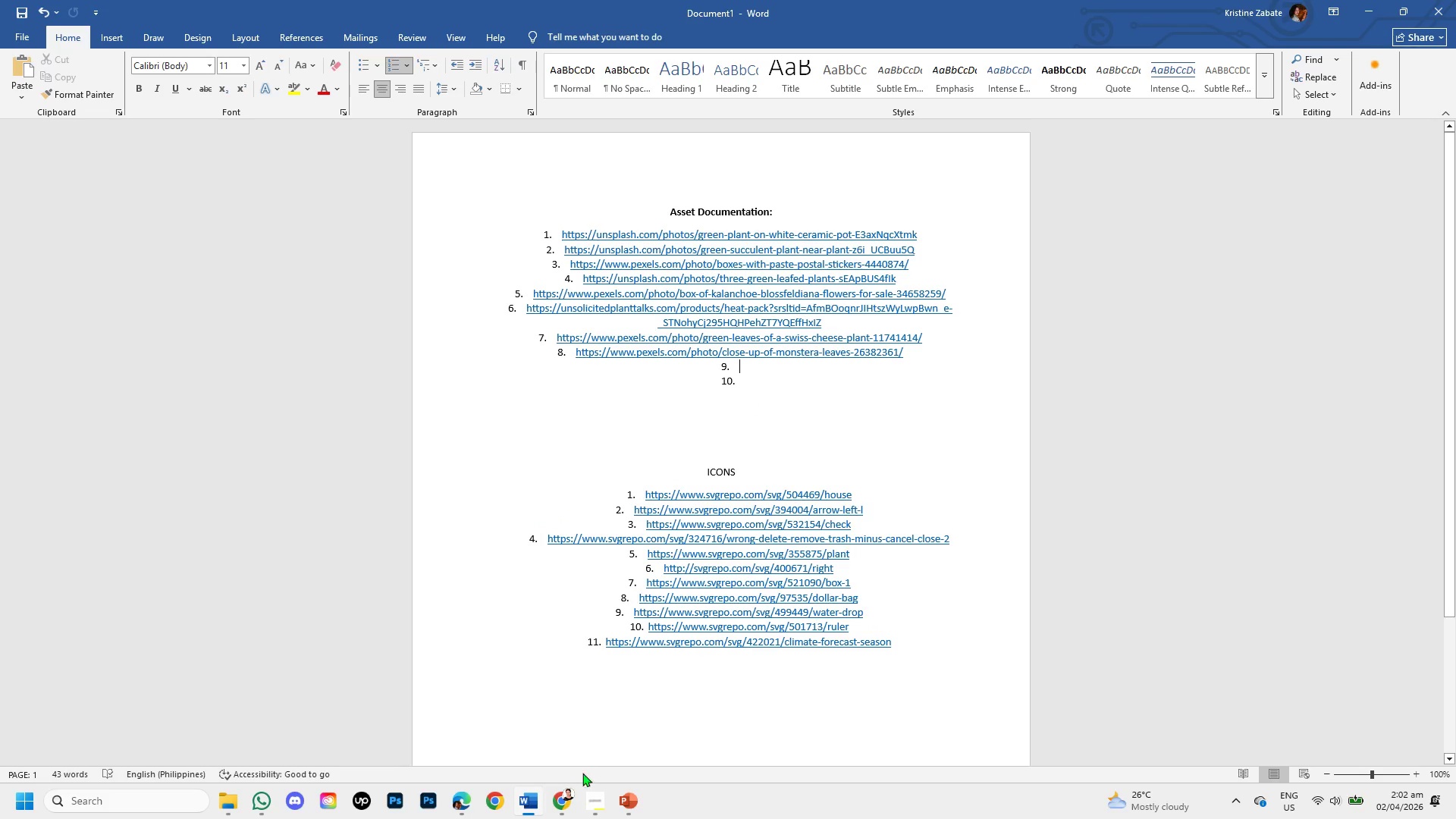 
left_click([560, 802])
 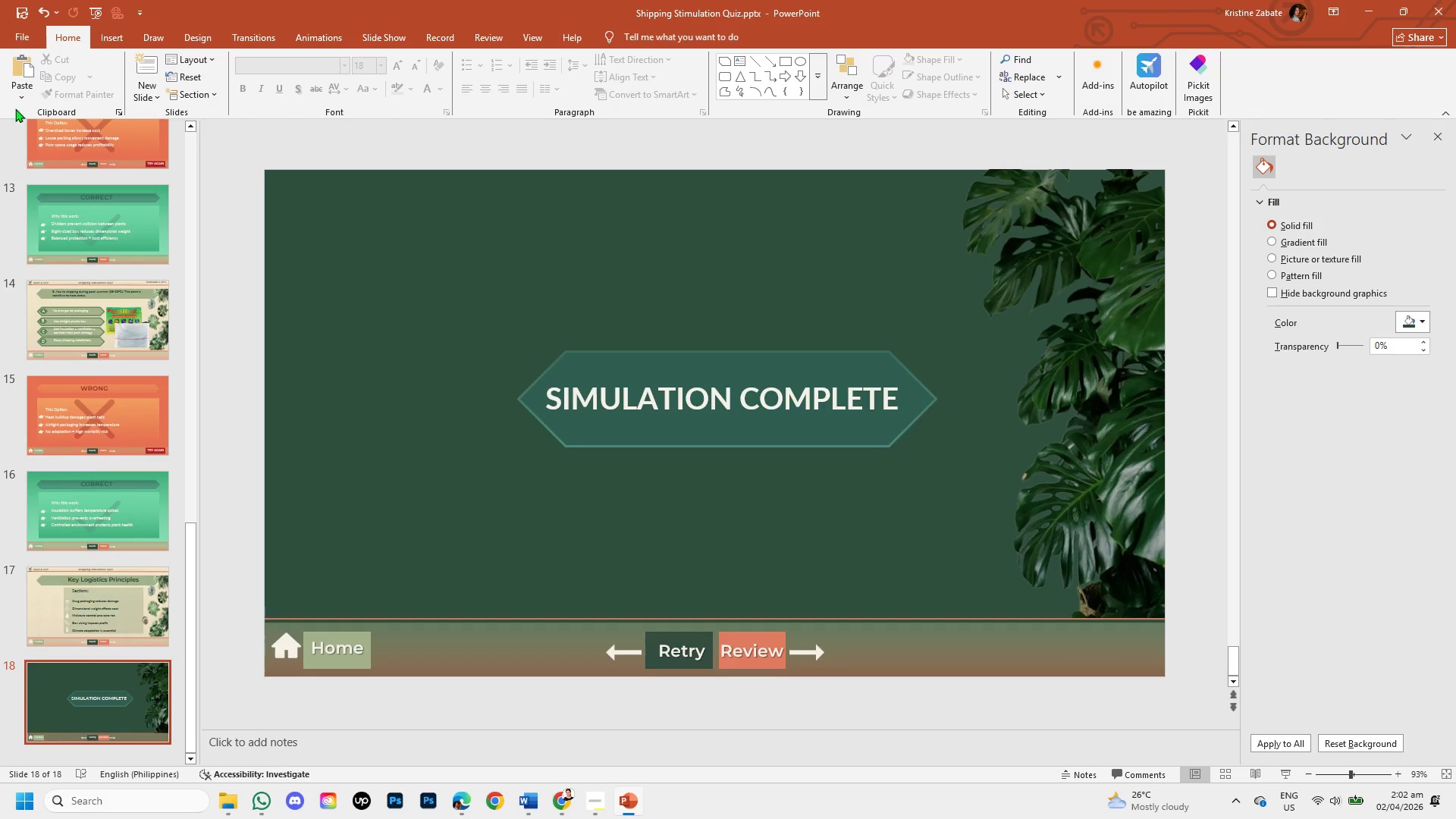 
left_click([115, 39])
 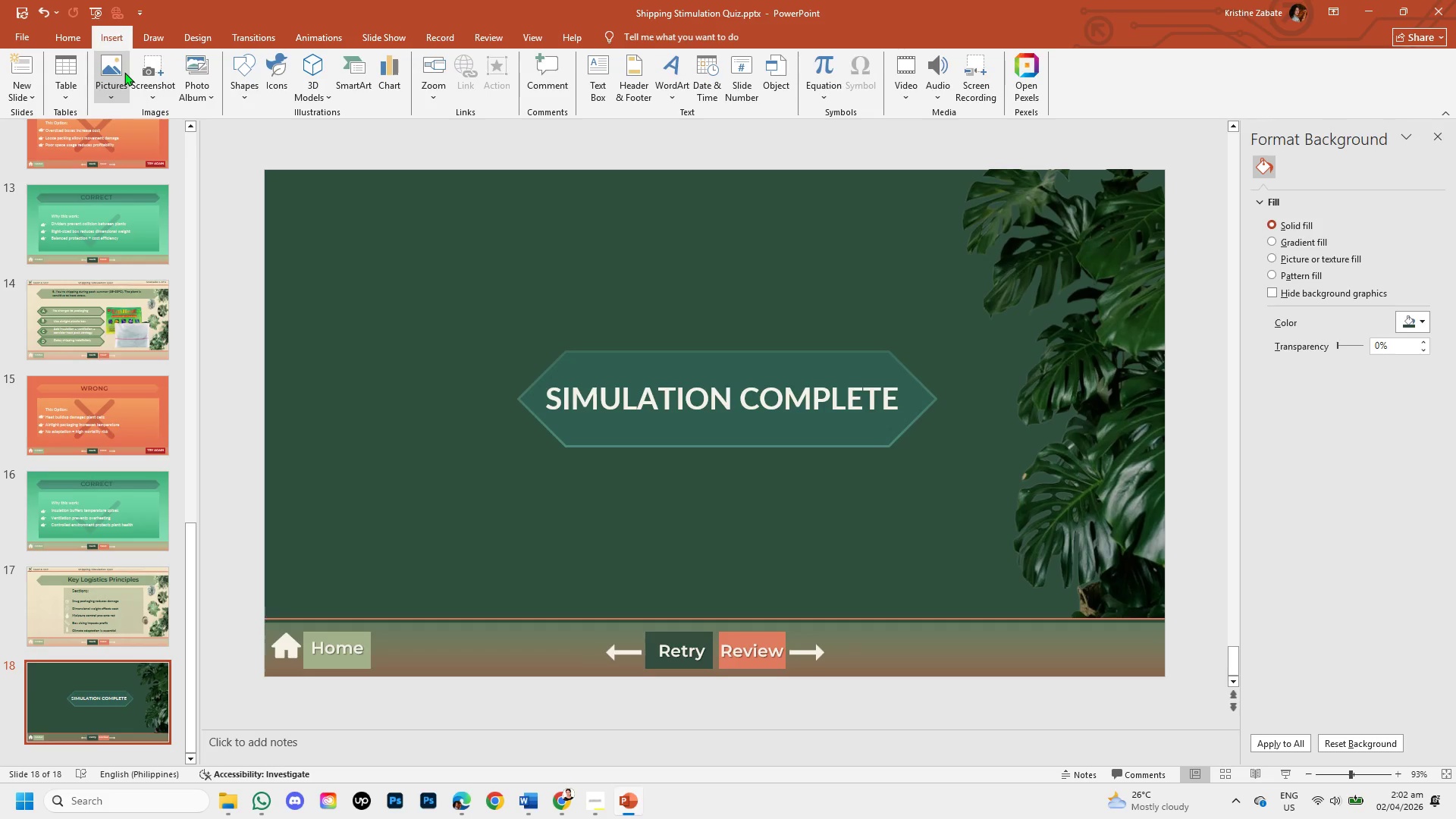 
left_click([124, 72])
 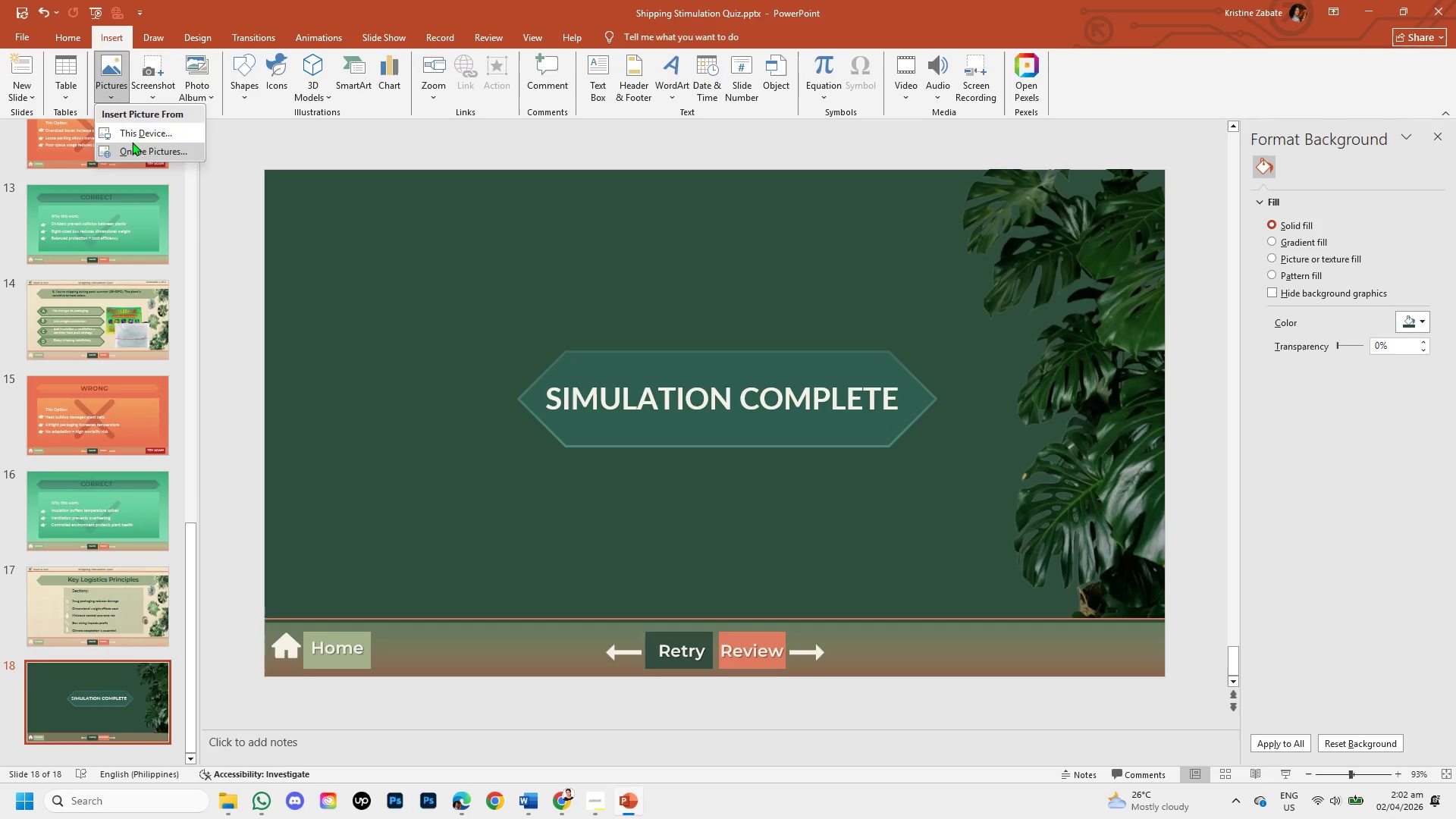 
left_click([132, 136])
 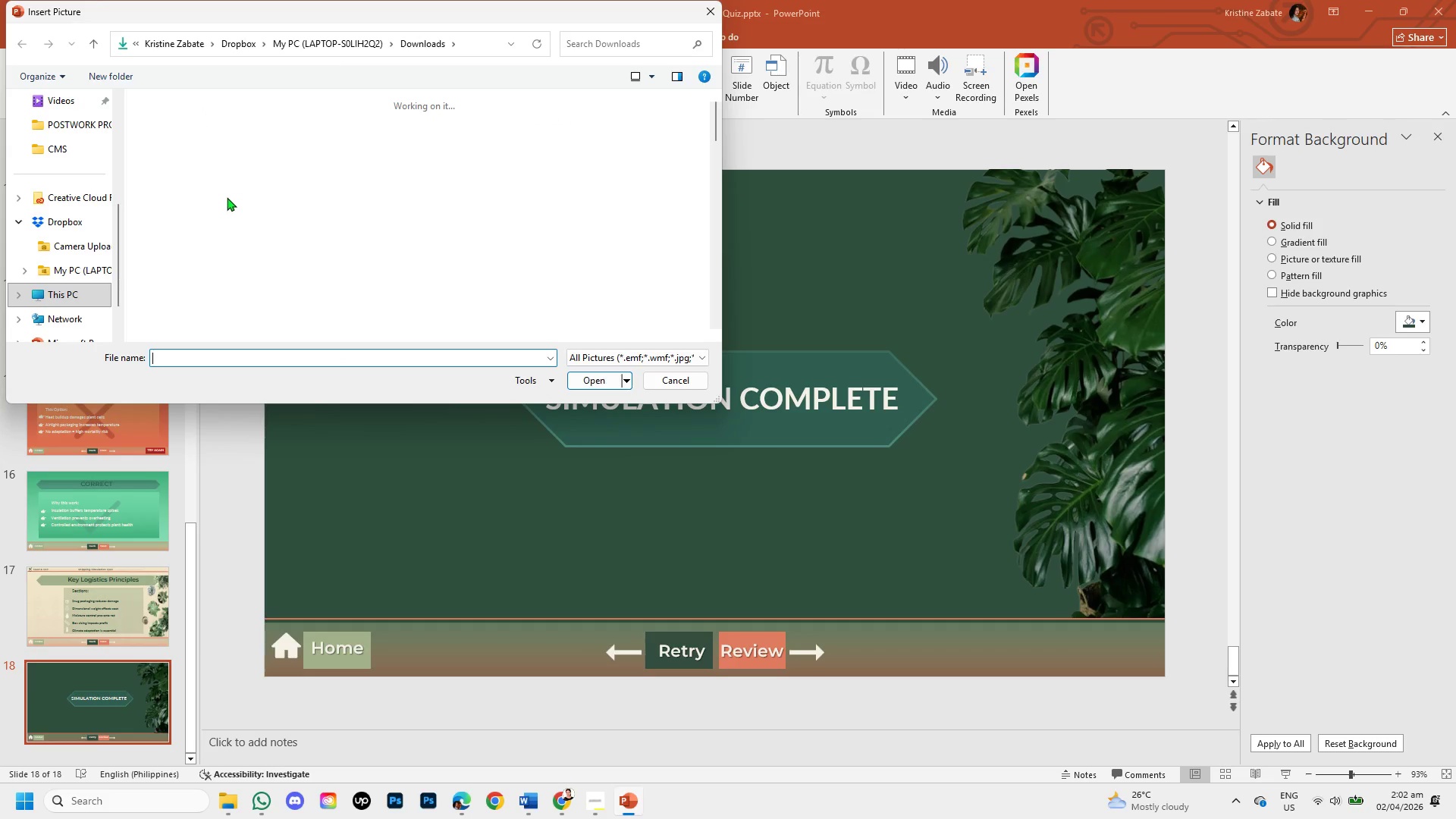 
left_click([189, 177])
 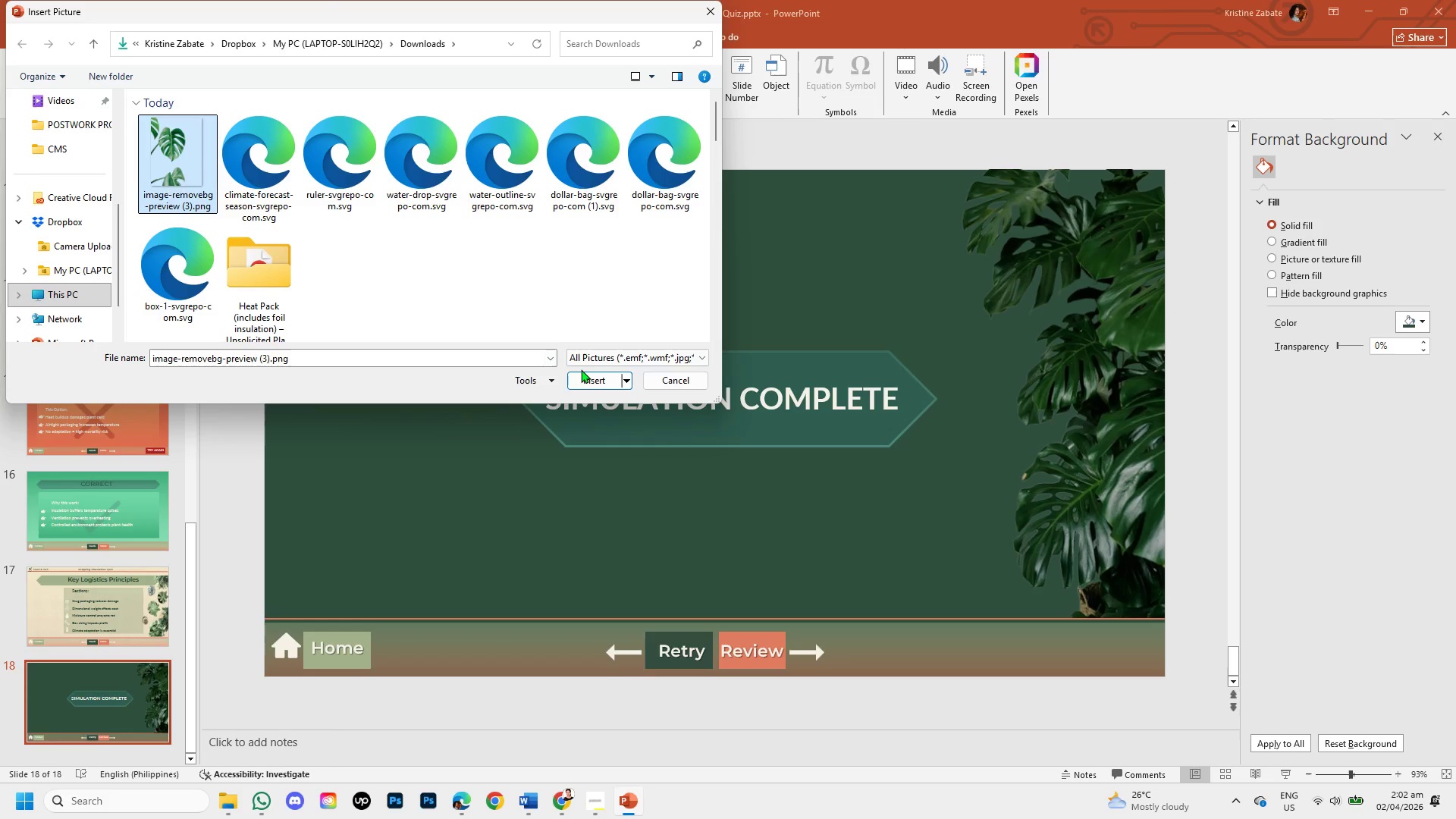 
left_click([581, 369])
 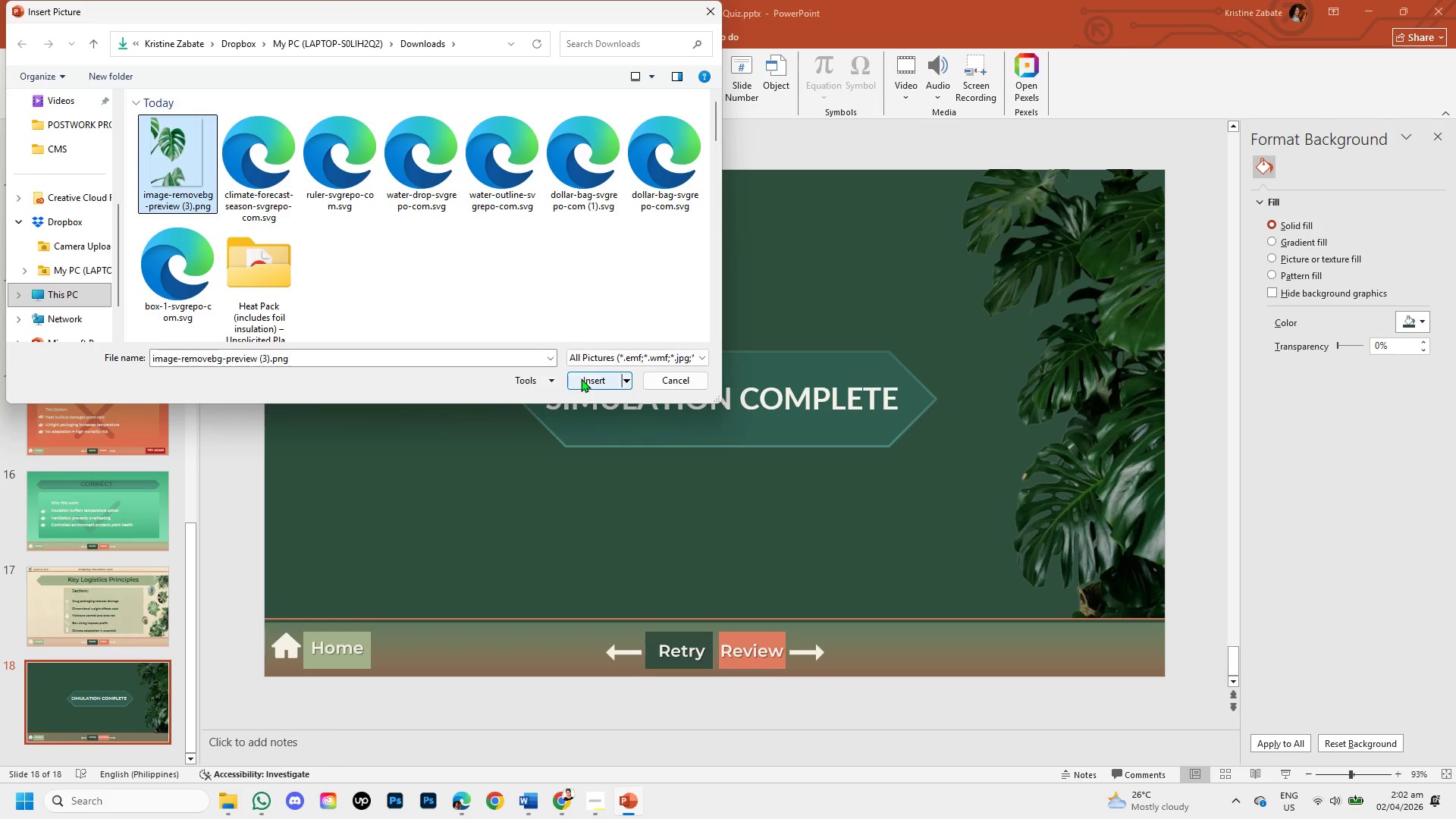 
left_click([581, 378])
 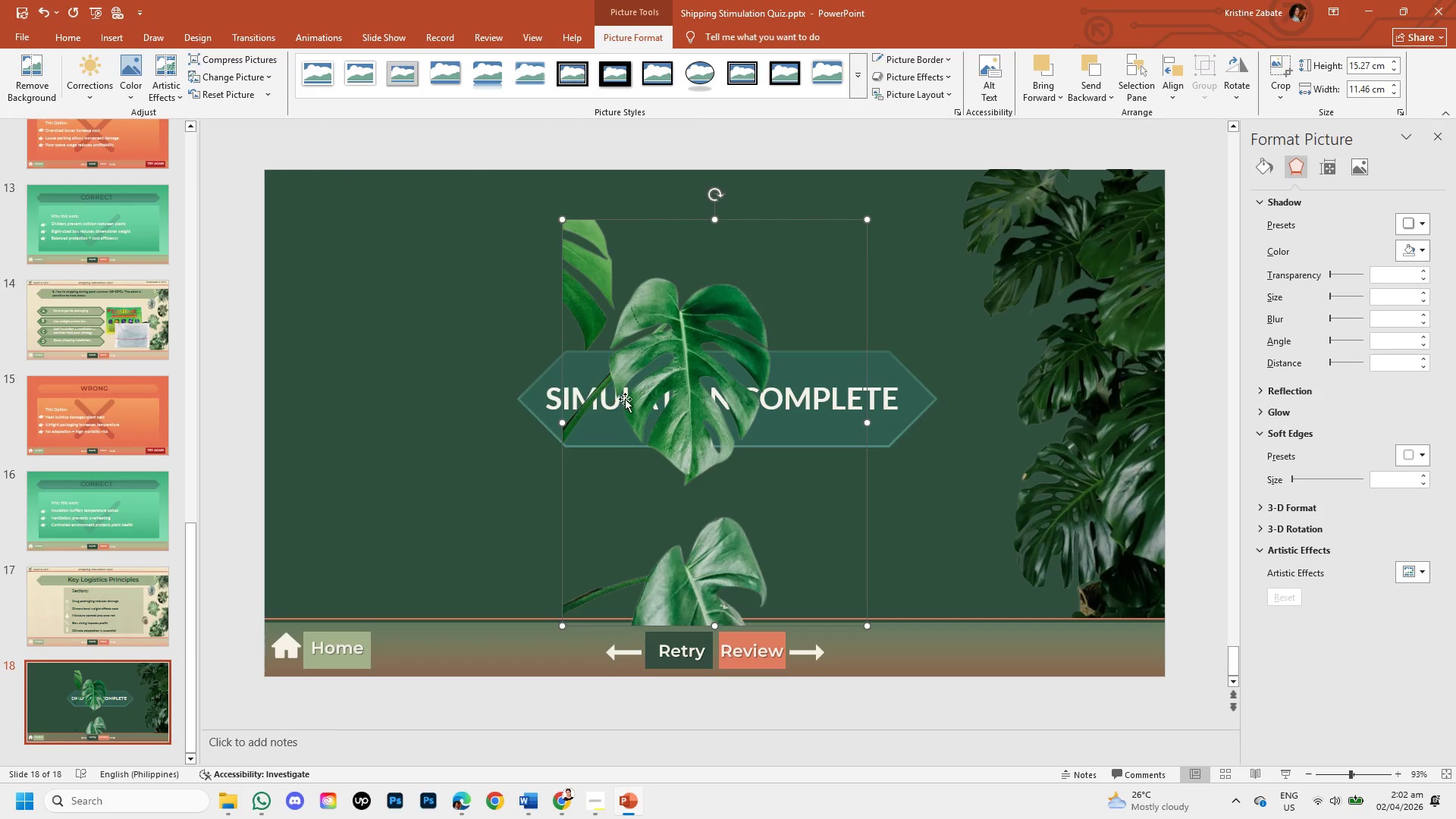 
left_click_drag(start_coordinate=[638, 393], to_coordinate=[339, 403])
 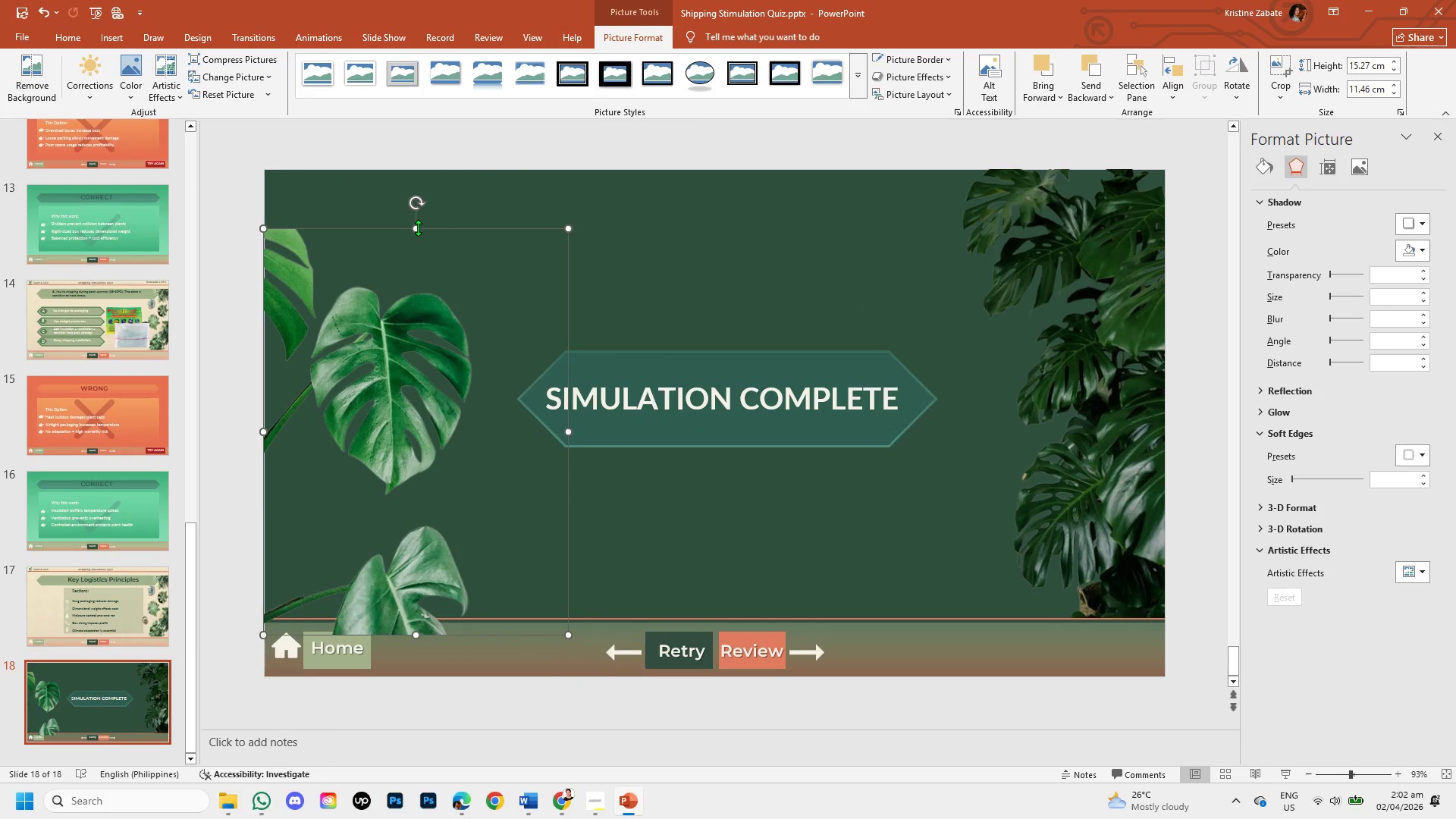 
left_click_drag(start_coordinate=[418, 228], to_coordinate=[420, 165])
 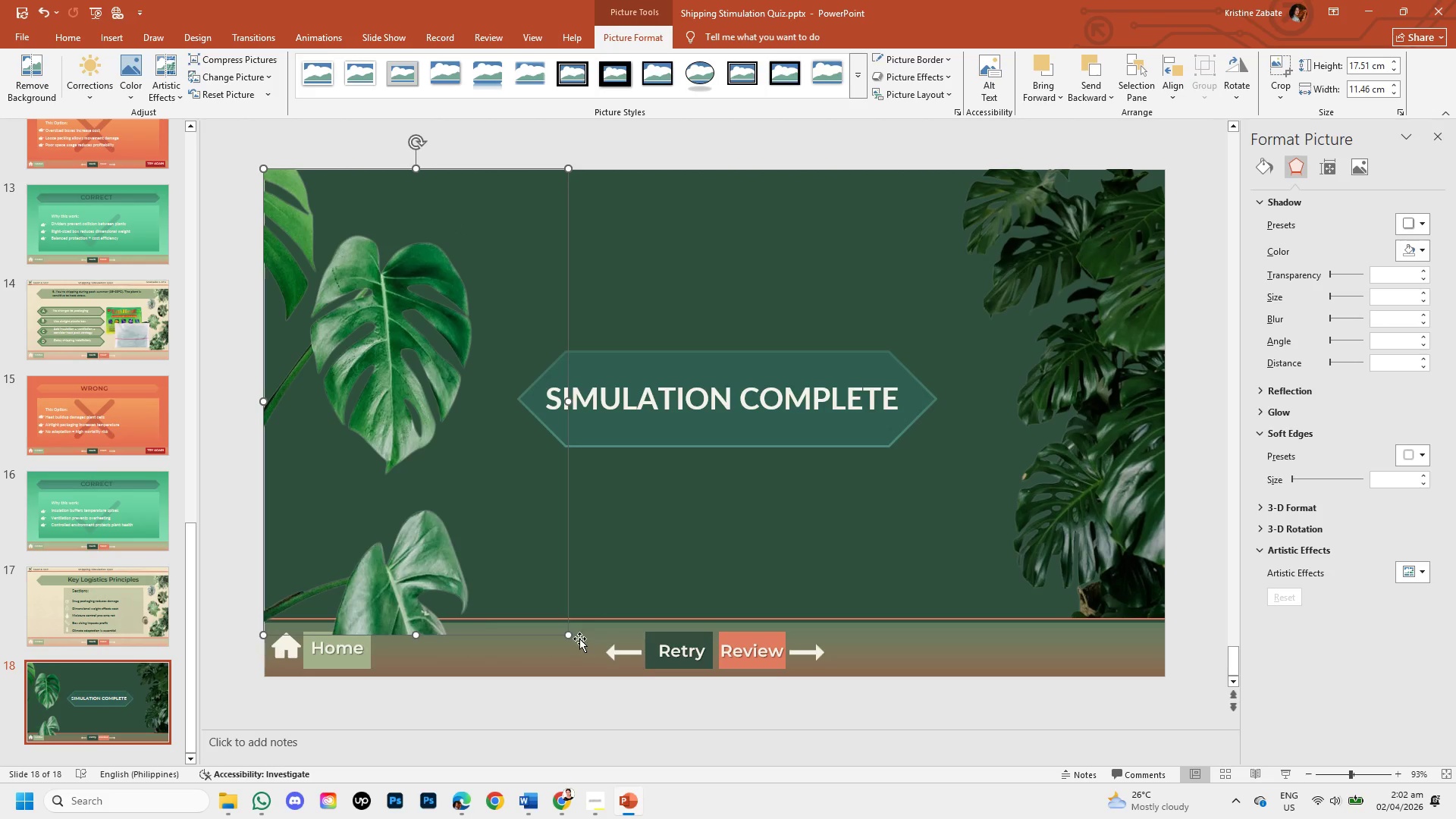 
left_click_drag(start_coordinate=[565, 635], to_coordinate=[557, 614])
 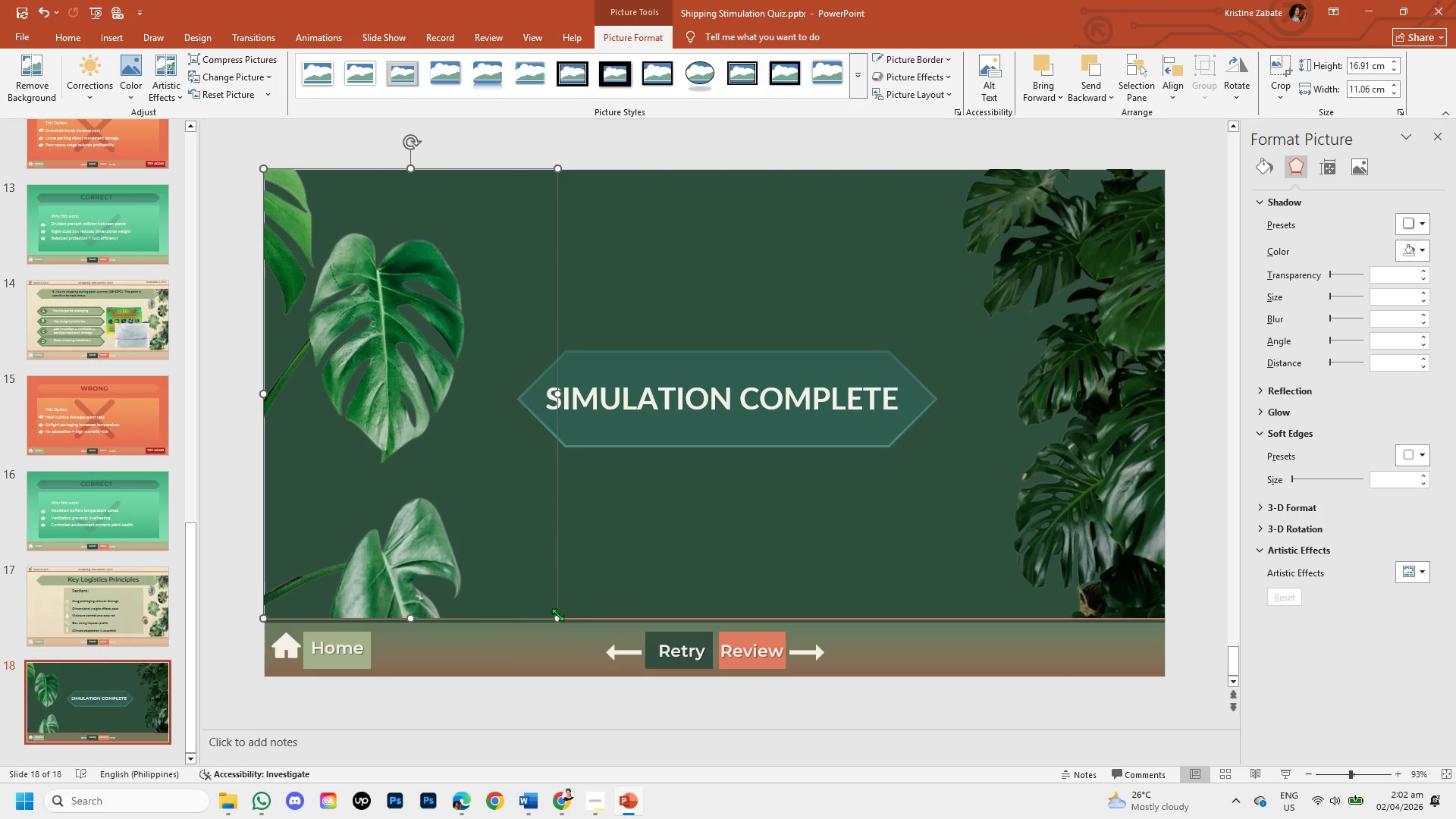 
key(ArrowRight)
 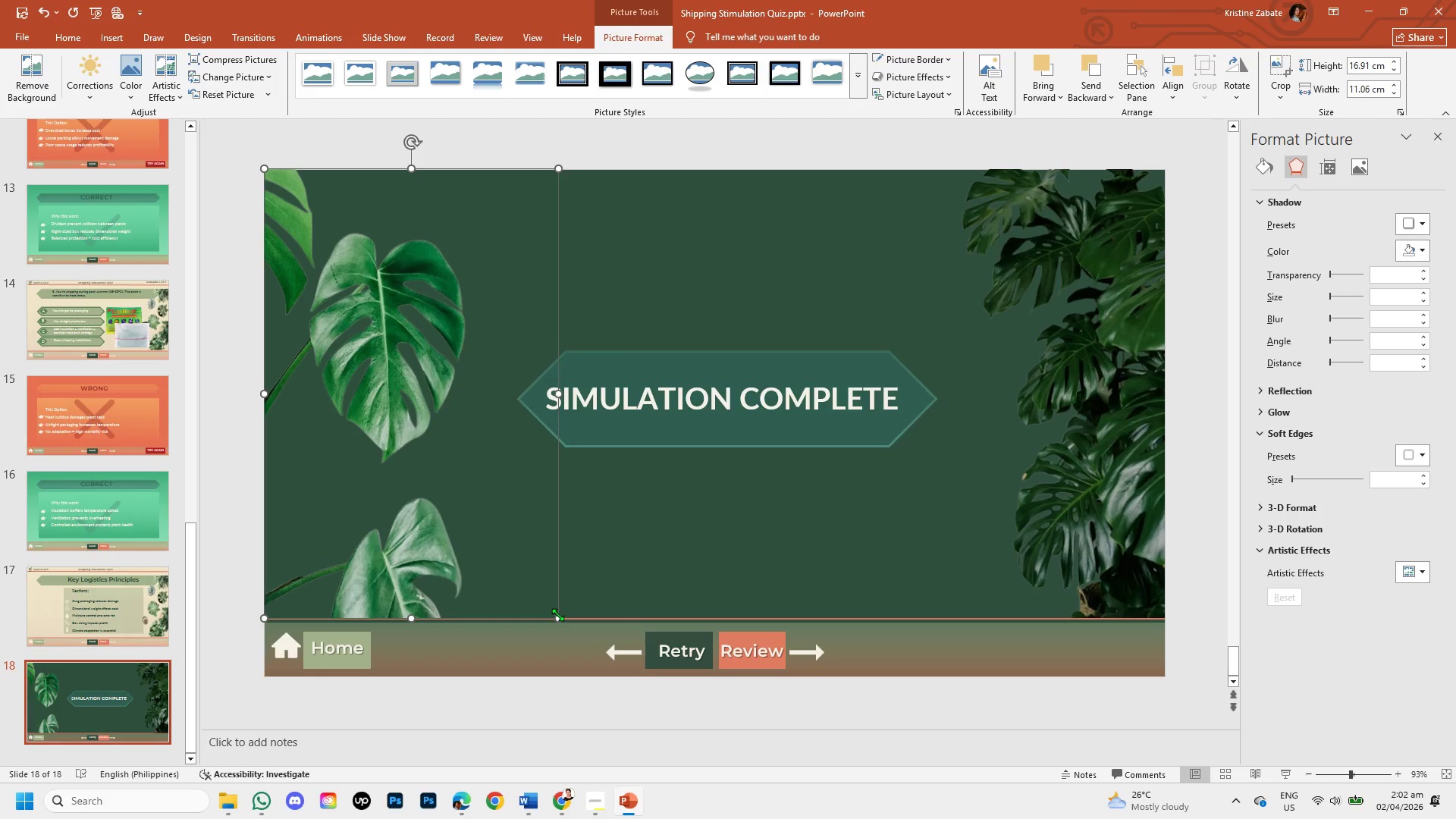 
key(ArrowRight)
 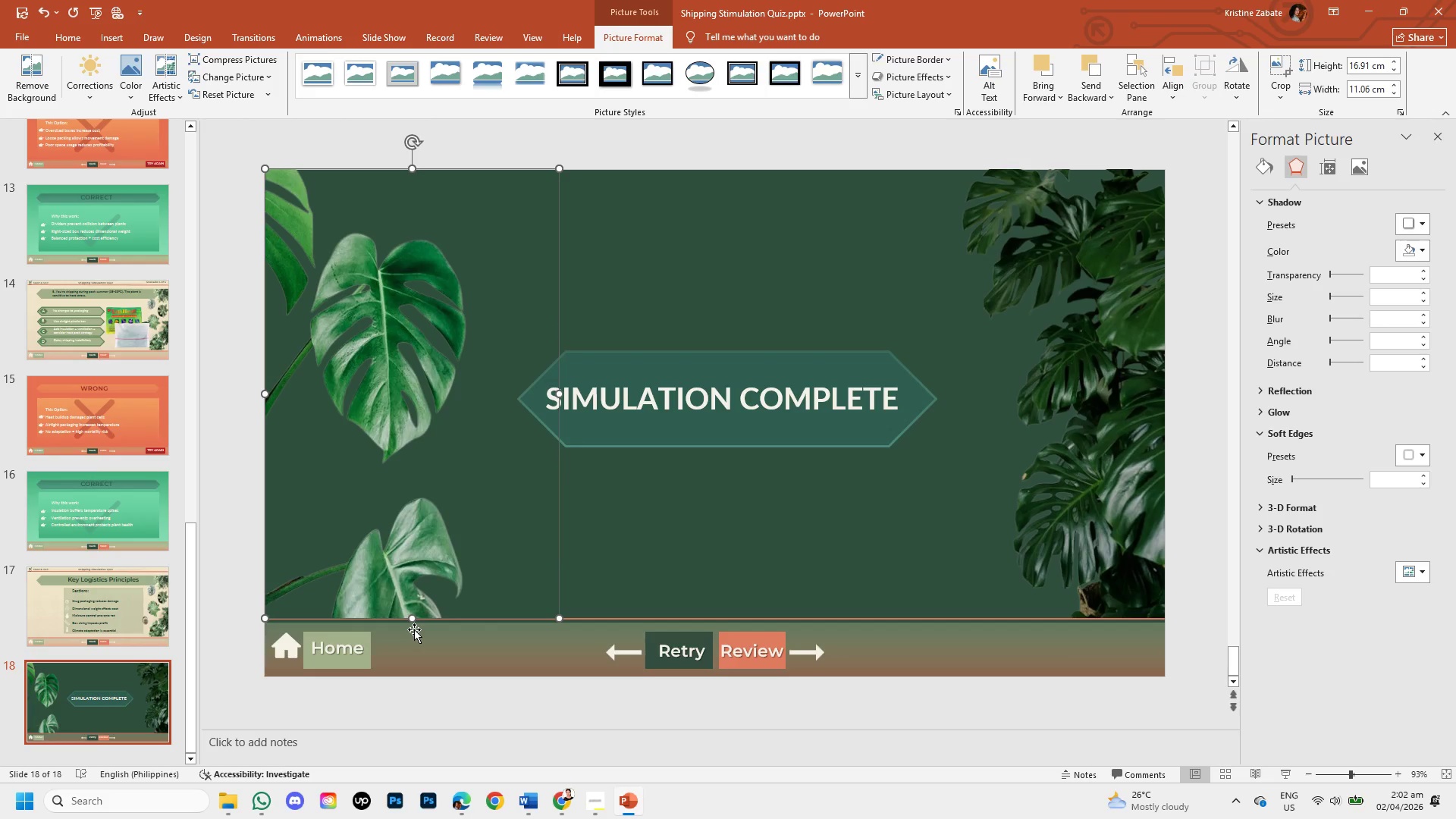 
key(ArrowLeft)
 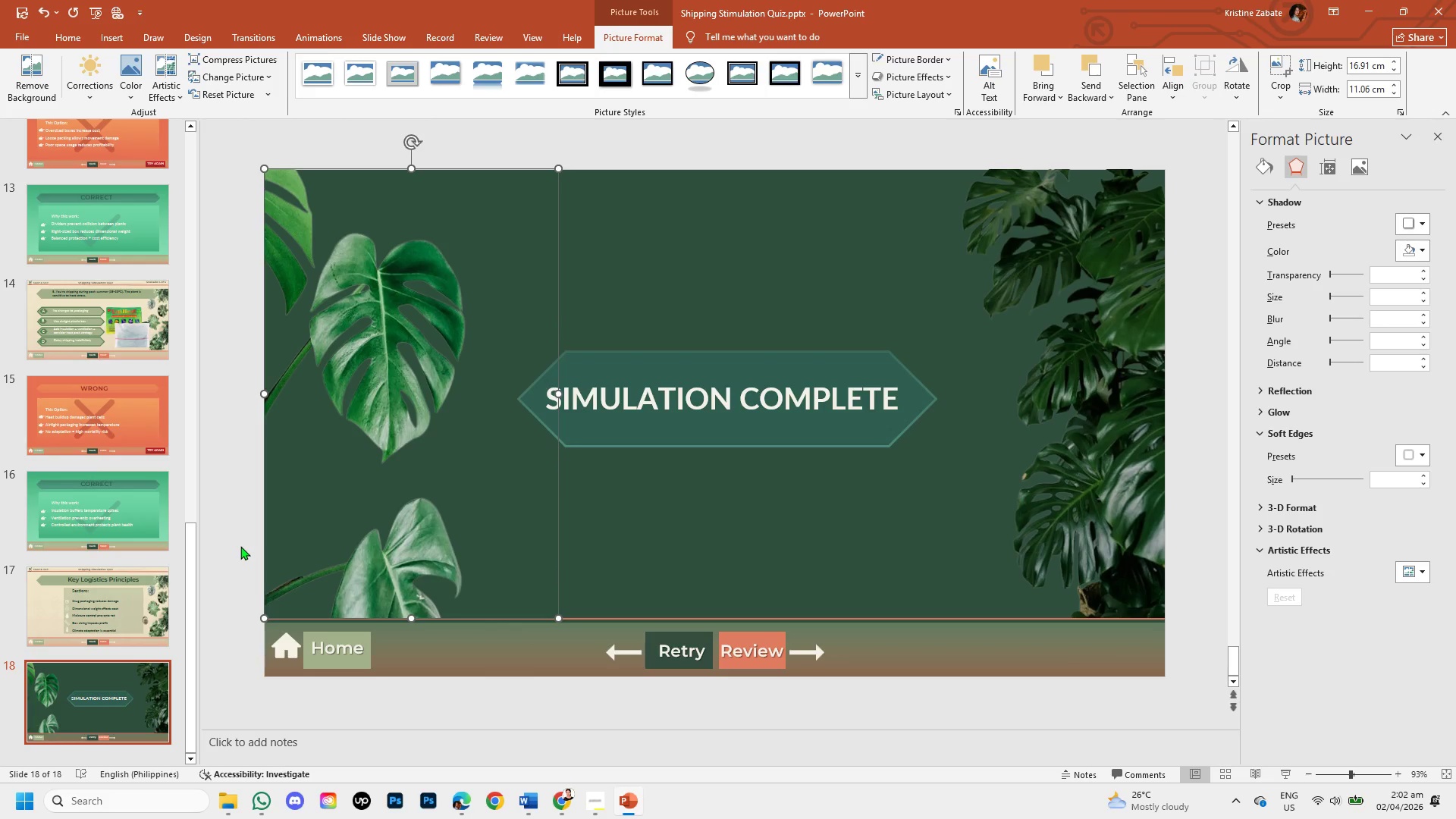 
left_click([240, 546])
 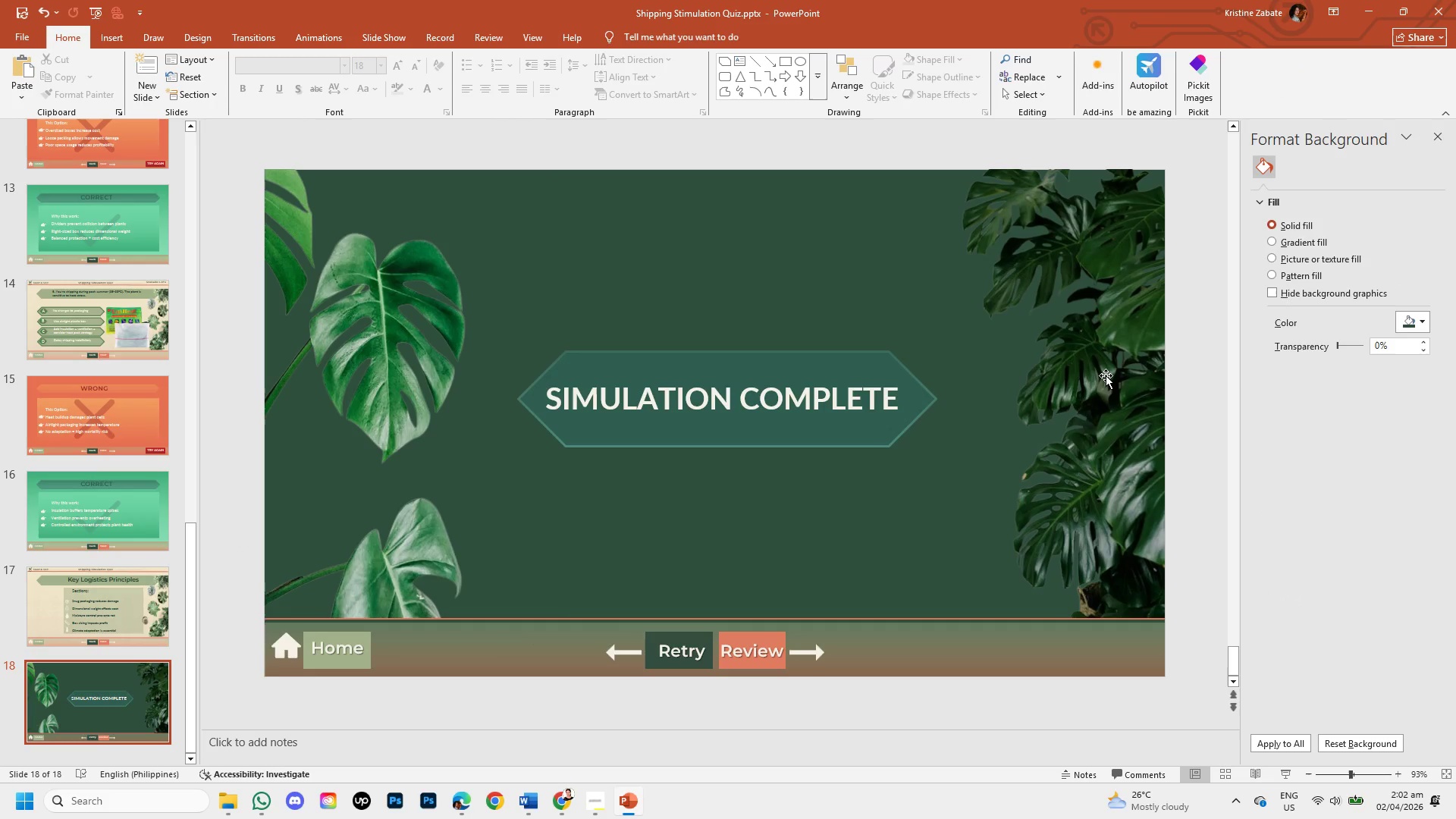 
wait(12.7)
 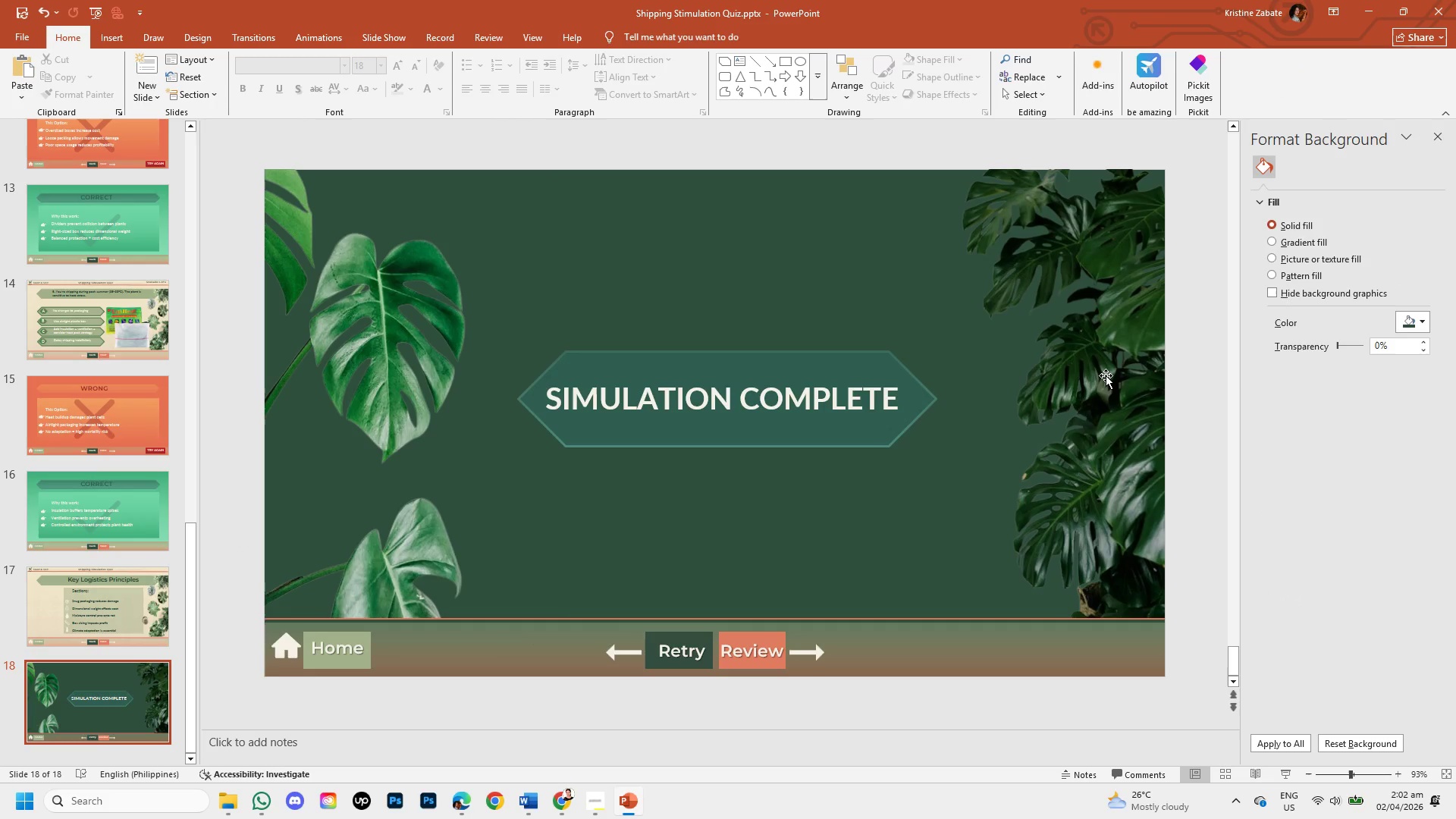 
left_click([1076, 352])
 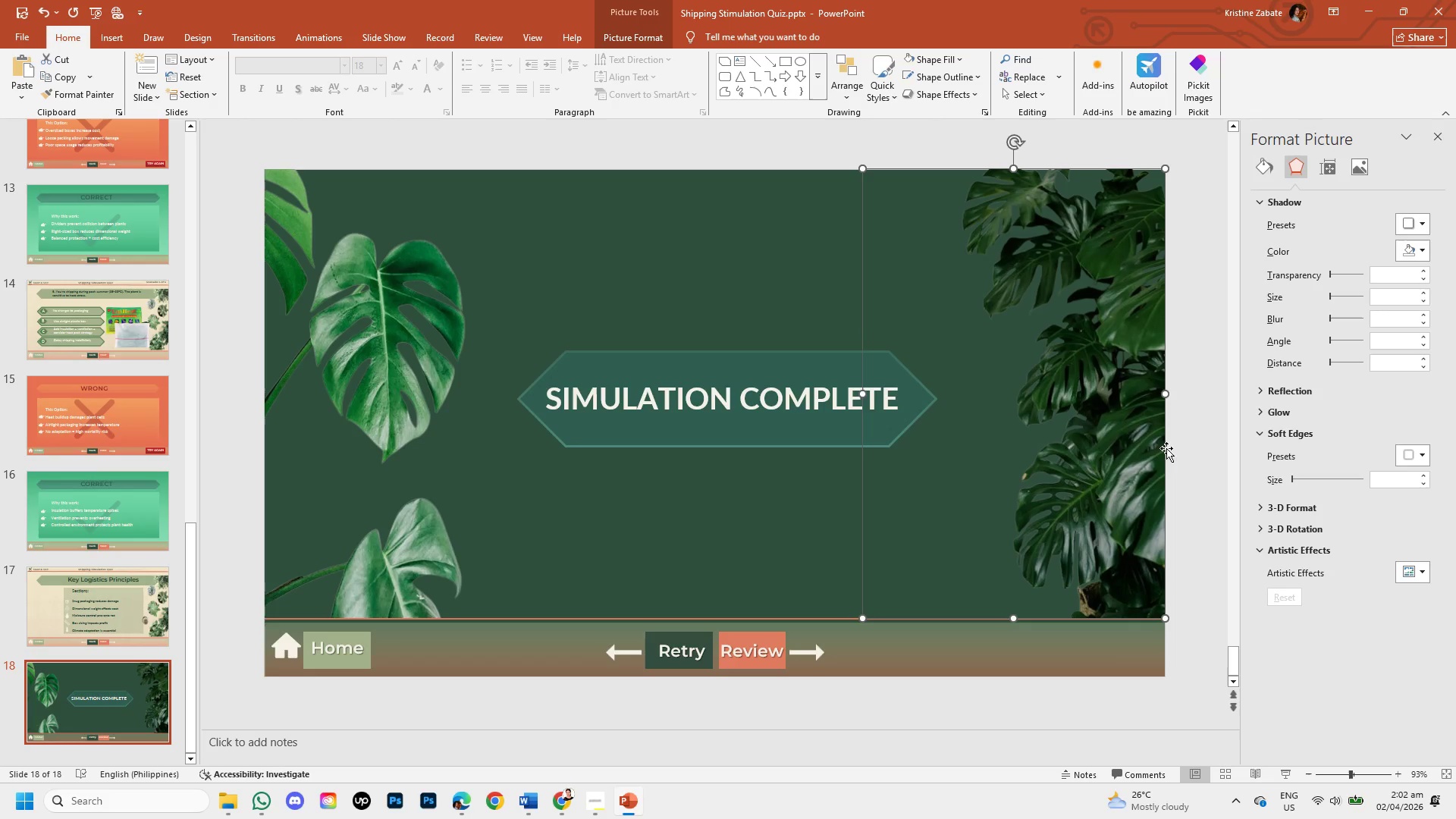 
left_click([1179, 455])
 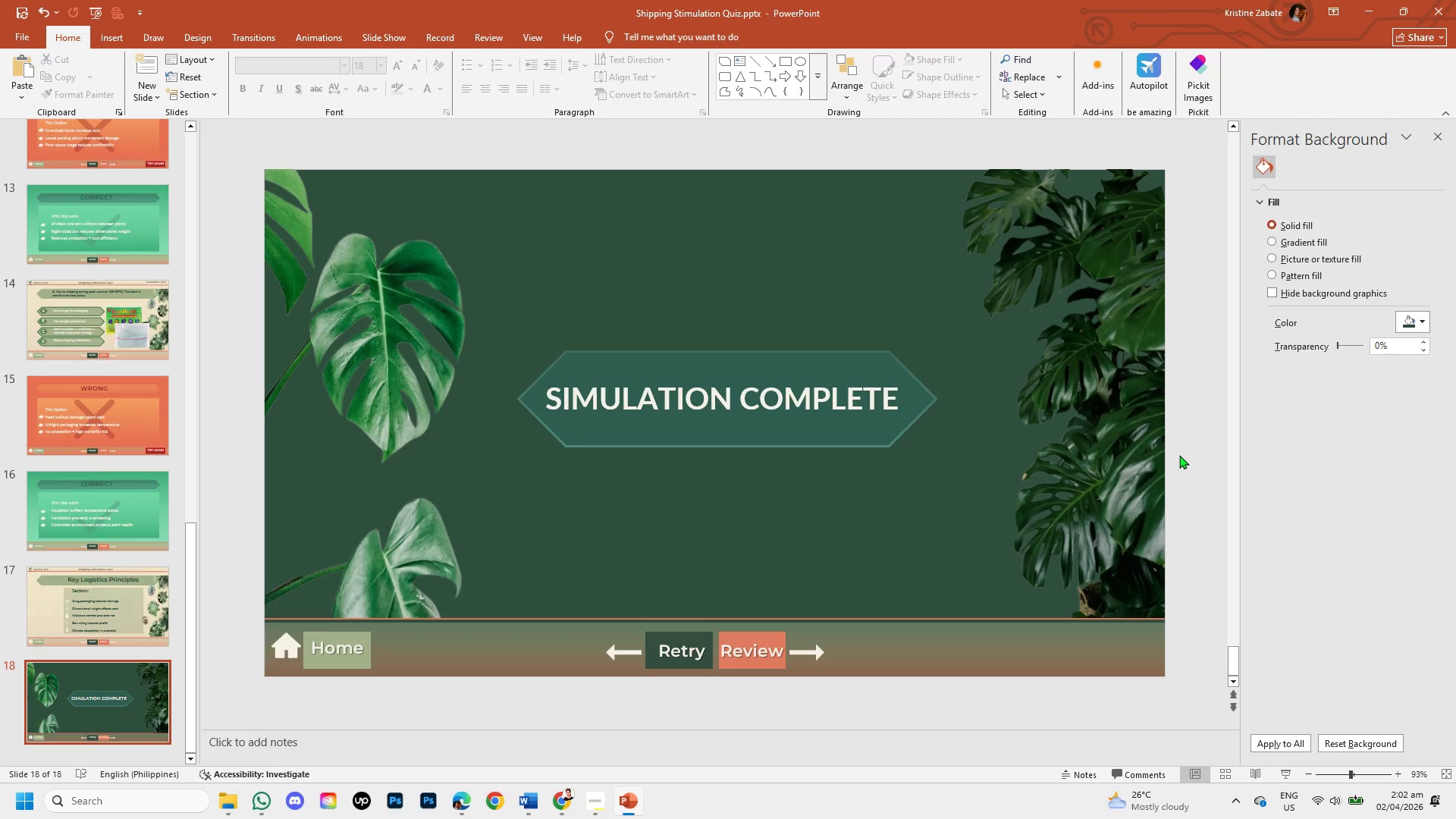 
left_click([1128, 434])
 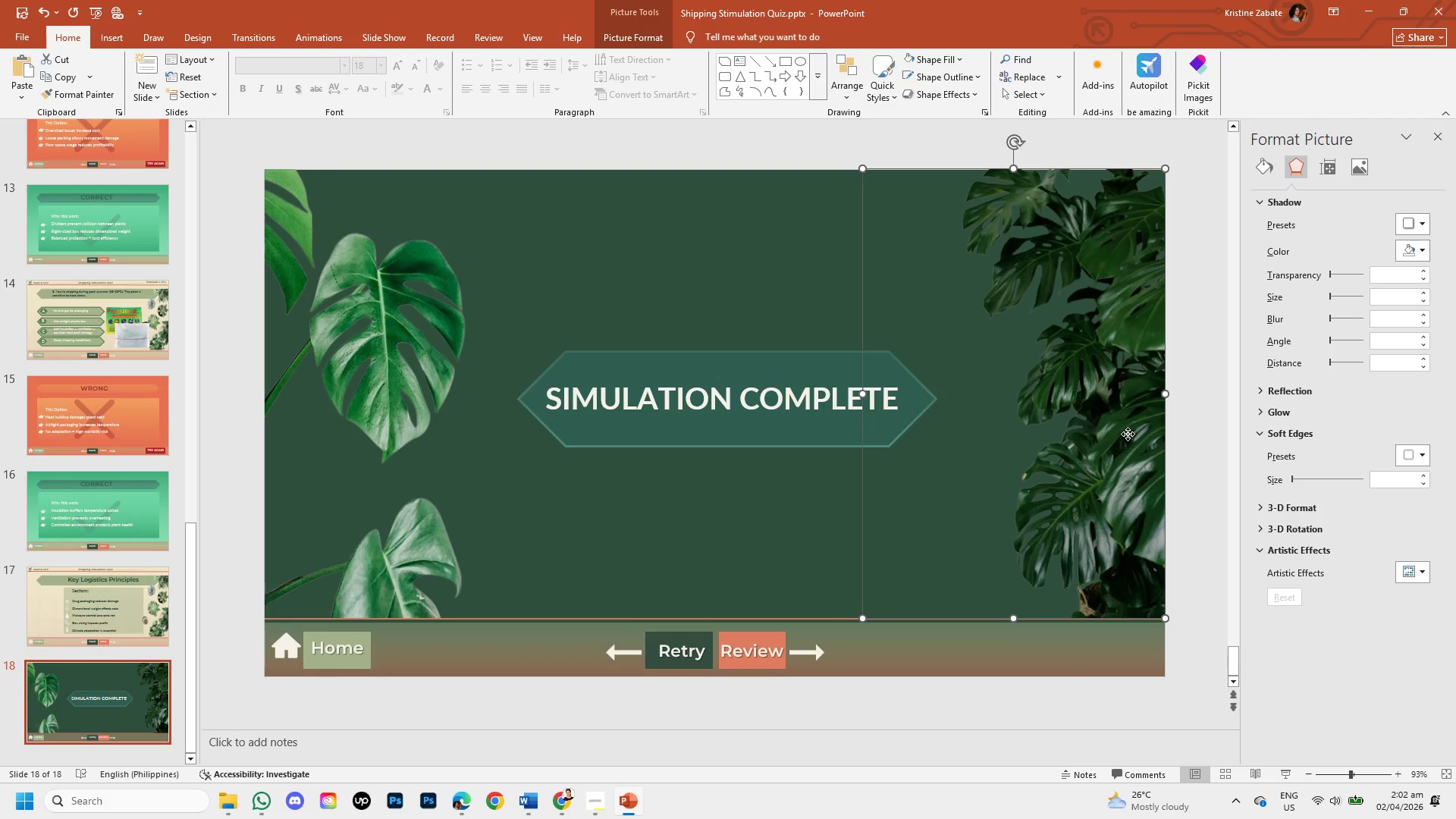 
left_click_drag(start_coordinate=[1128, 434], to_coordinate=[1278, 433])
 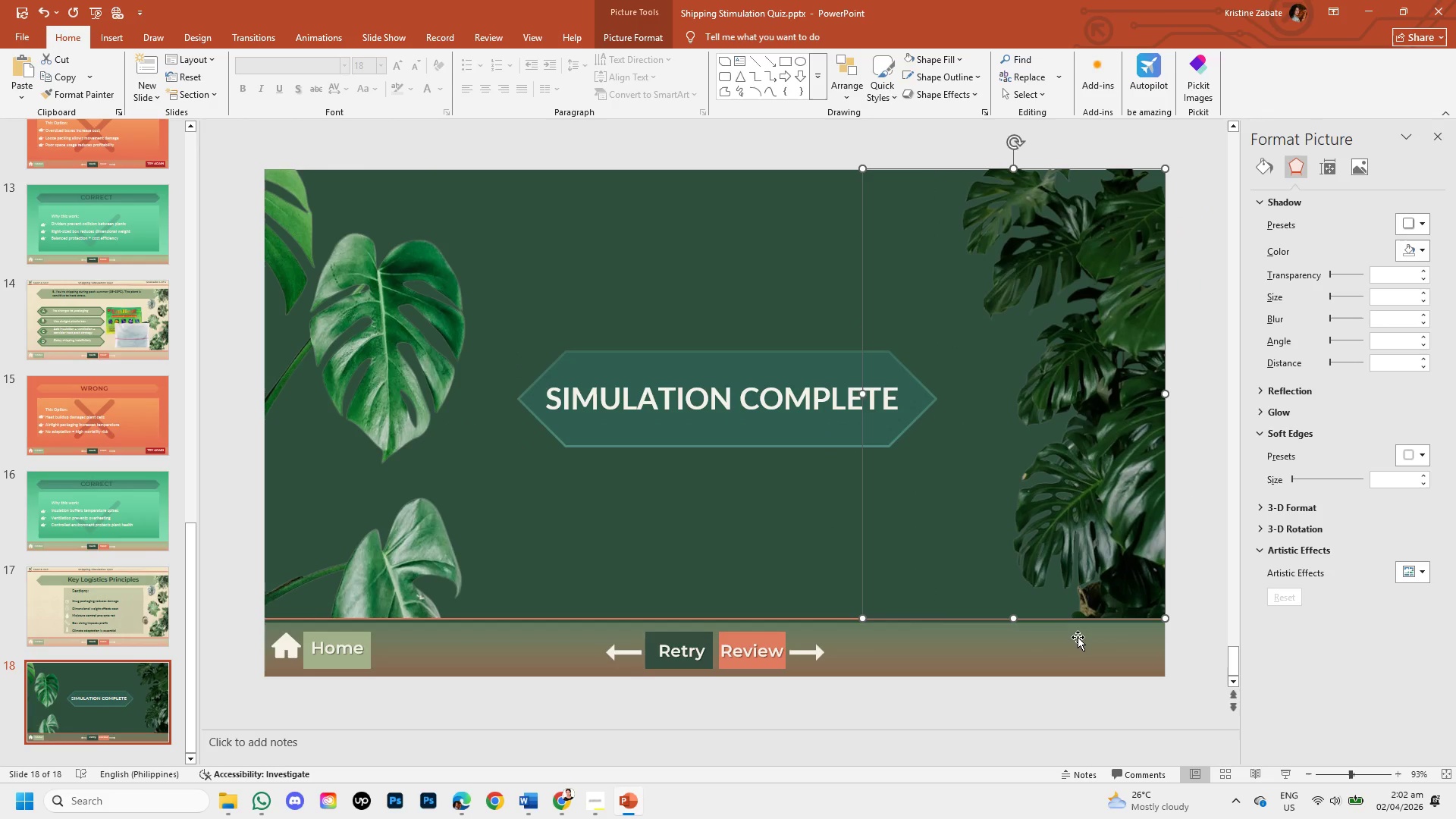 
scroll: coordinate [1078, 637], scroll_direction: down, amount: 1.0
 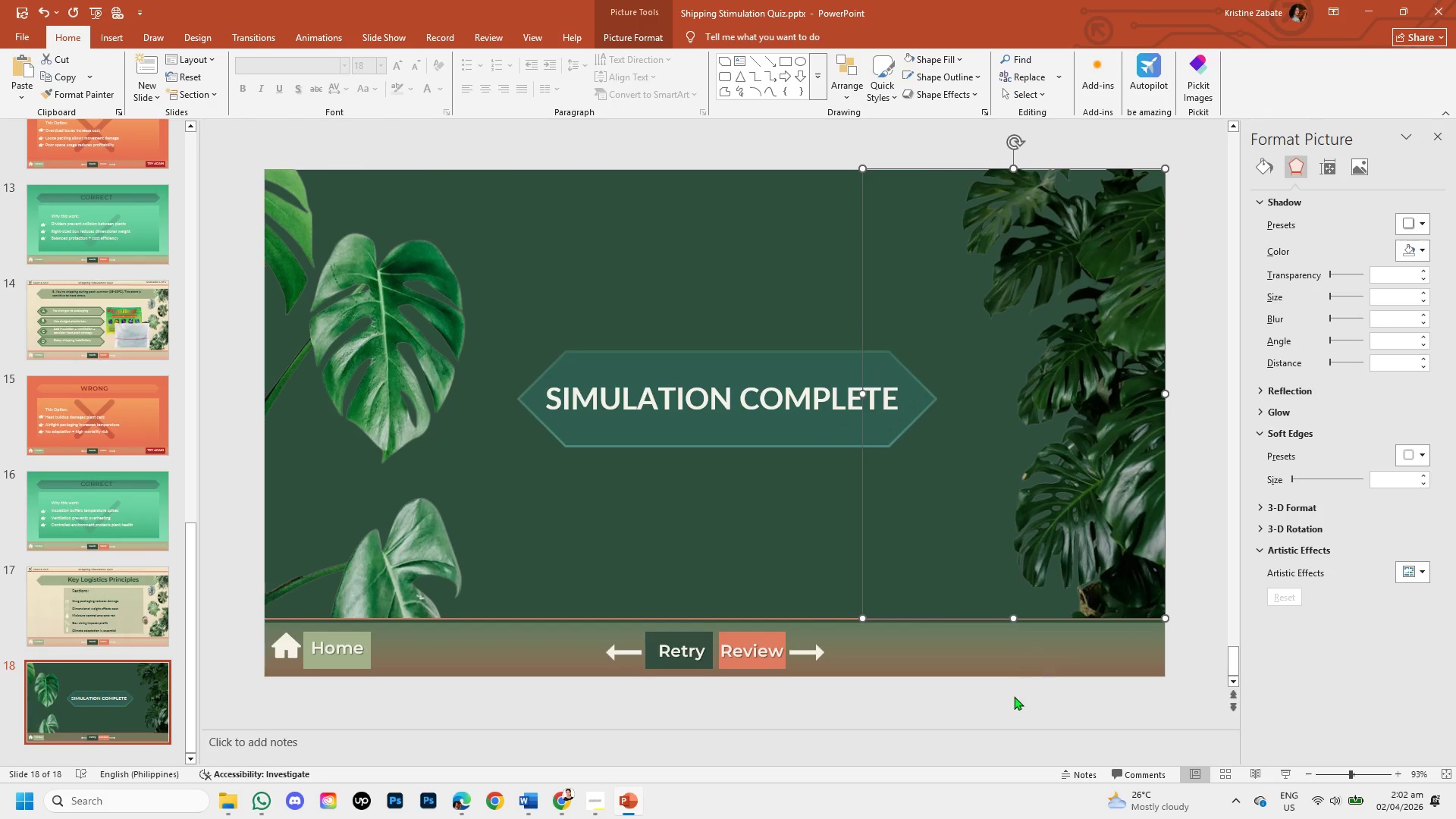 
left_click([1012, 698])
 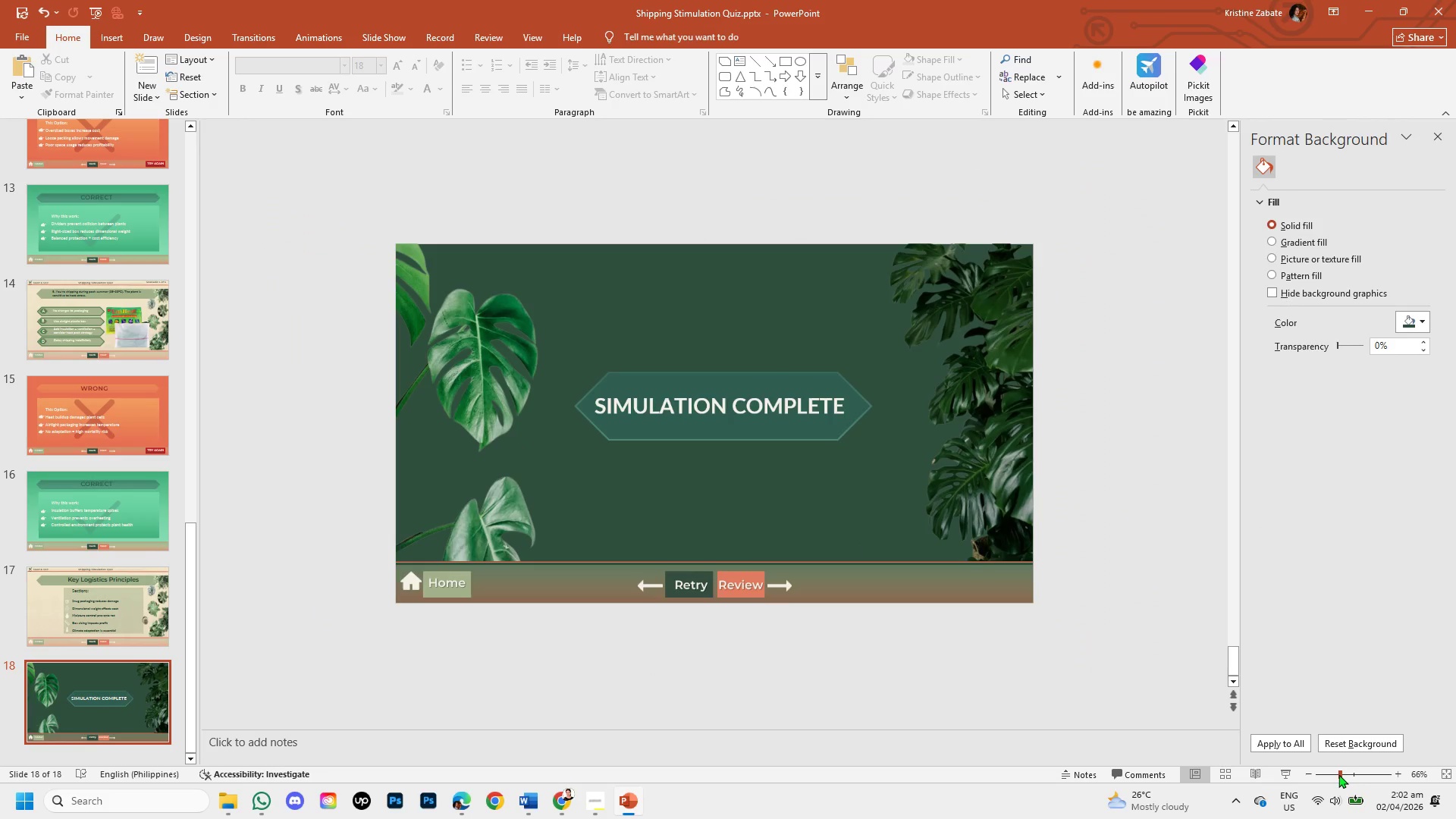 
left_click_drag(start_coordinate=[963, 453], to_coordinate=[1097, 445])
 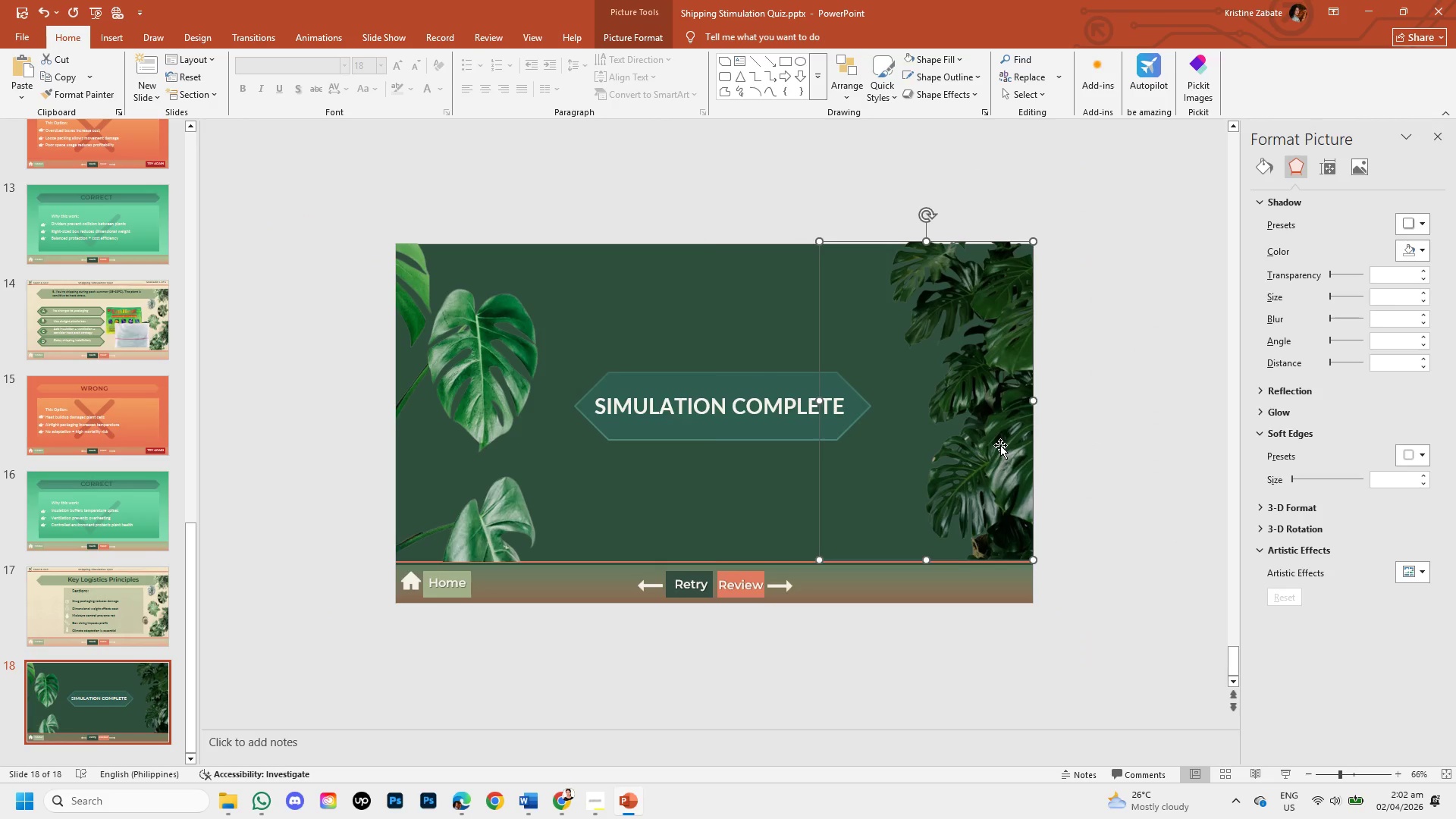 
left_click_drag(start_coordinate=[1000, 445], to_coordinate=[1150, 446])
 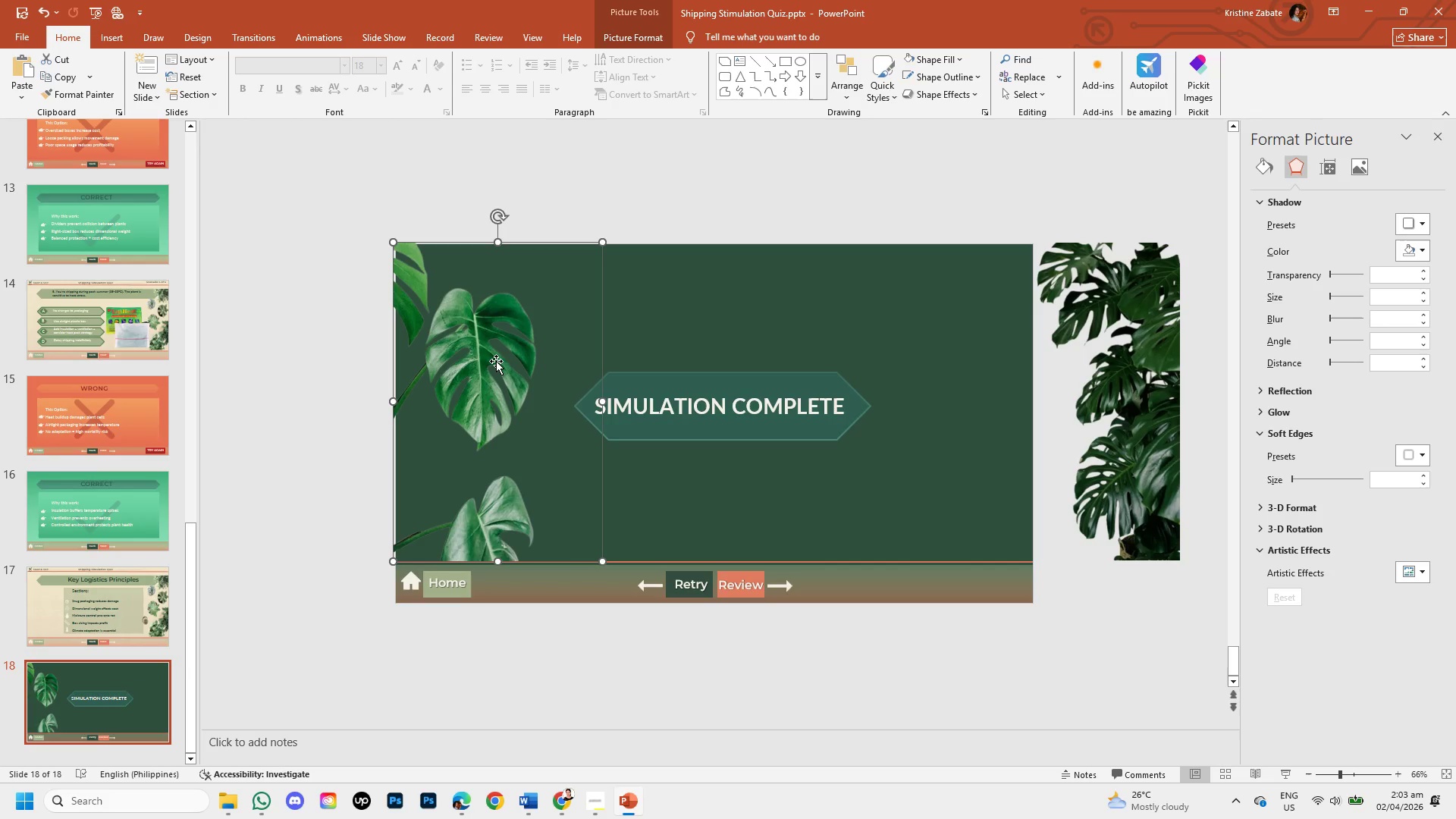 
key(Shift+ShiftLeft)
 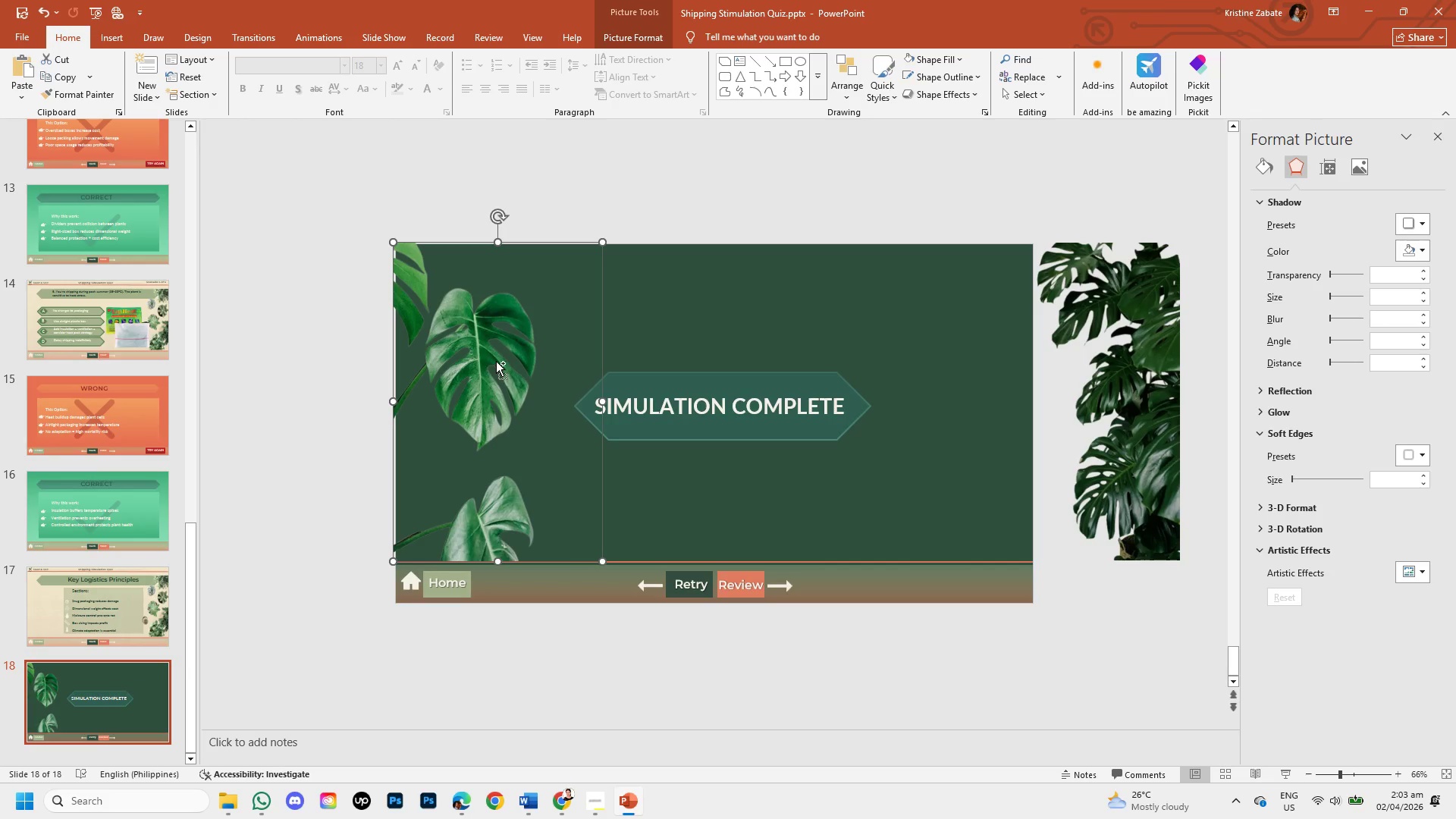 
hold_key(key=ControlLeft, duration=1.5)
 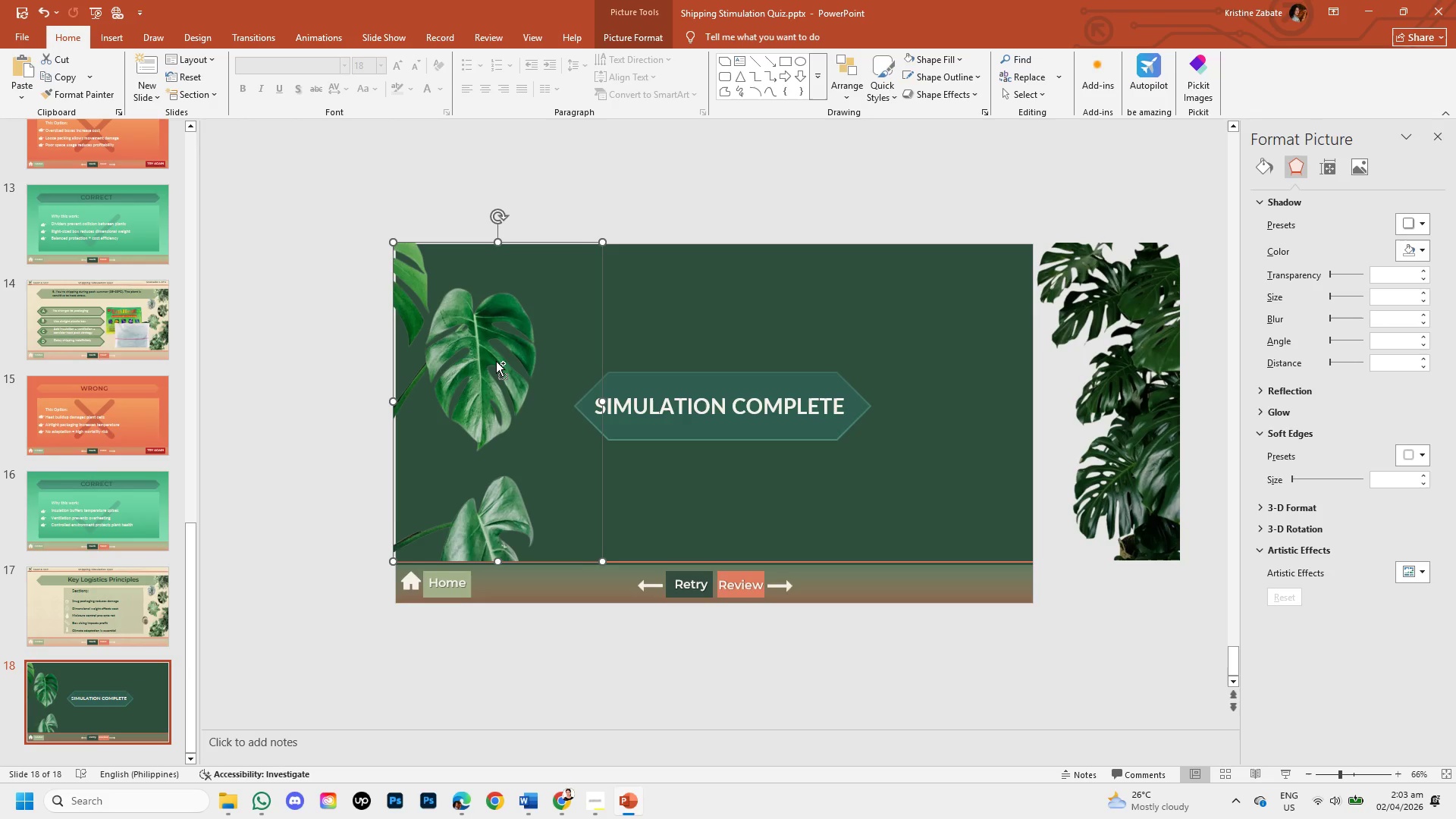 
key(Control+Z)
 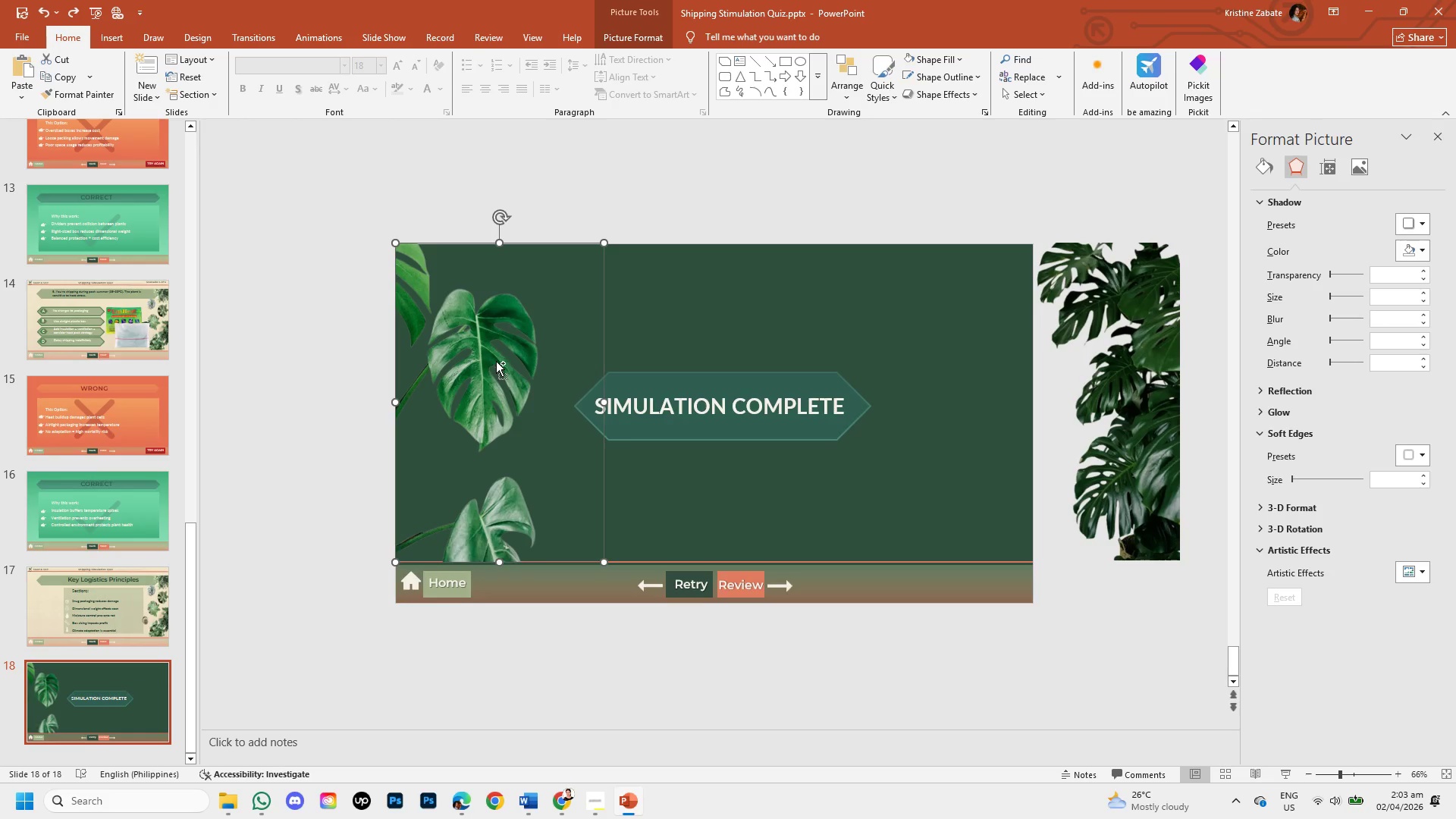 
key(Control+C)
 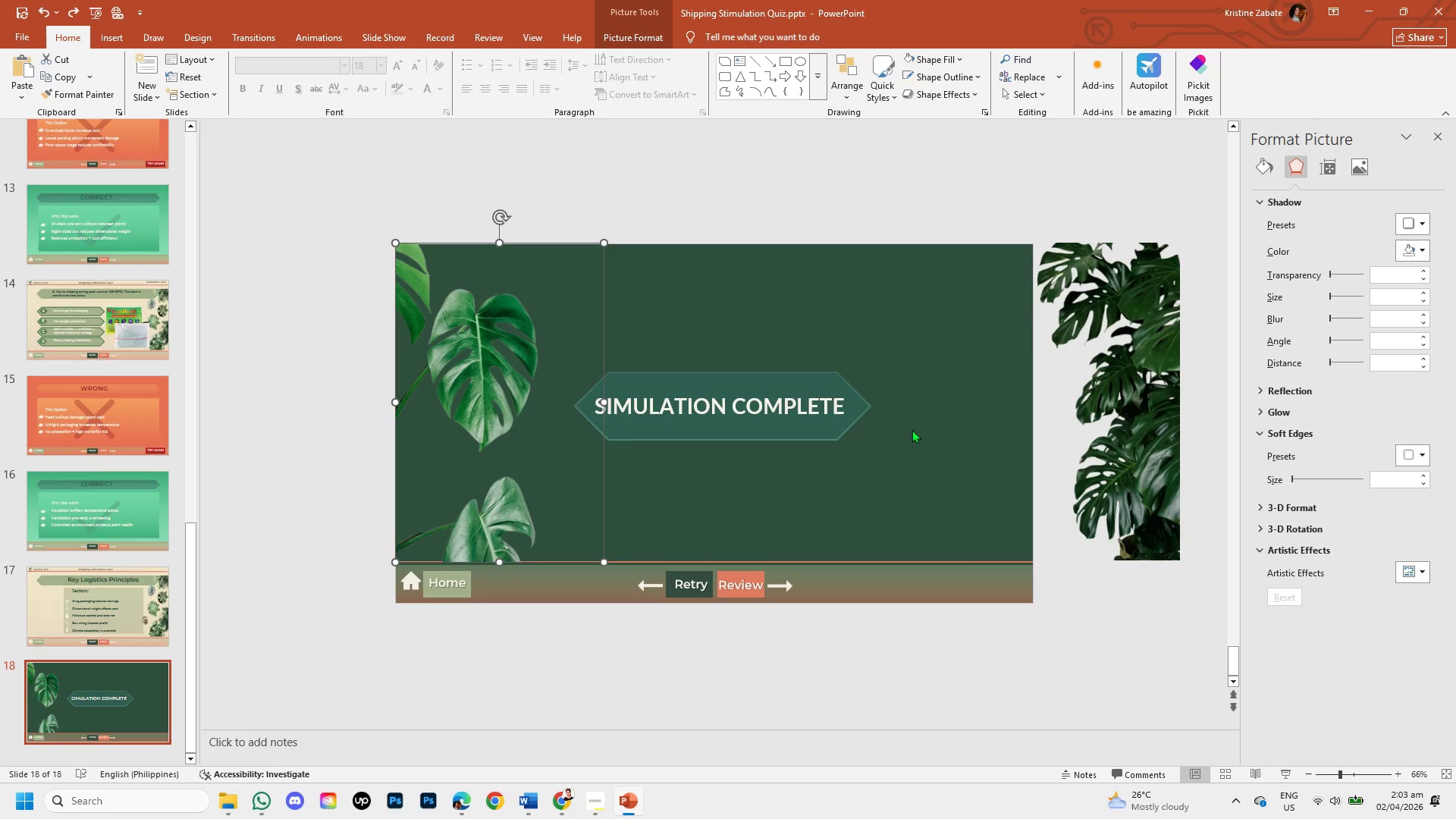 
left_click_drag(start_coordinate=[922, 432], to_coordinate=[980, 386])
 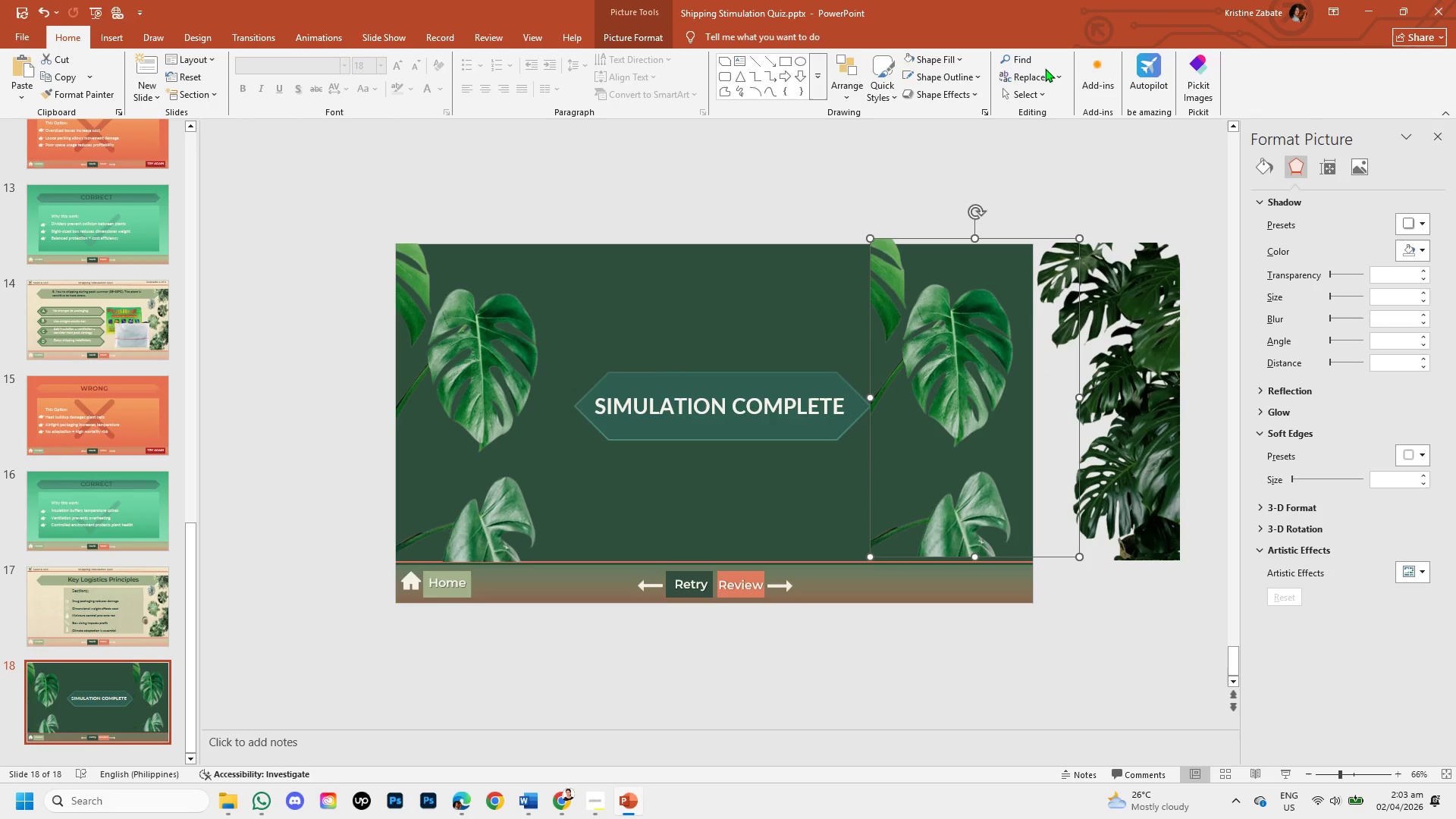 
key(Control+V)
 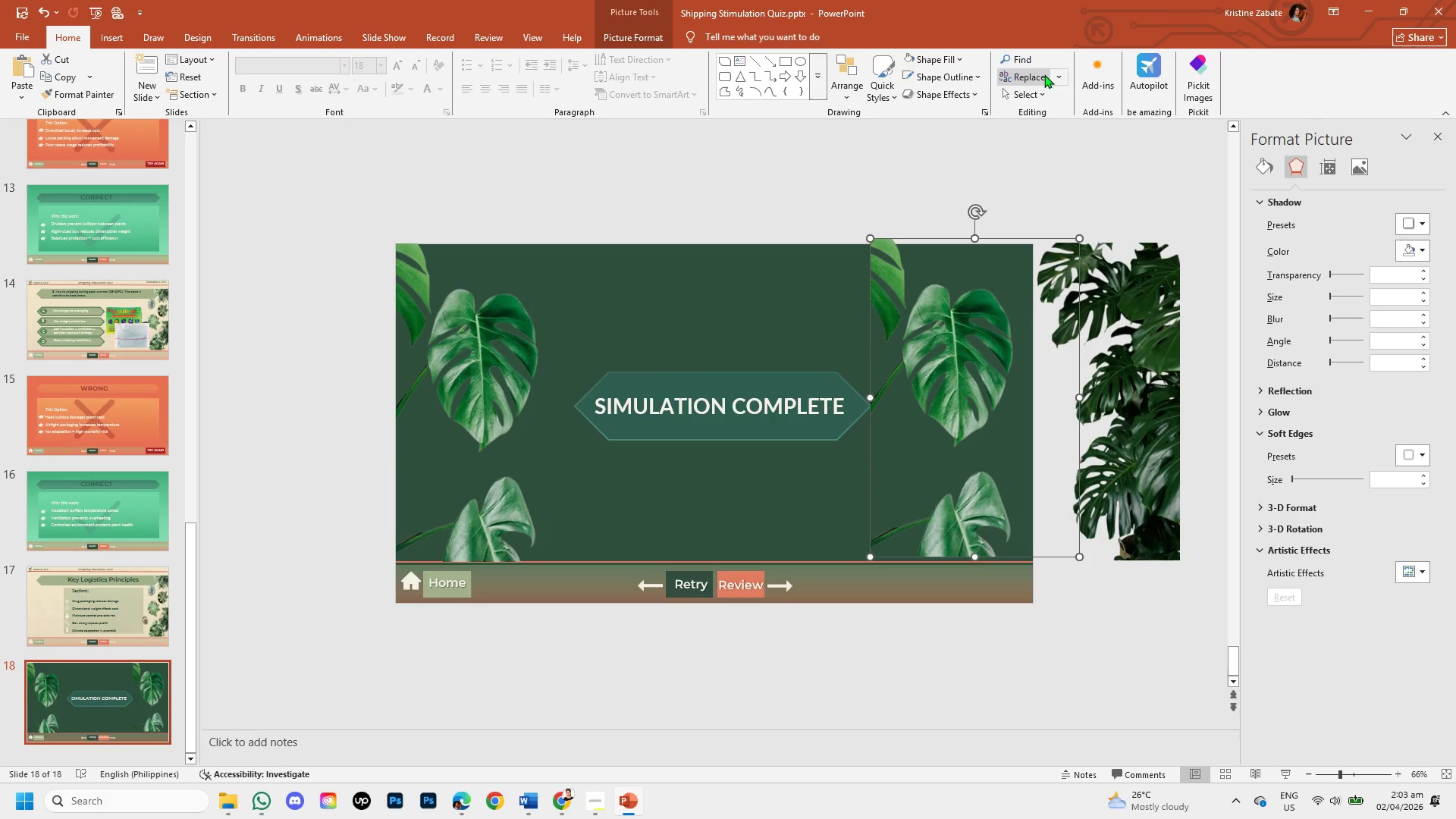 
left_click([649, 30])
 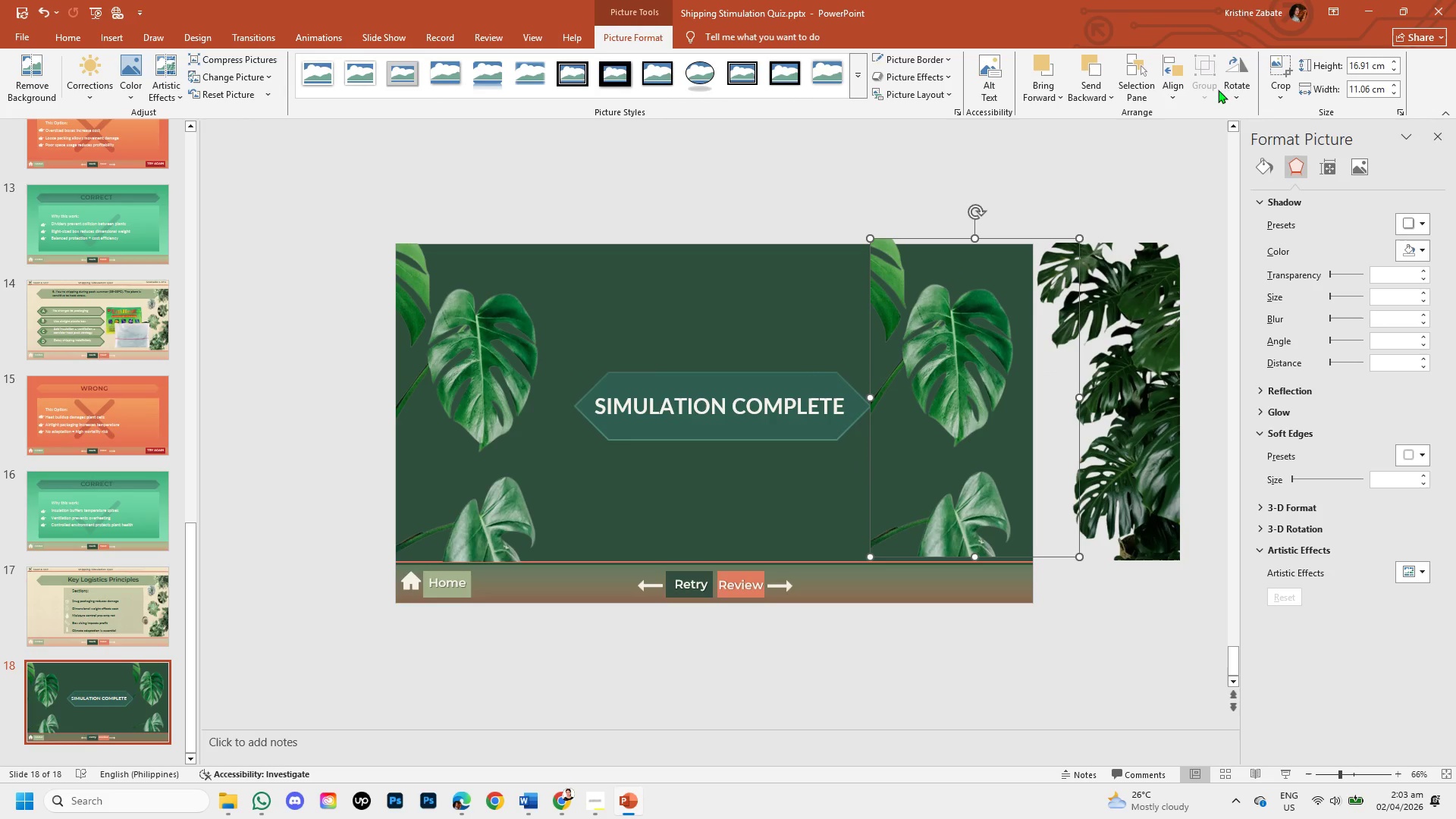 
left_click([1229, 89])
 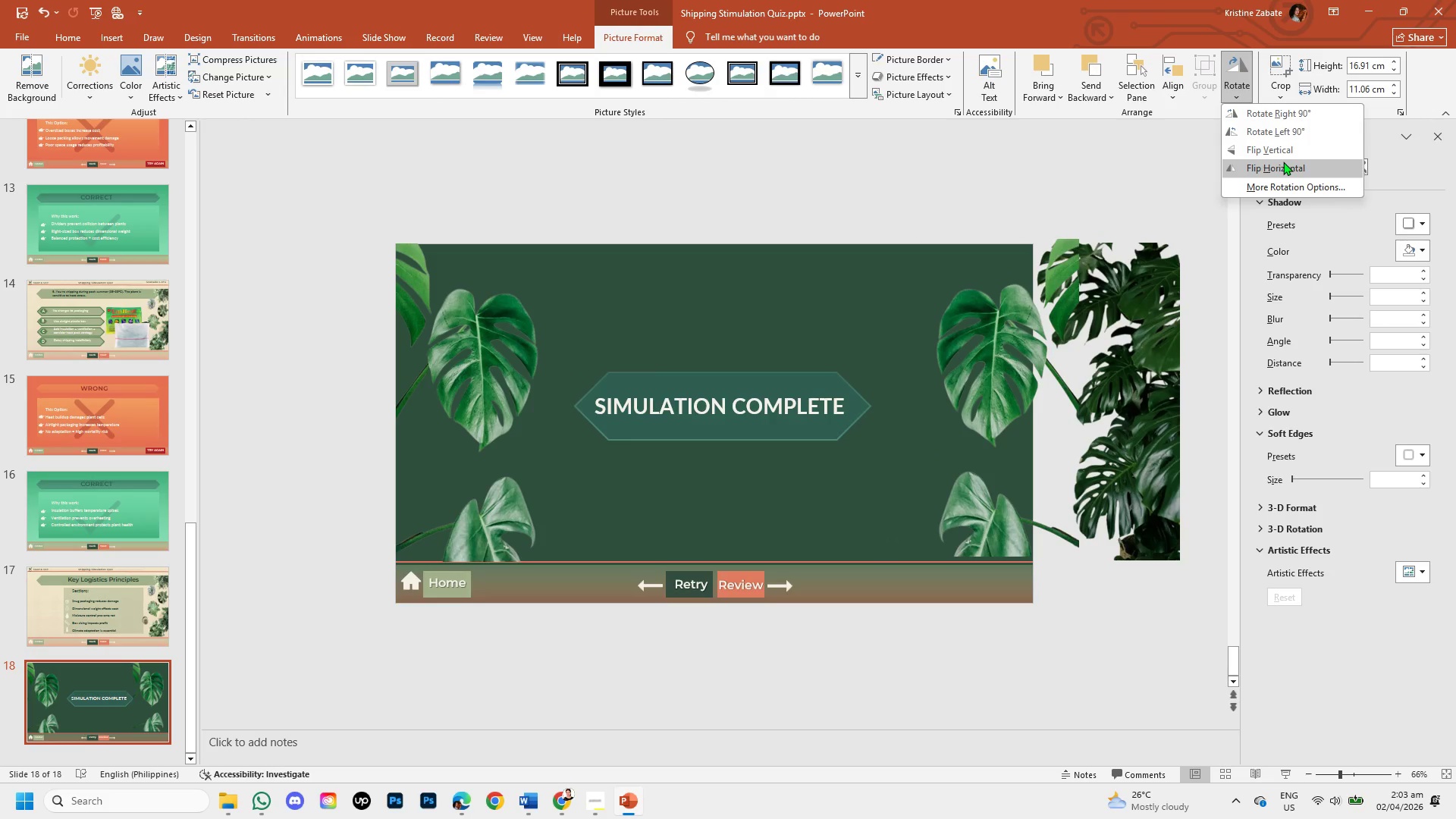 
left_click([1283, 162])
 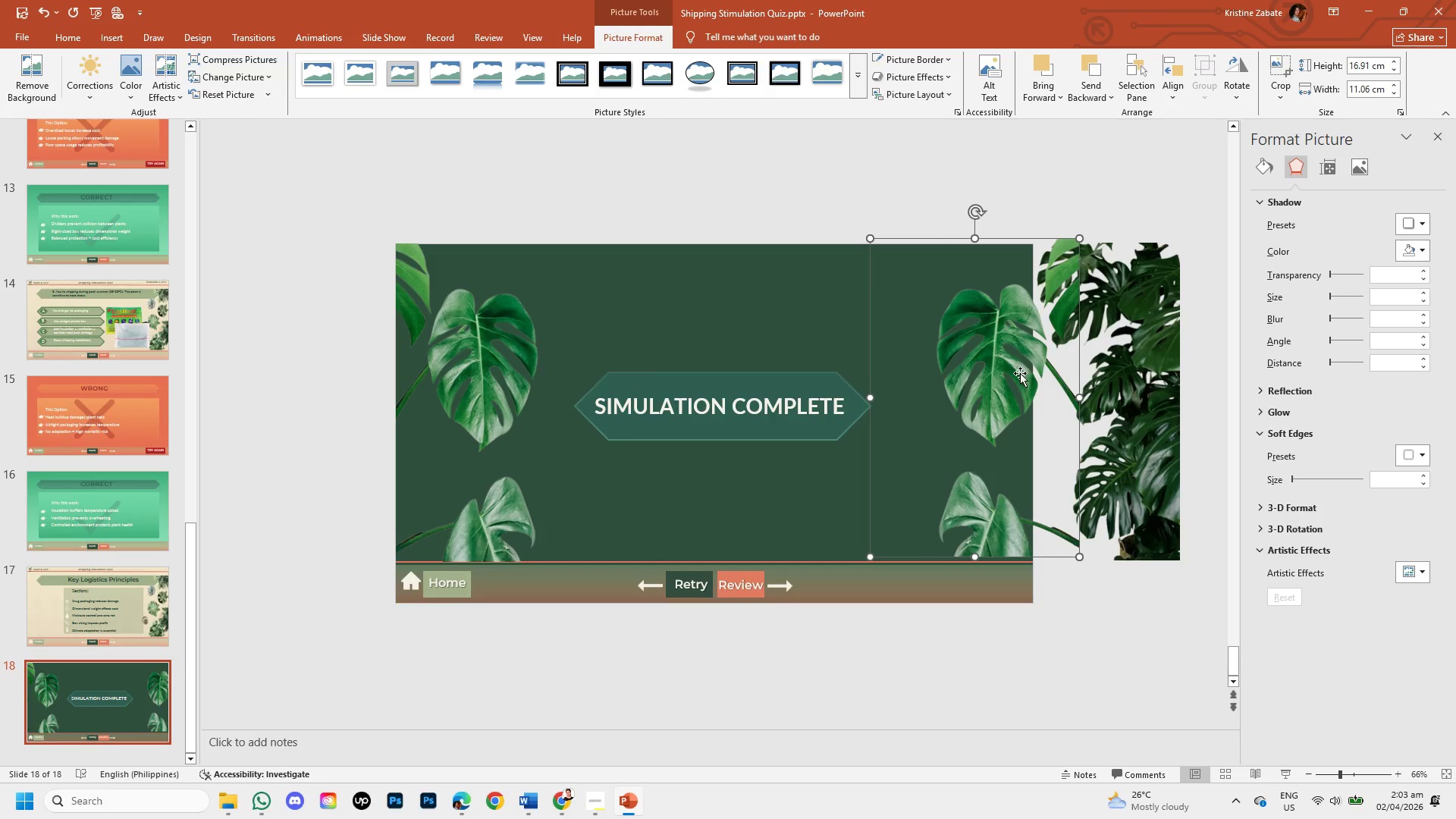 
left_click([1020, 373])
 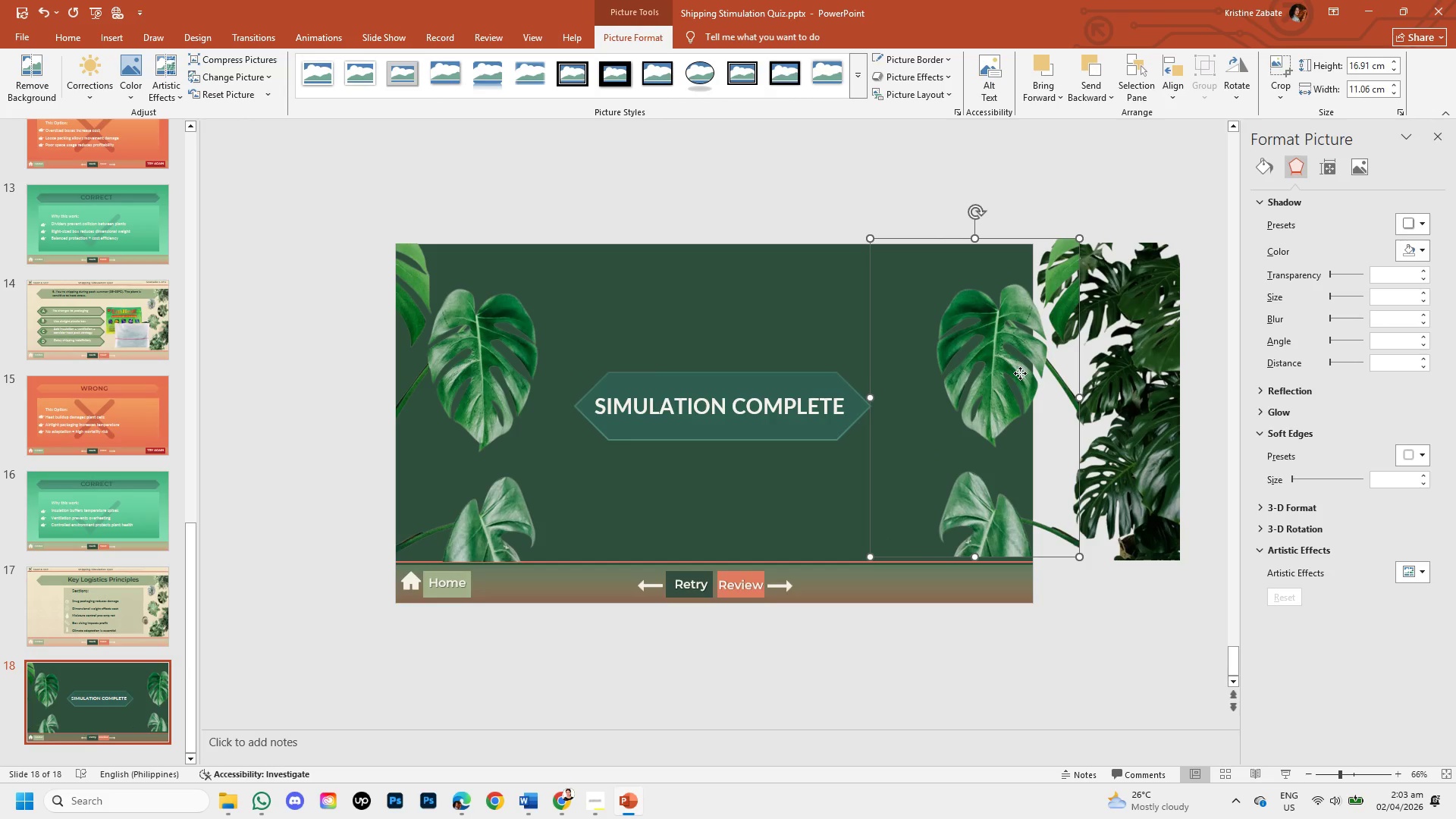 
left_click_drag(start_coordinate=[1020, 373], to_coordinate=[972, 375])
 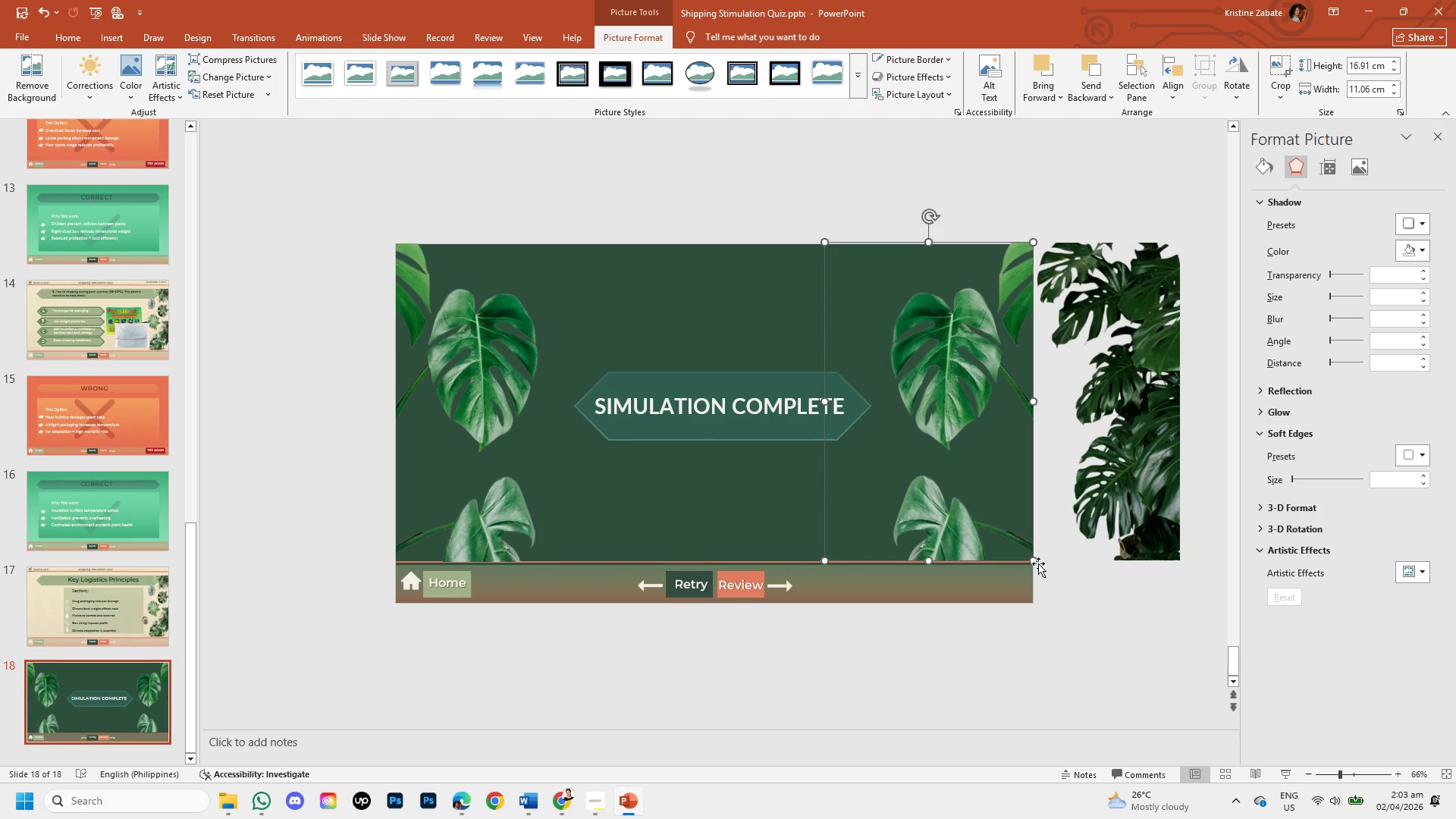 
key(ArrowDown)
 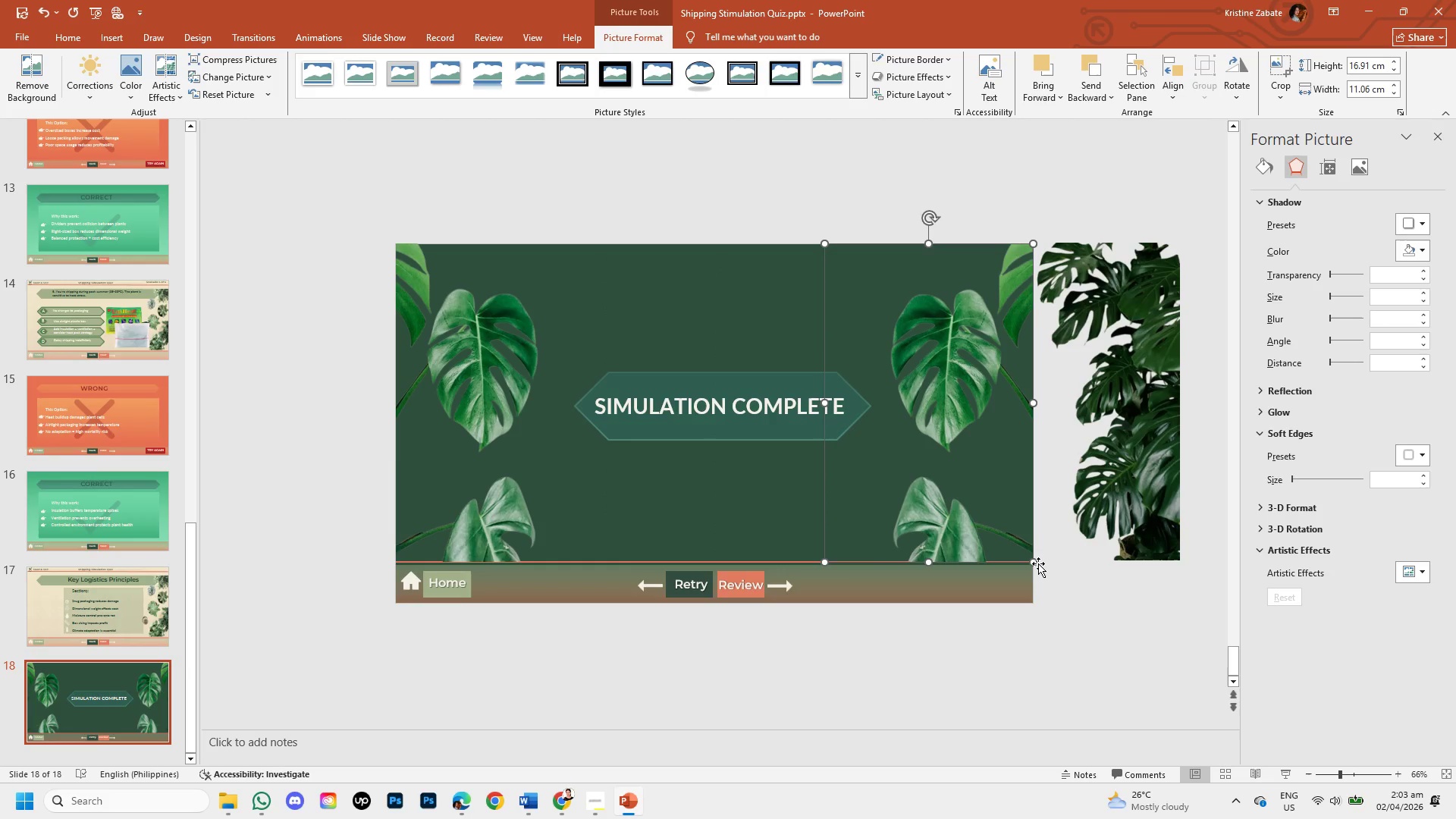 
key(ArrowDown)
 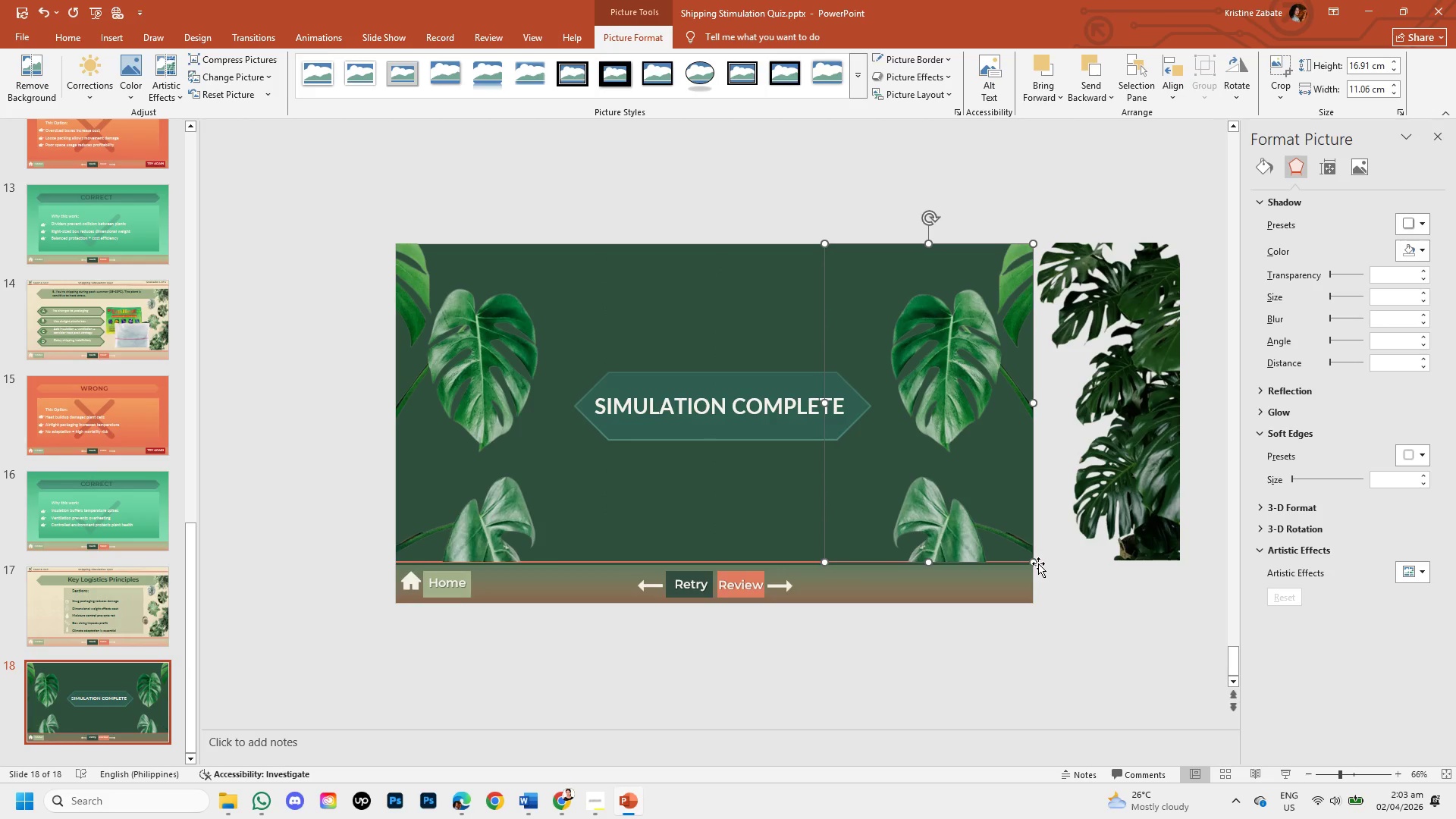 
key(ArrowUp)
 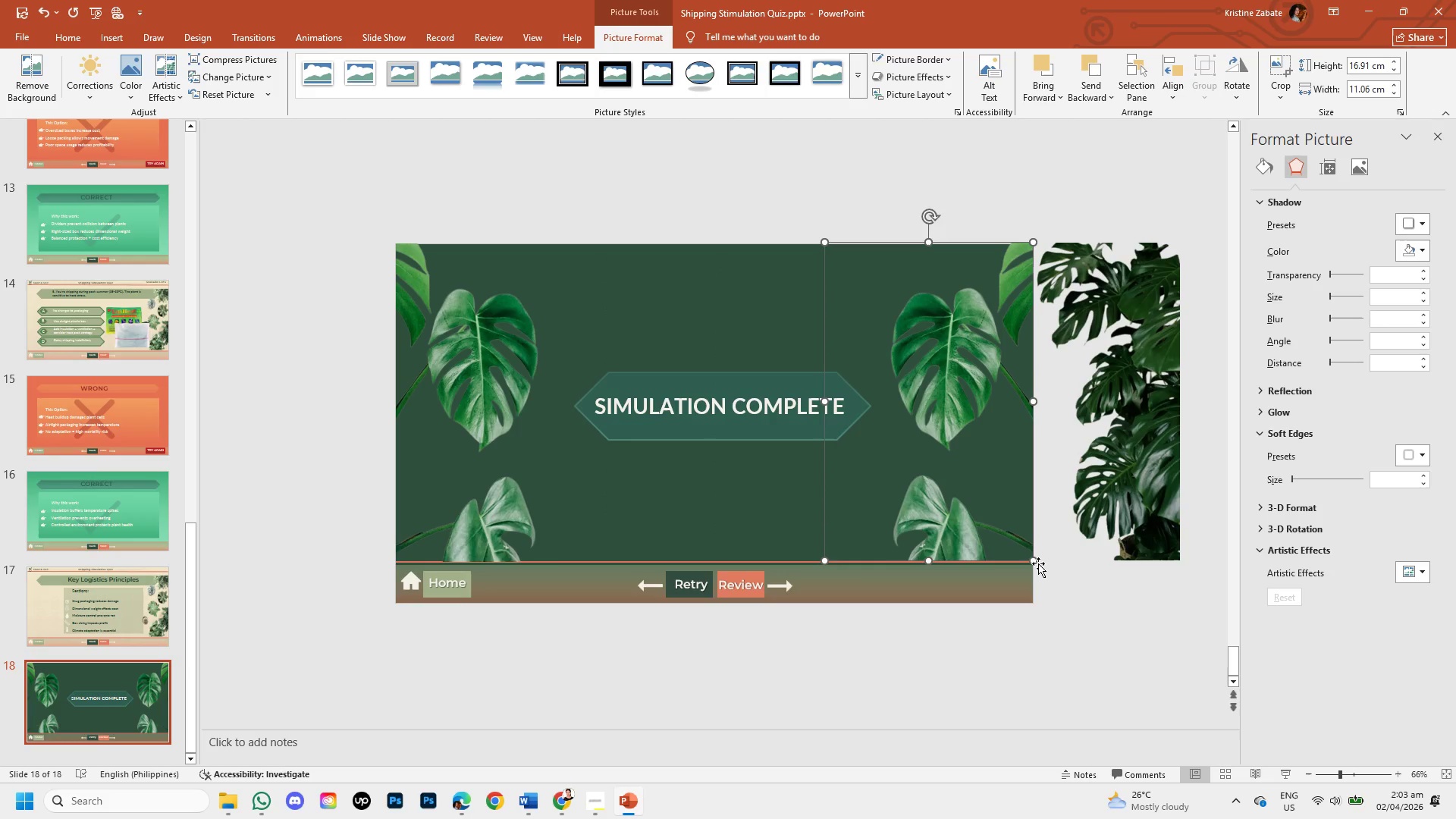 
key(ArrowUp)
 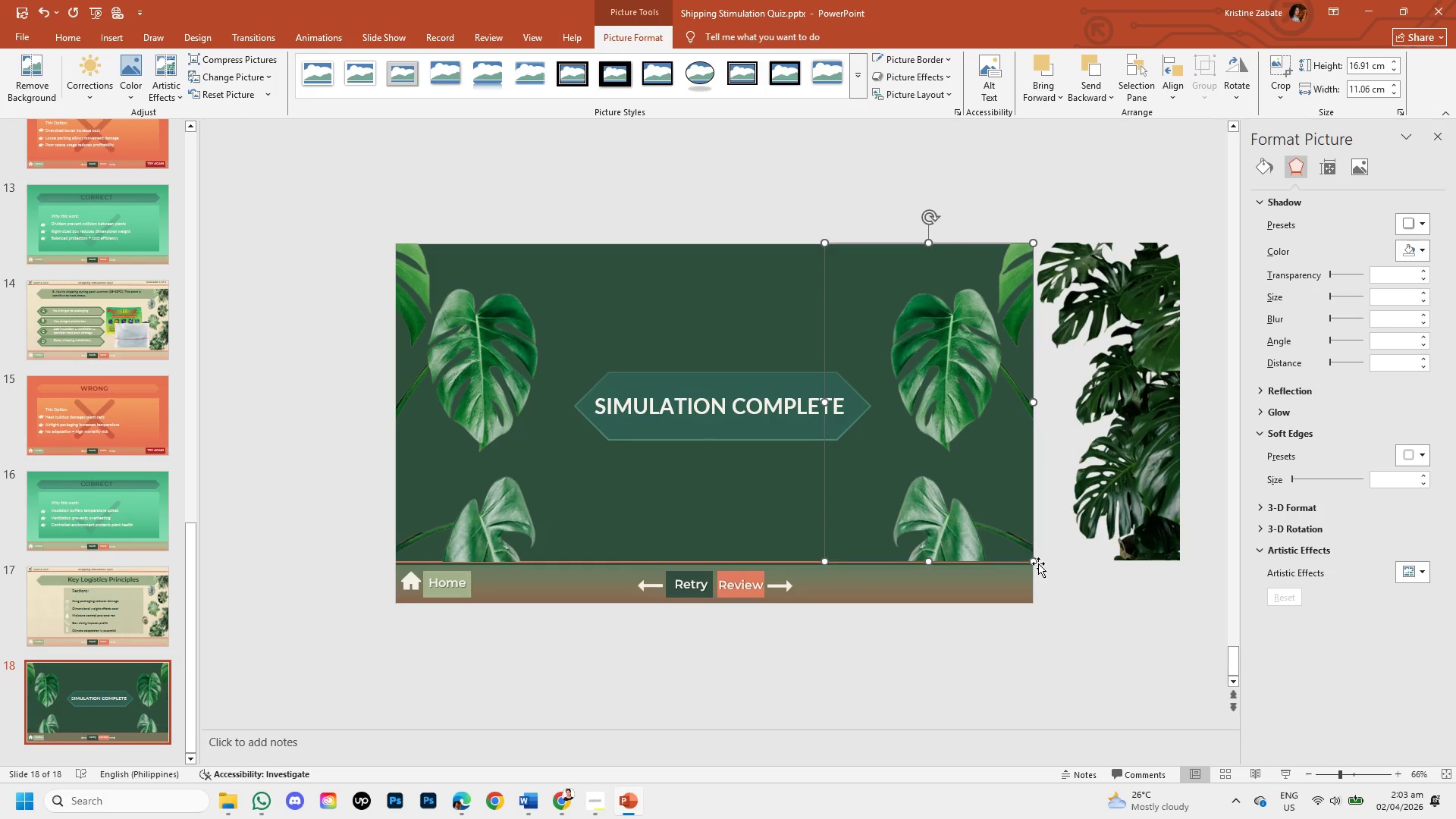 
key(ArrowDown)
 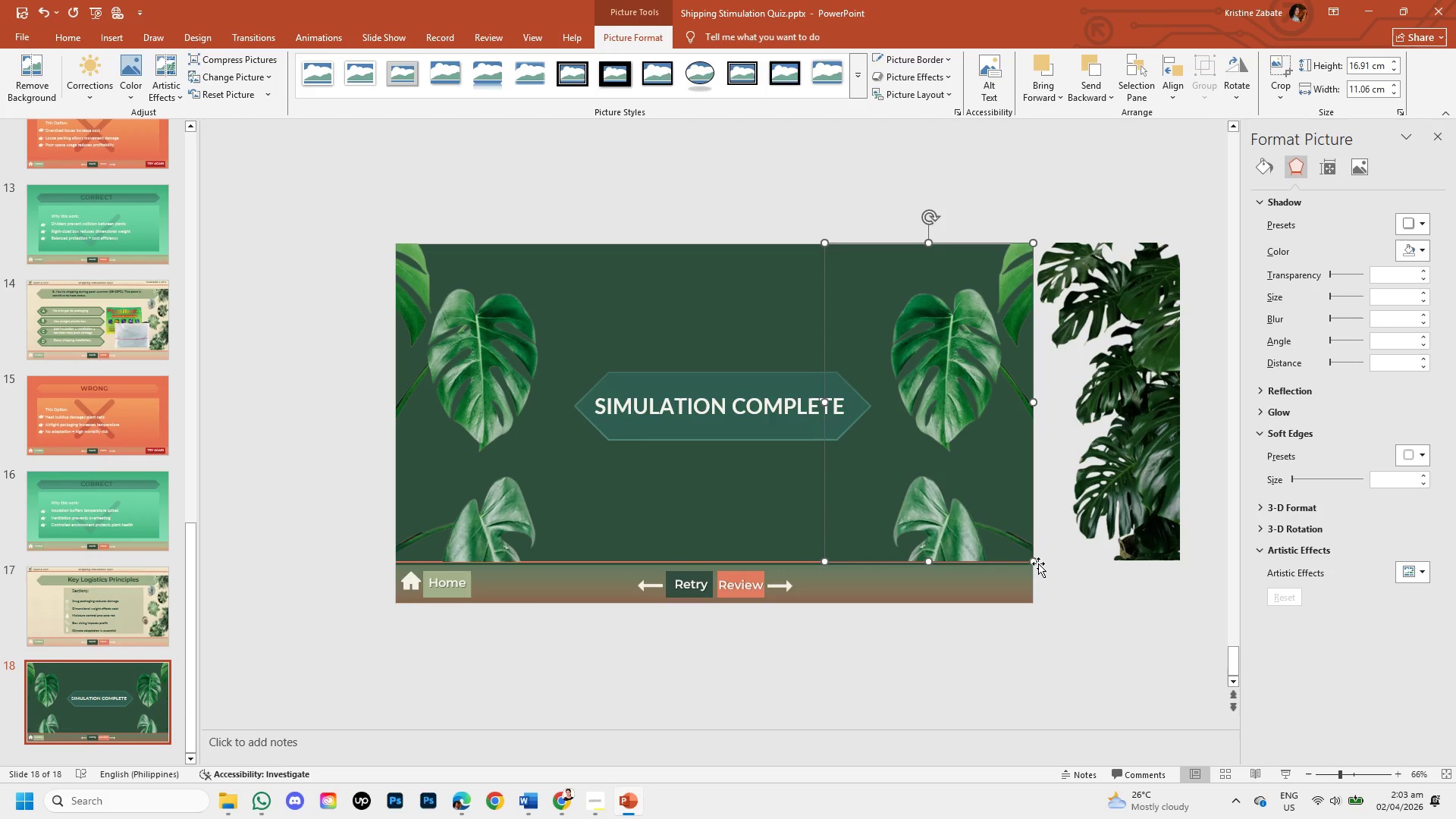 
left_click([957, 667])
 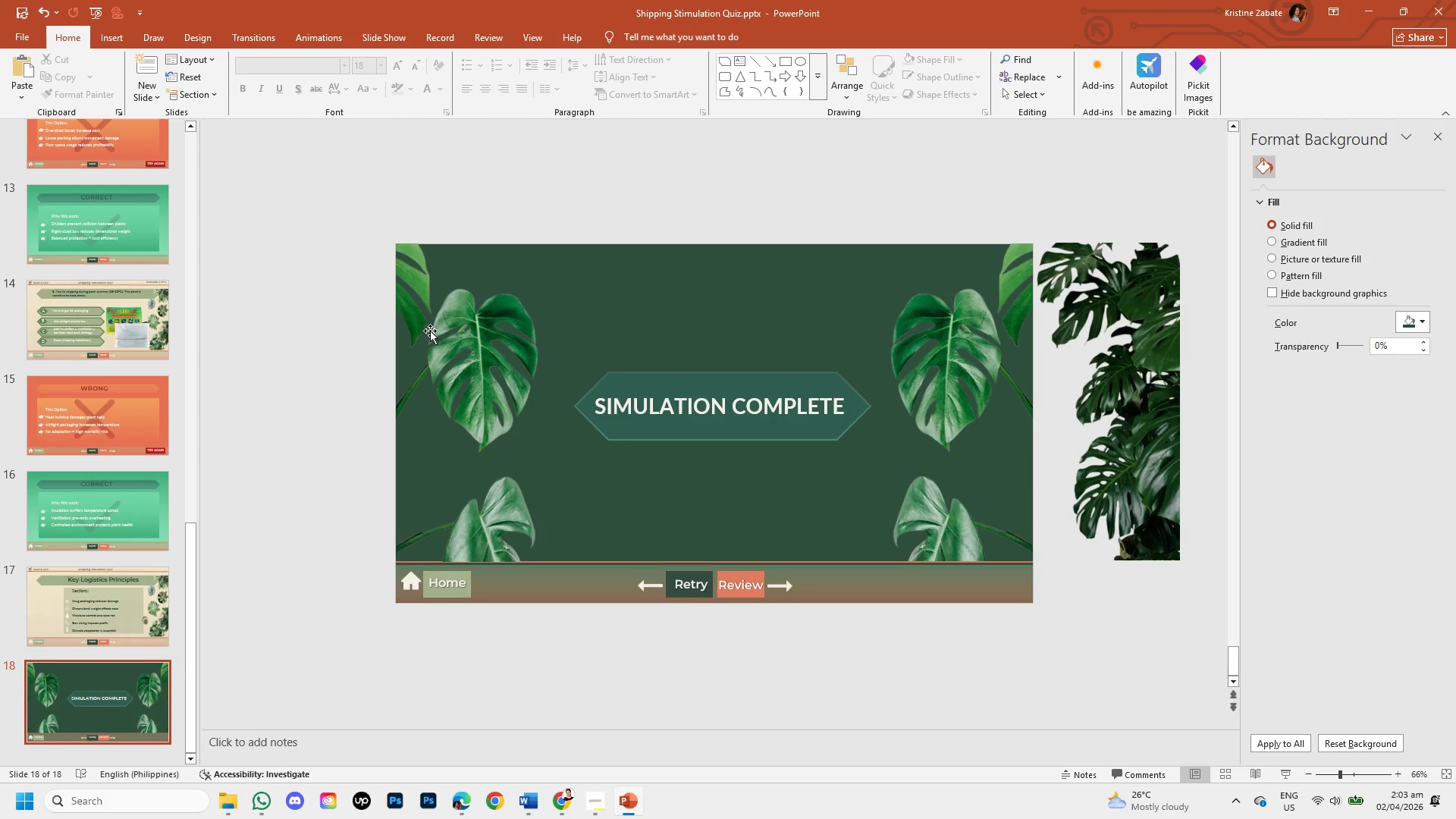 
left_click([1106, 334])
 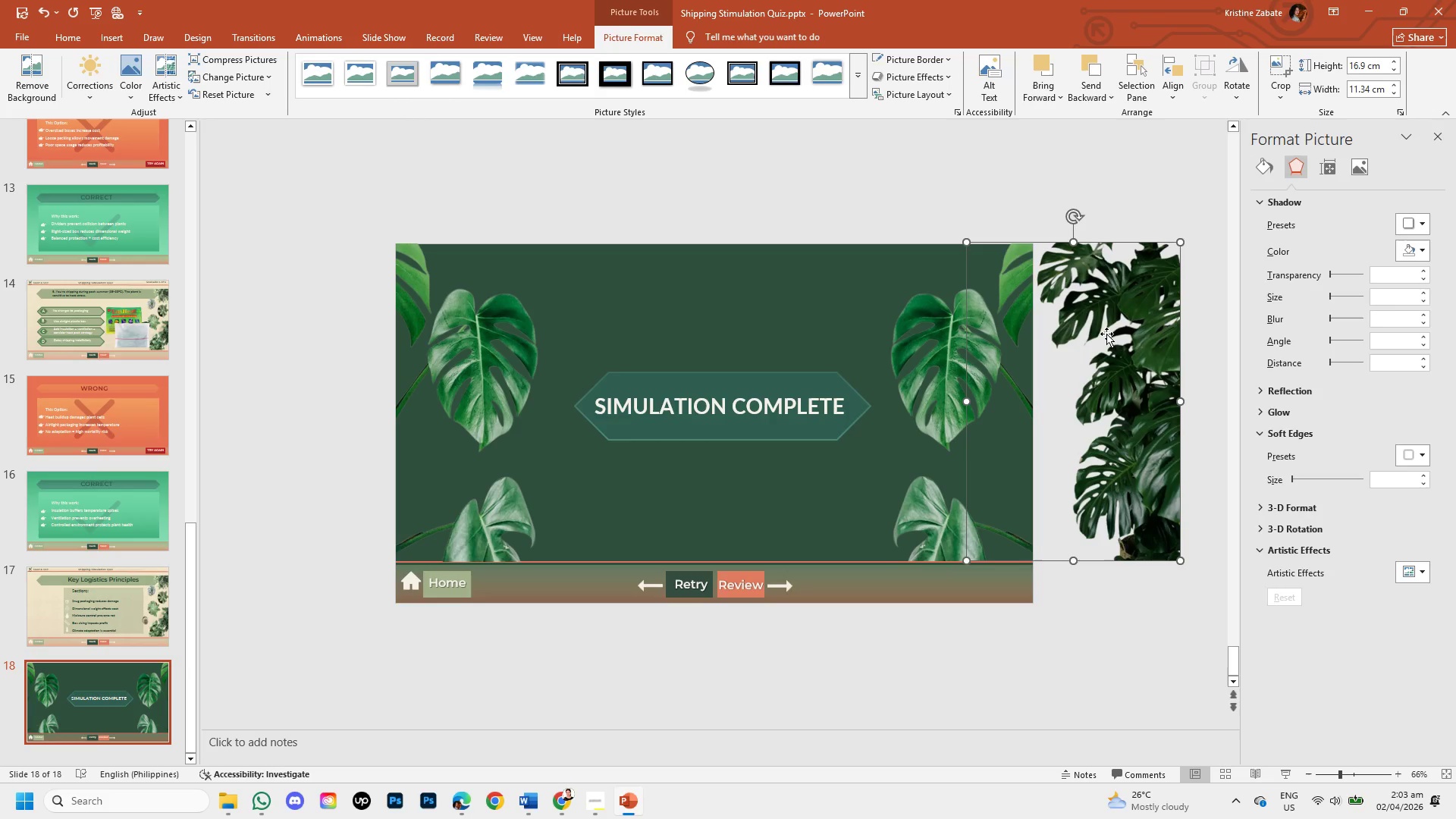 
left_click_drag(start_coordinate=[1106, 334], to_coordinate=[1112, 364])
 